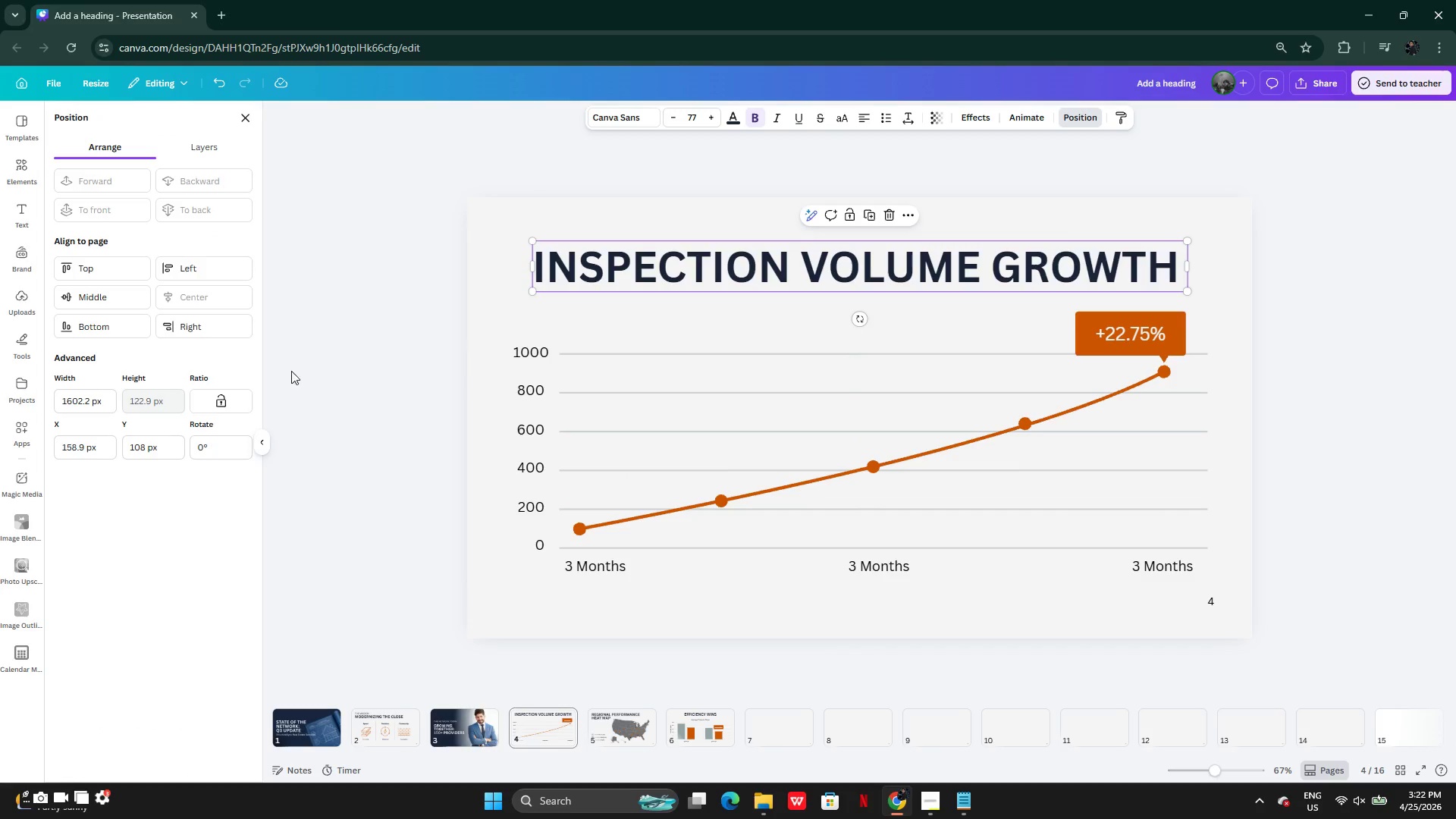 
left_click([628, 729])
 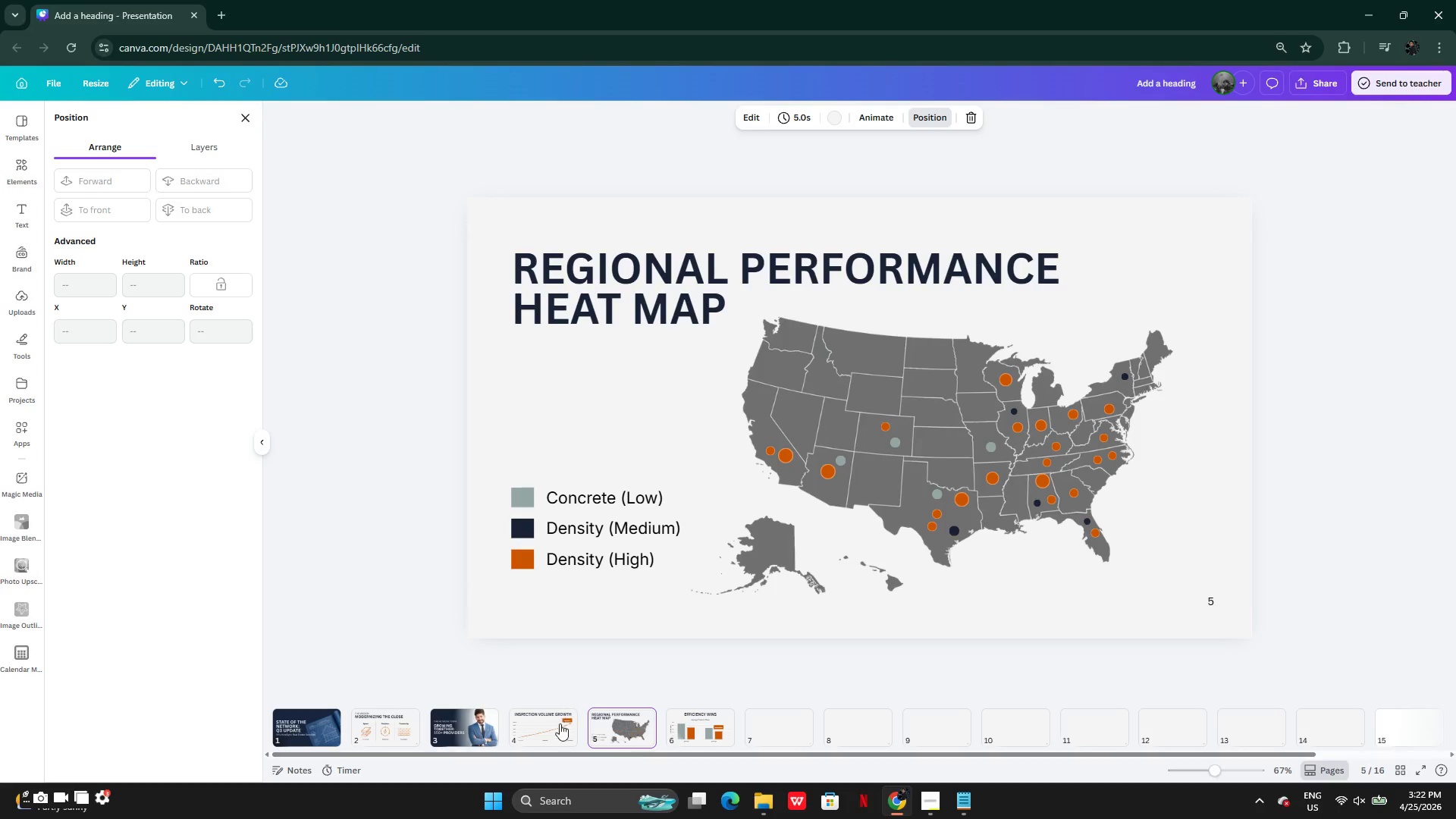 
left_click([714, 727])
 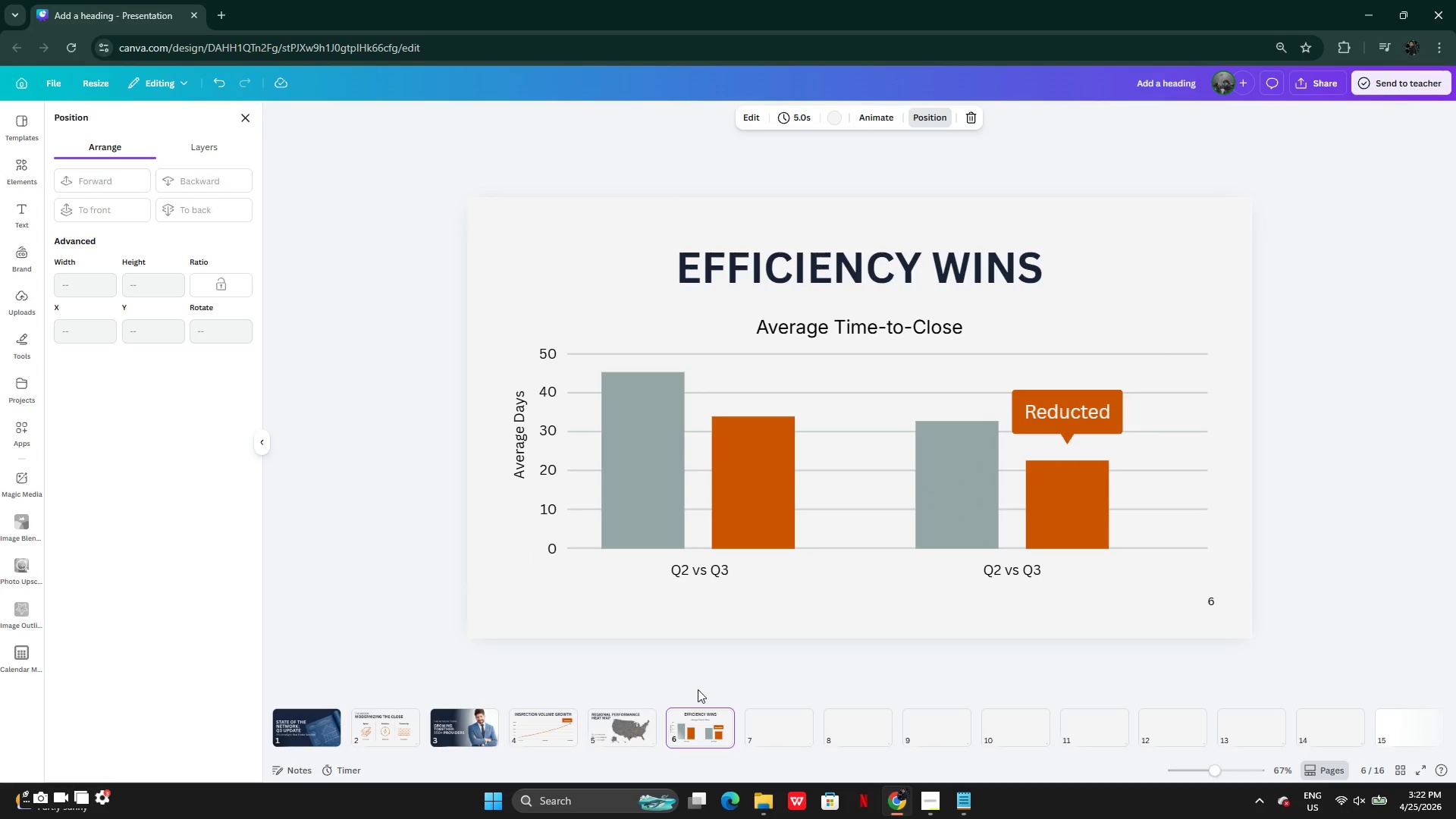 
left_click([604, 724])
 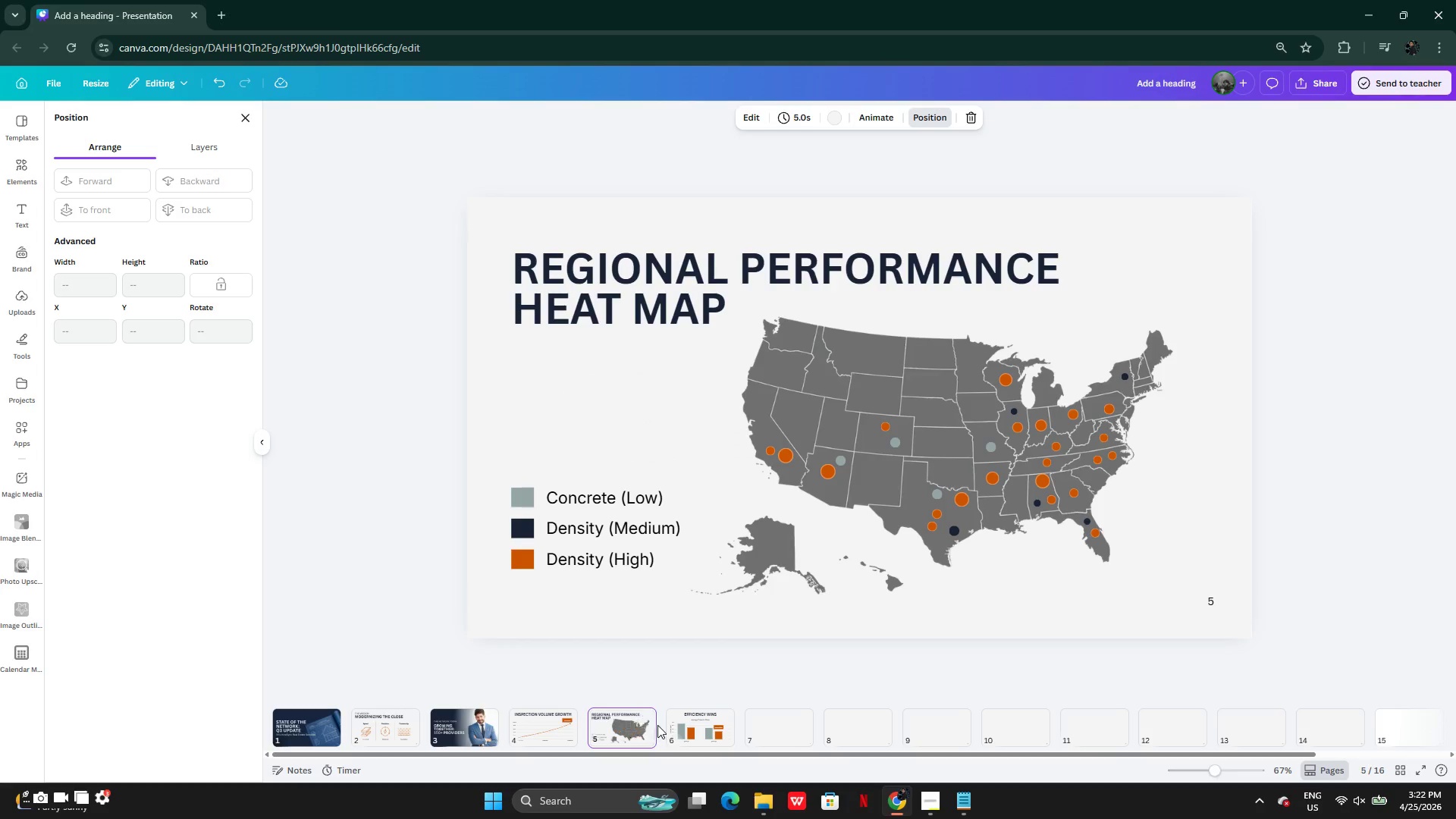 
left_click([689, 726])
 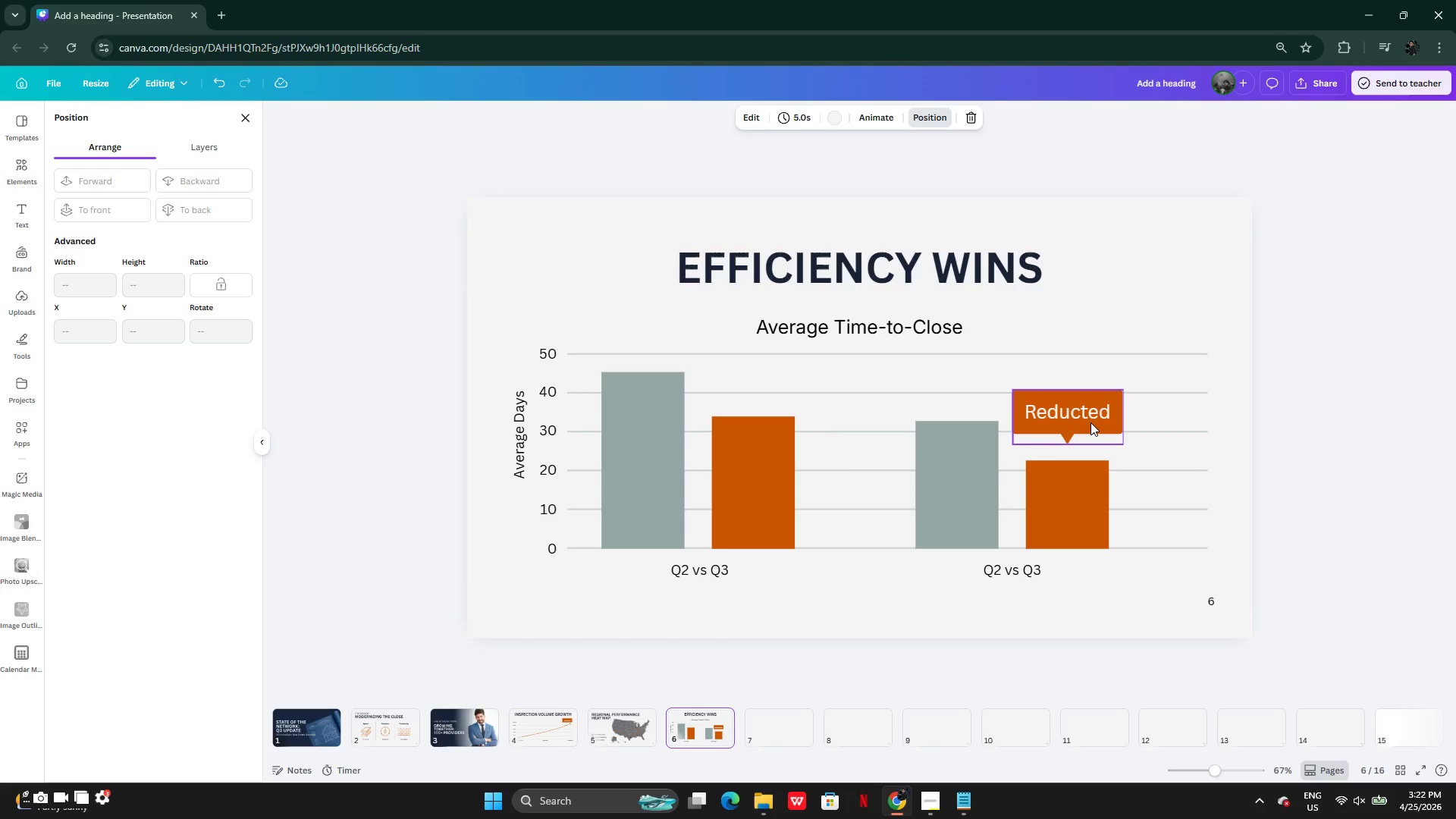 
wait(11.38)
 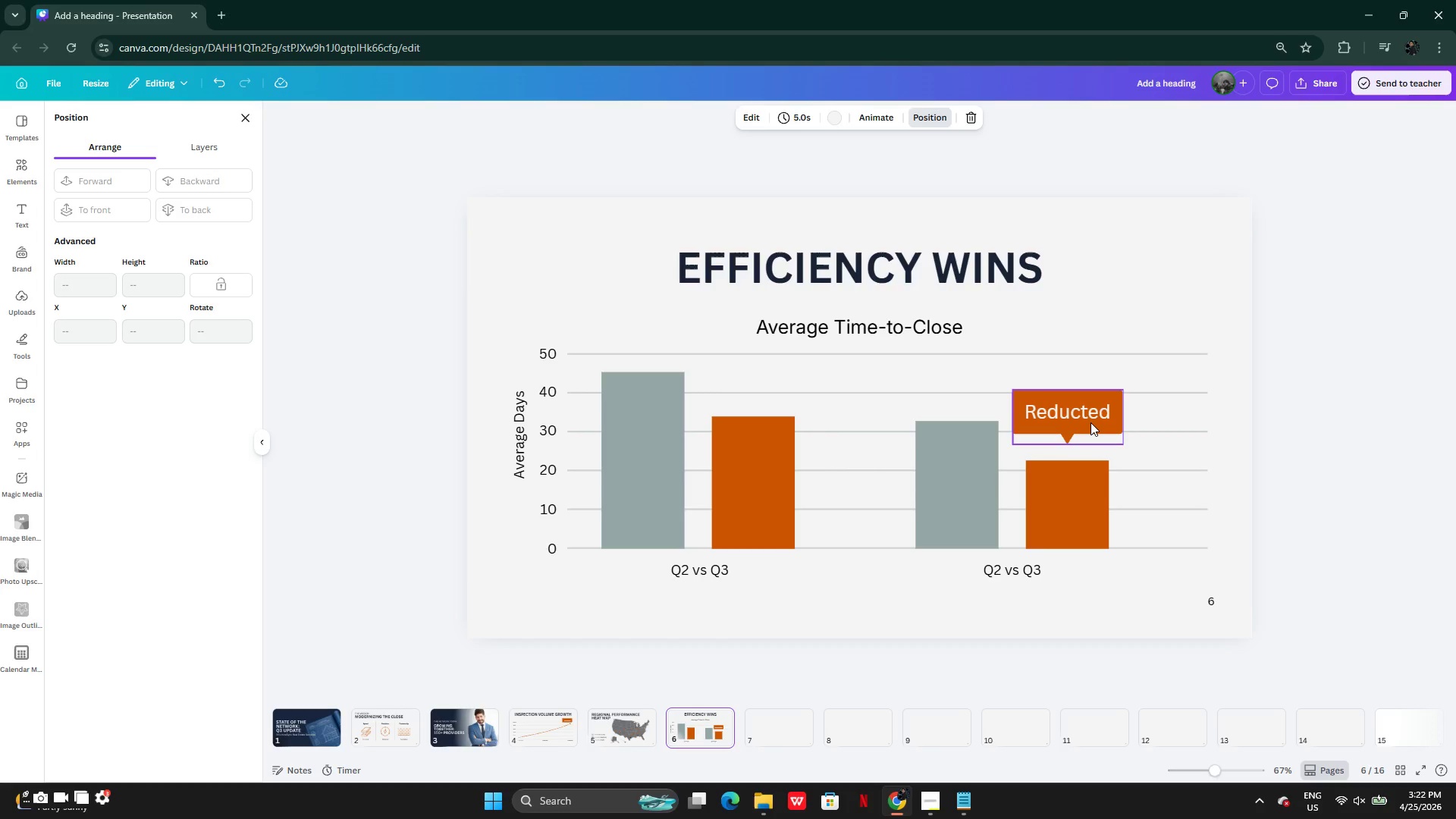 
left_click([318, 732])
 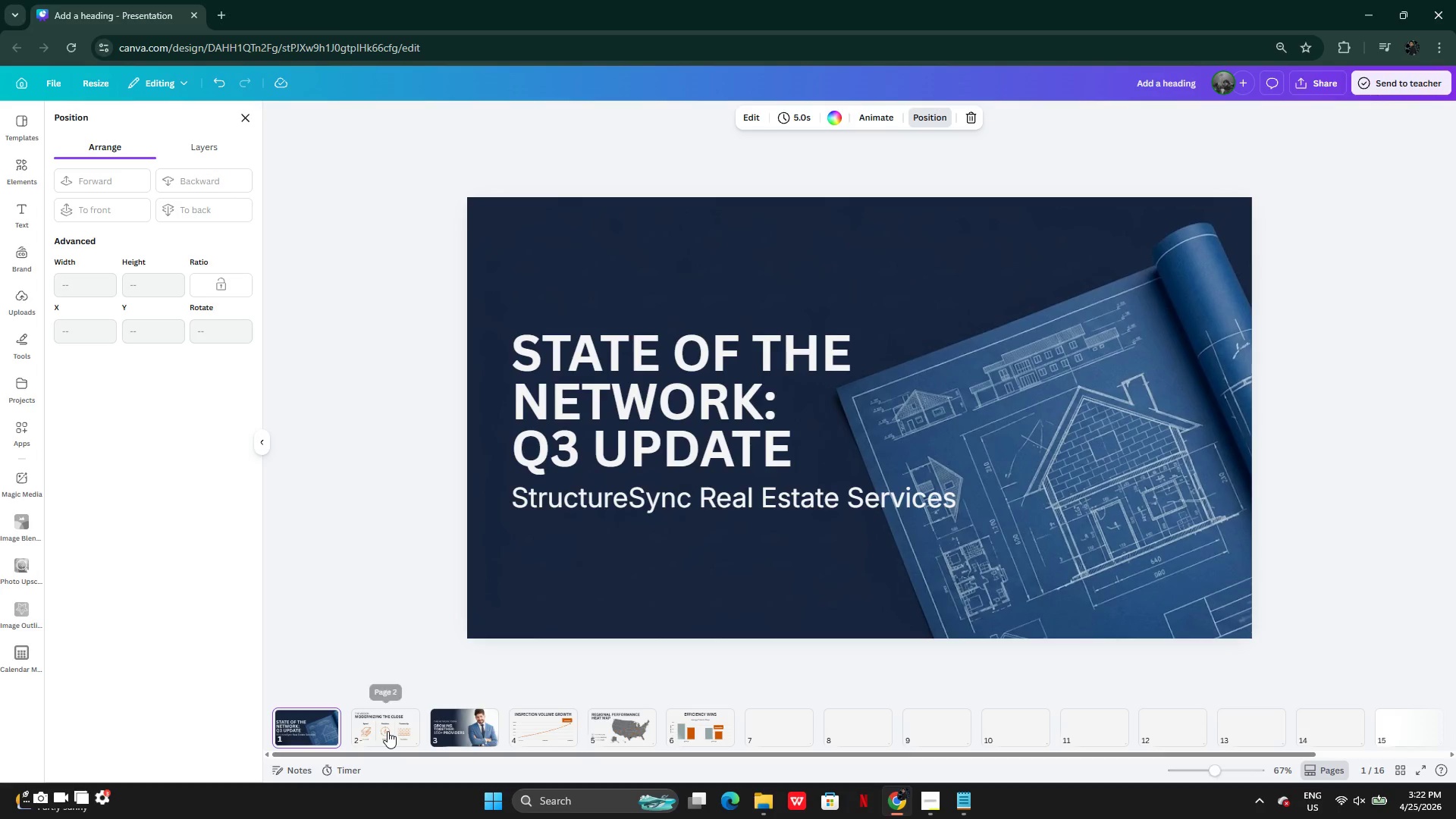 
left_click([388, 731])
 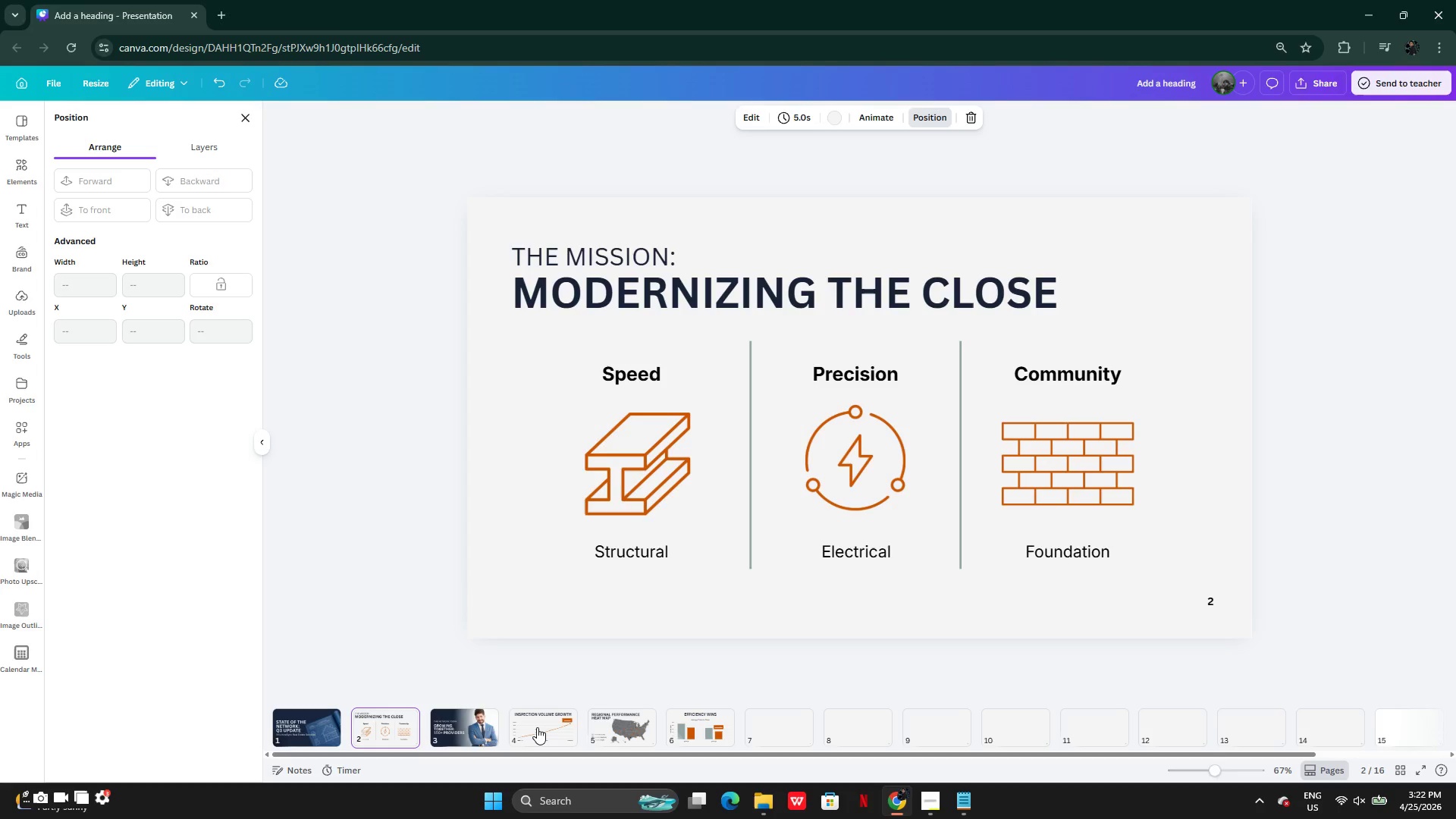 
wait(11.12)
 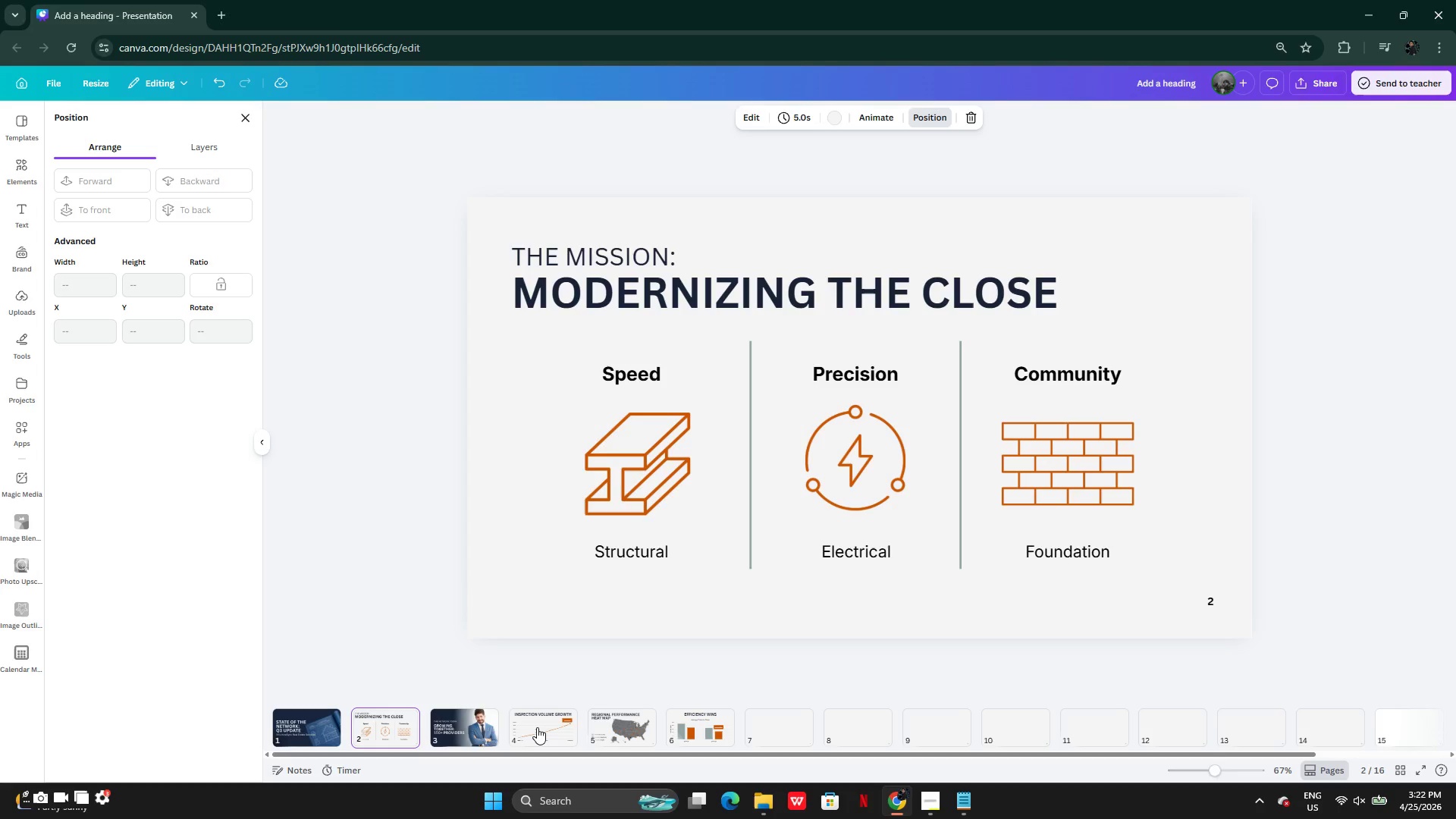 
left_click([461, 718])
 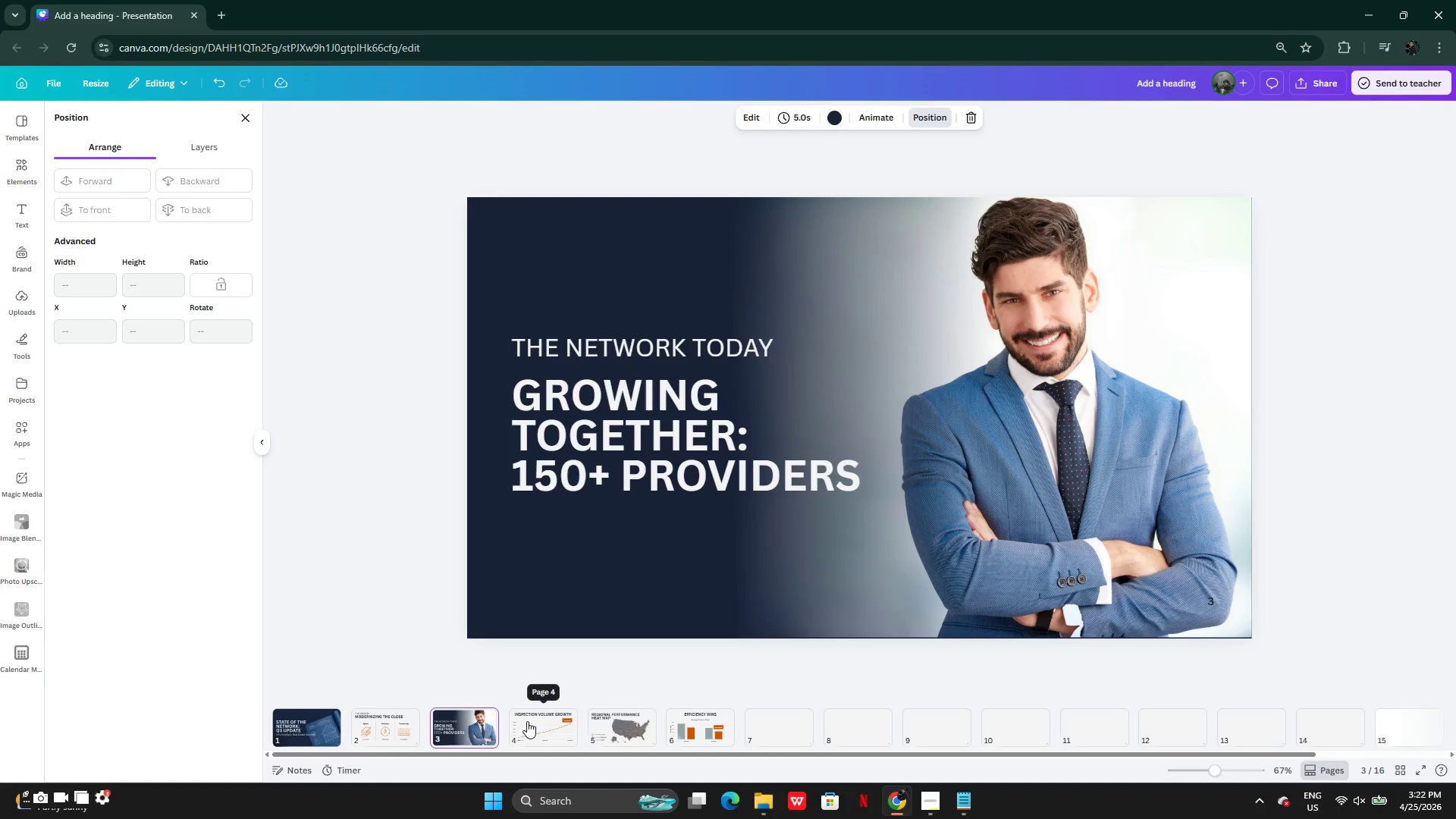 
left_click([527, 721])
 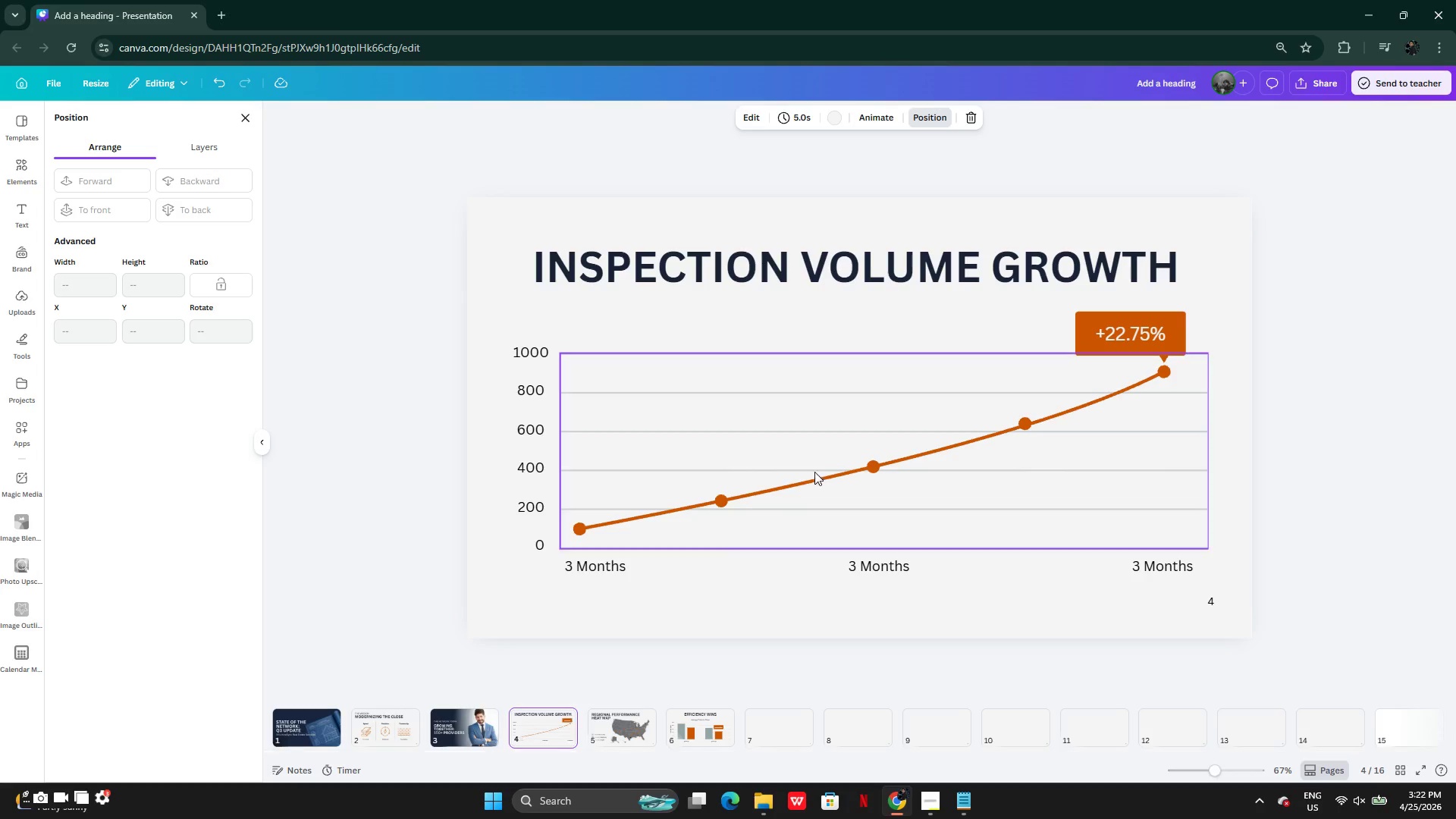 
left_click([885, 278])
 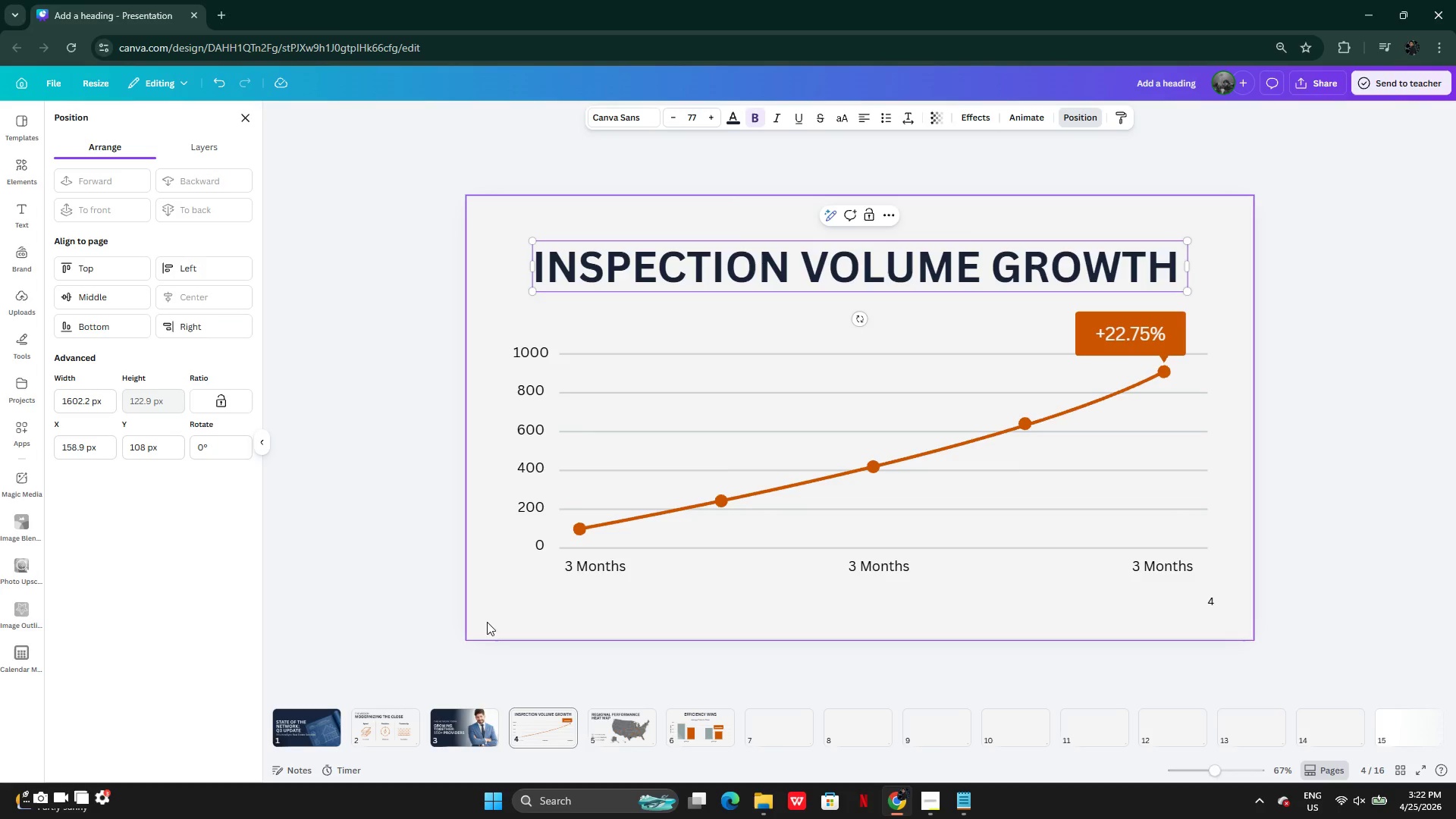 
left_click([617, 728])
 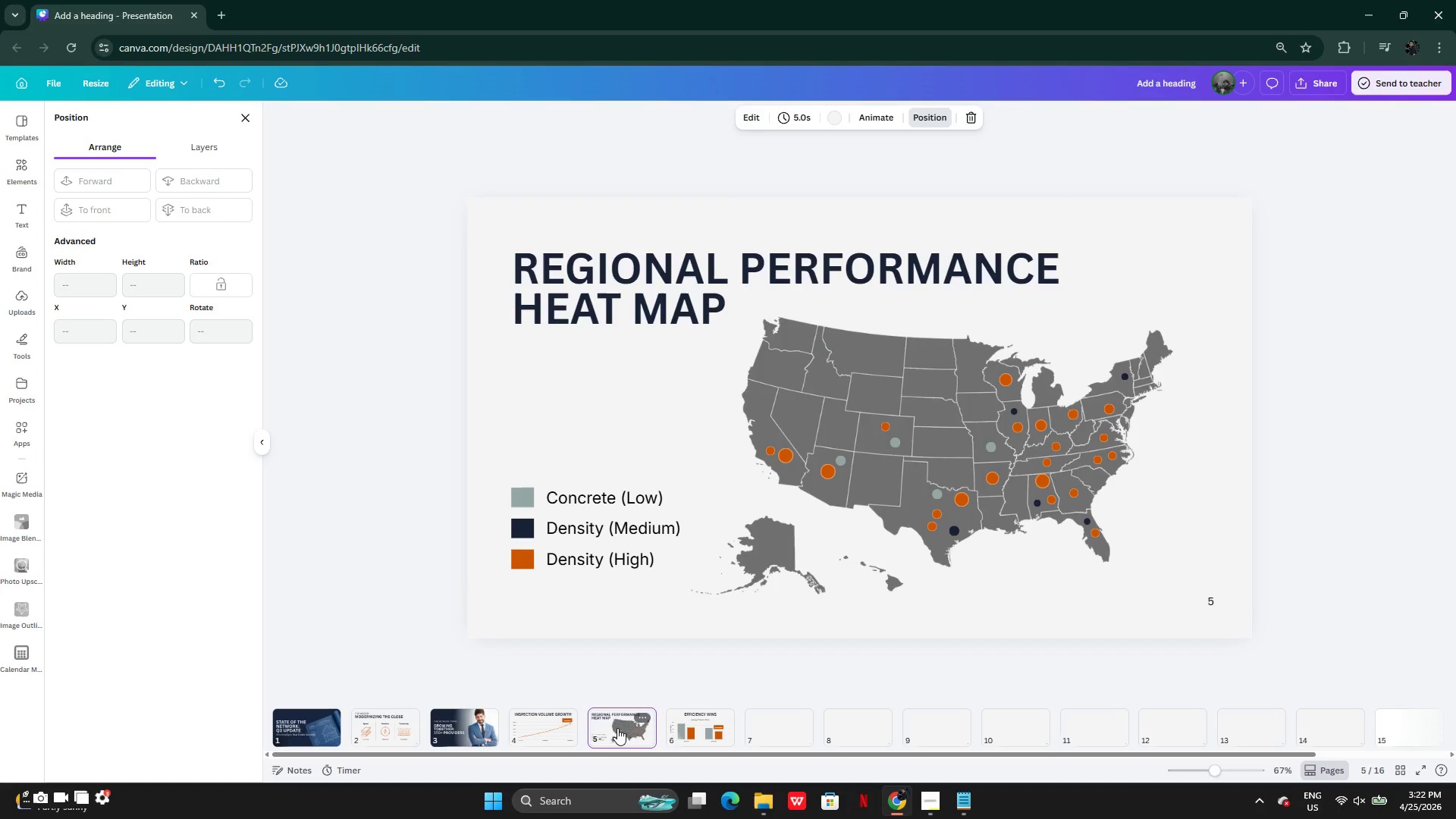 
wait(9.36)
 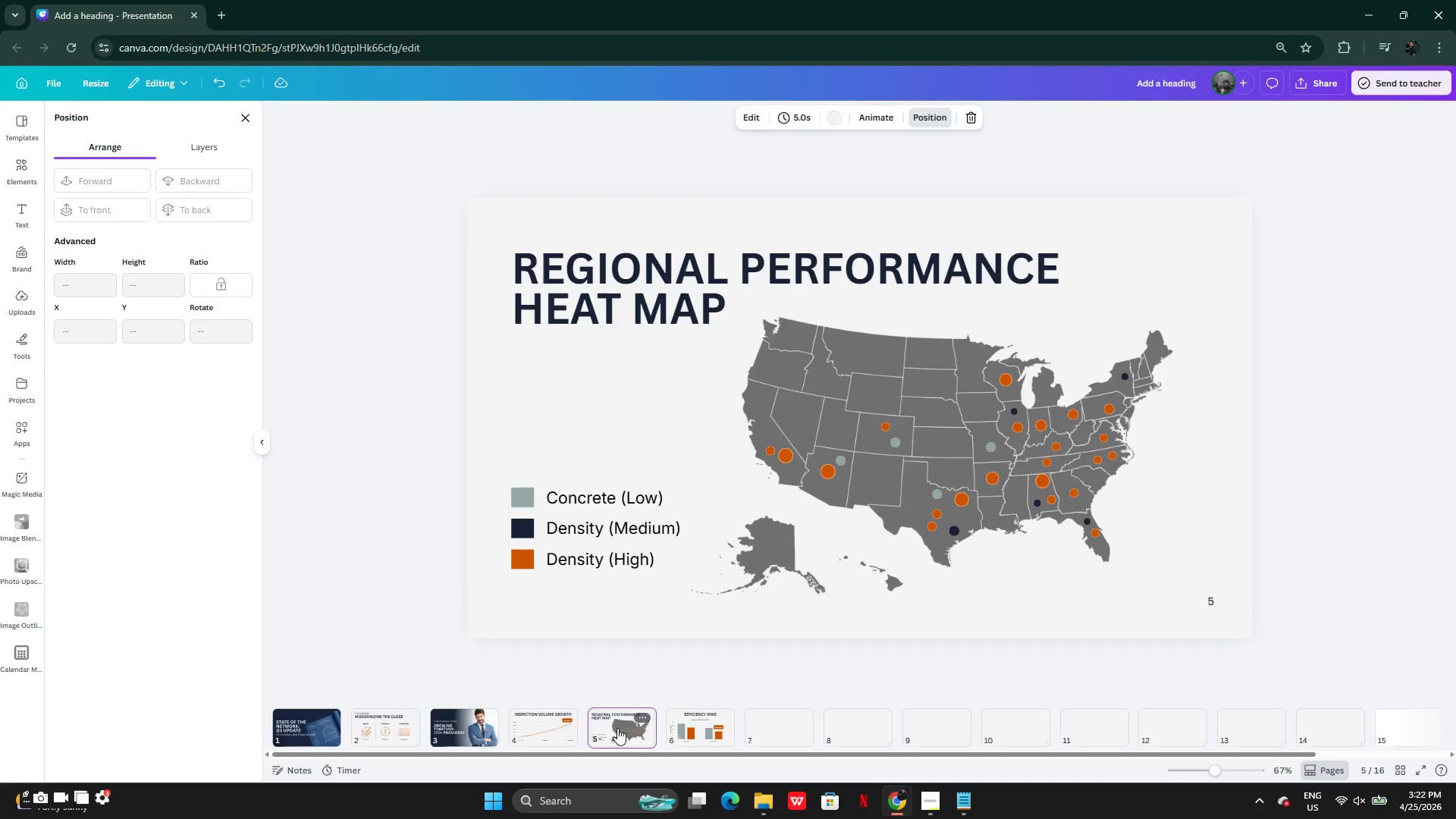 
left_click([686, 731])
 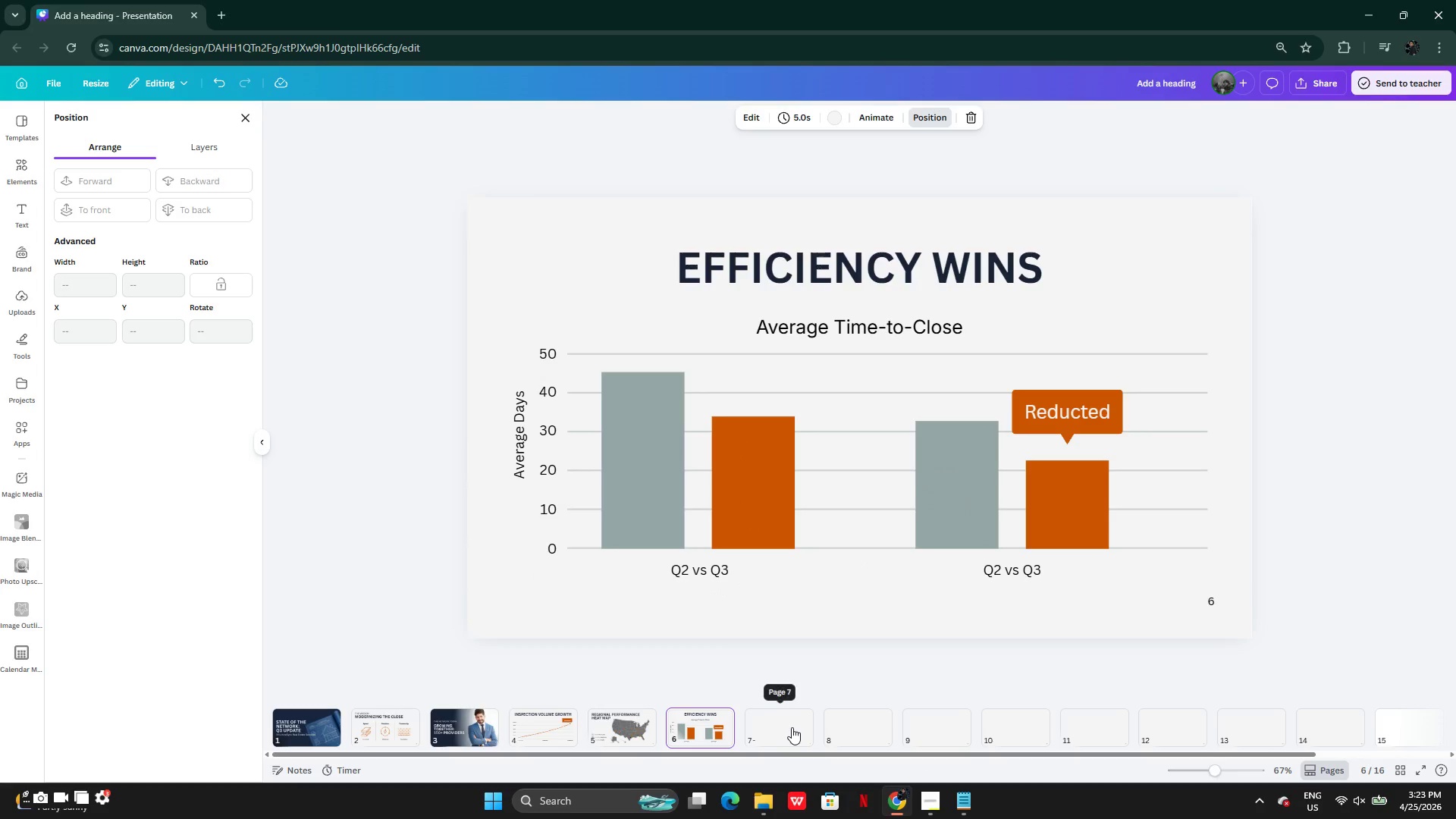 
left_click([962, 811])
 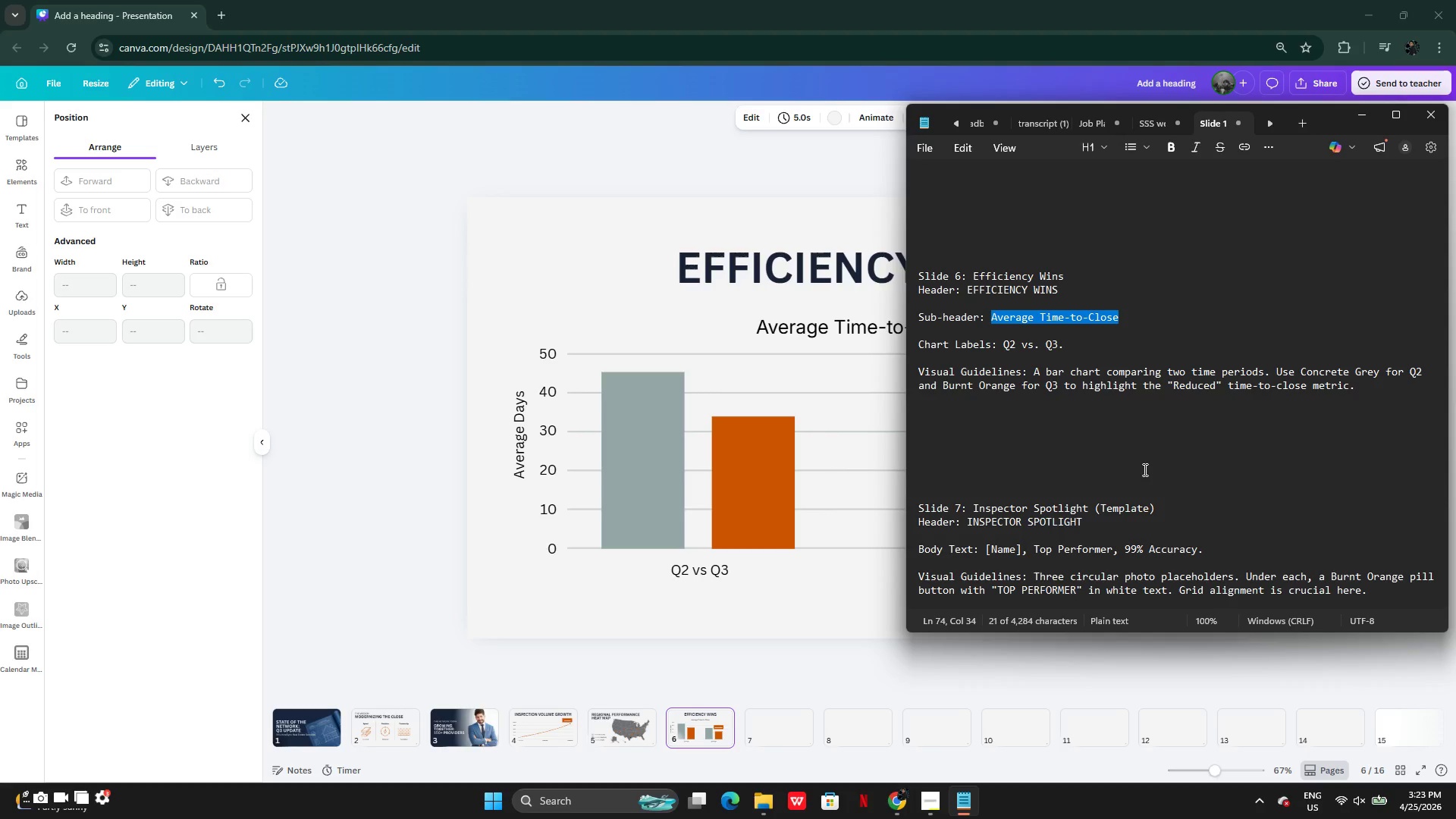 
wait(8.17)
 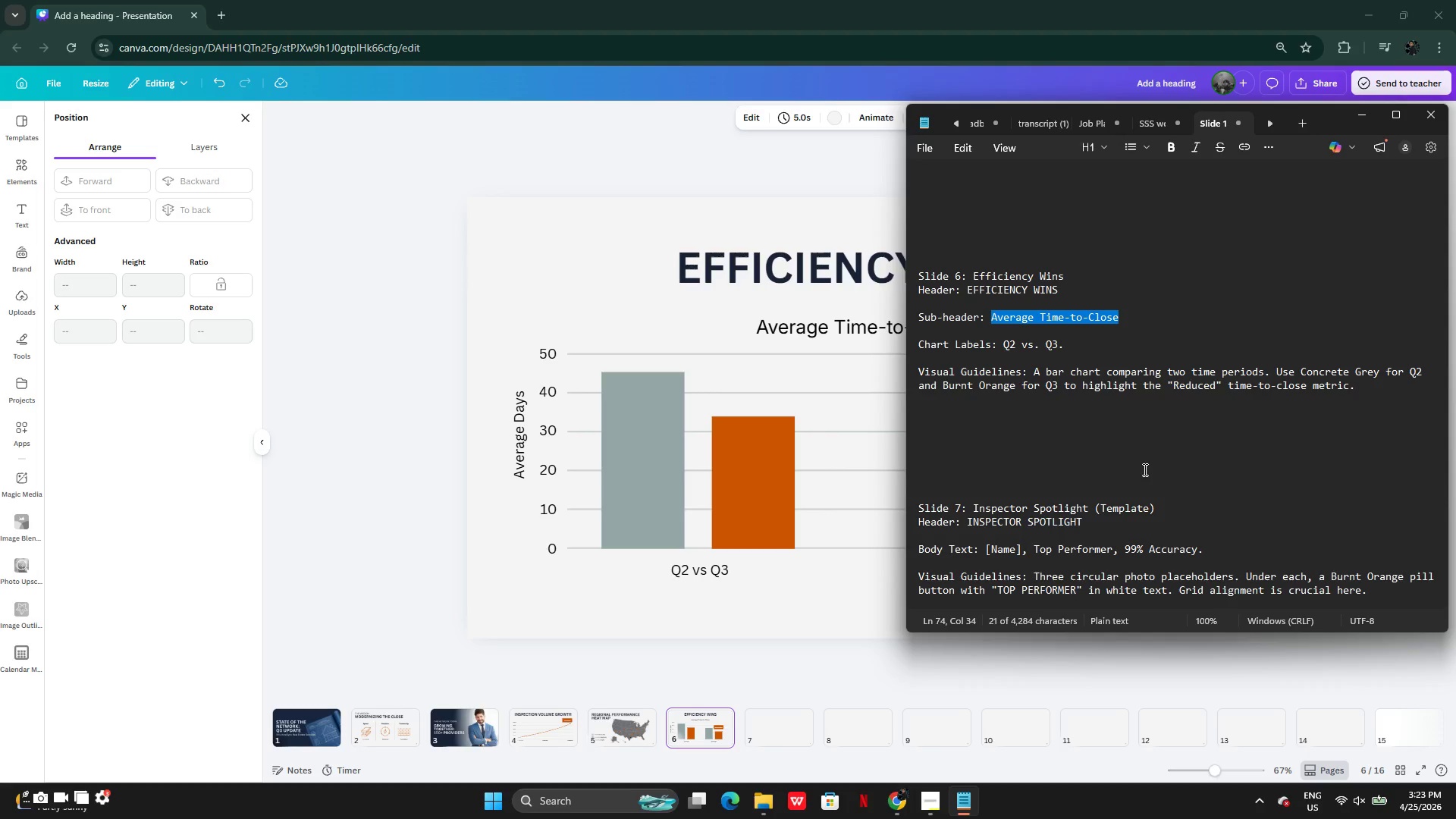 
left_click([312, 372])
 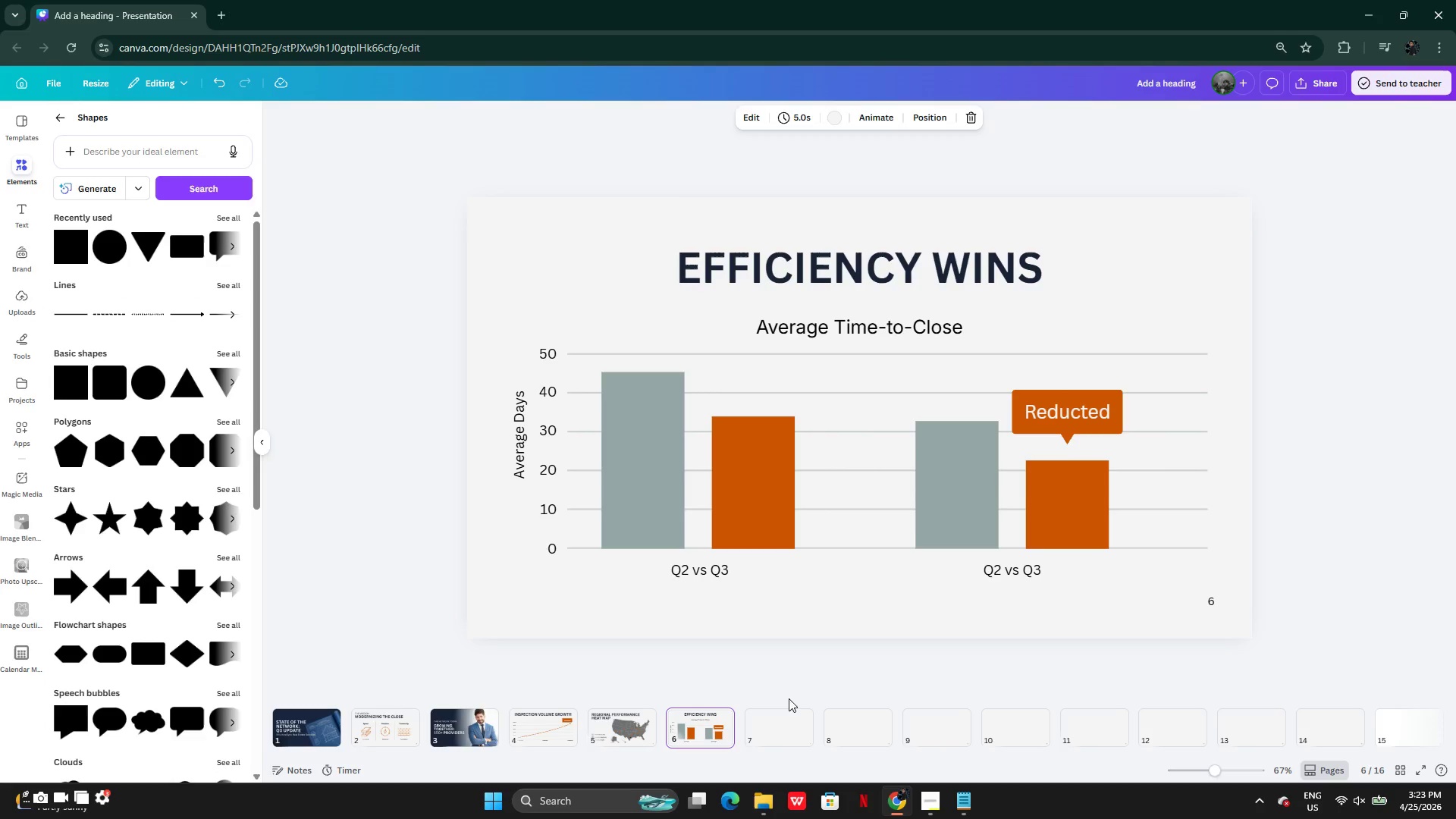 
left_click([783, 714])
 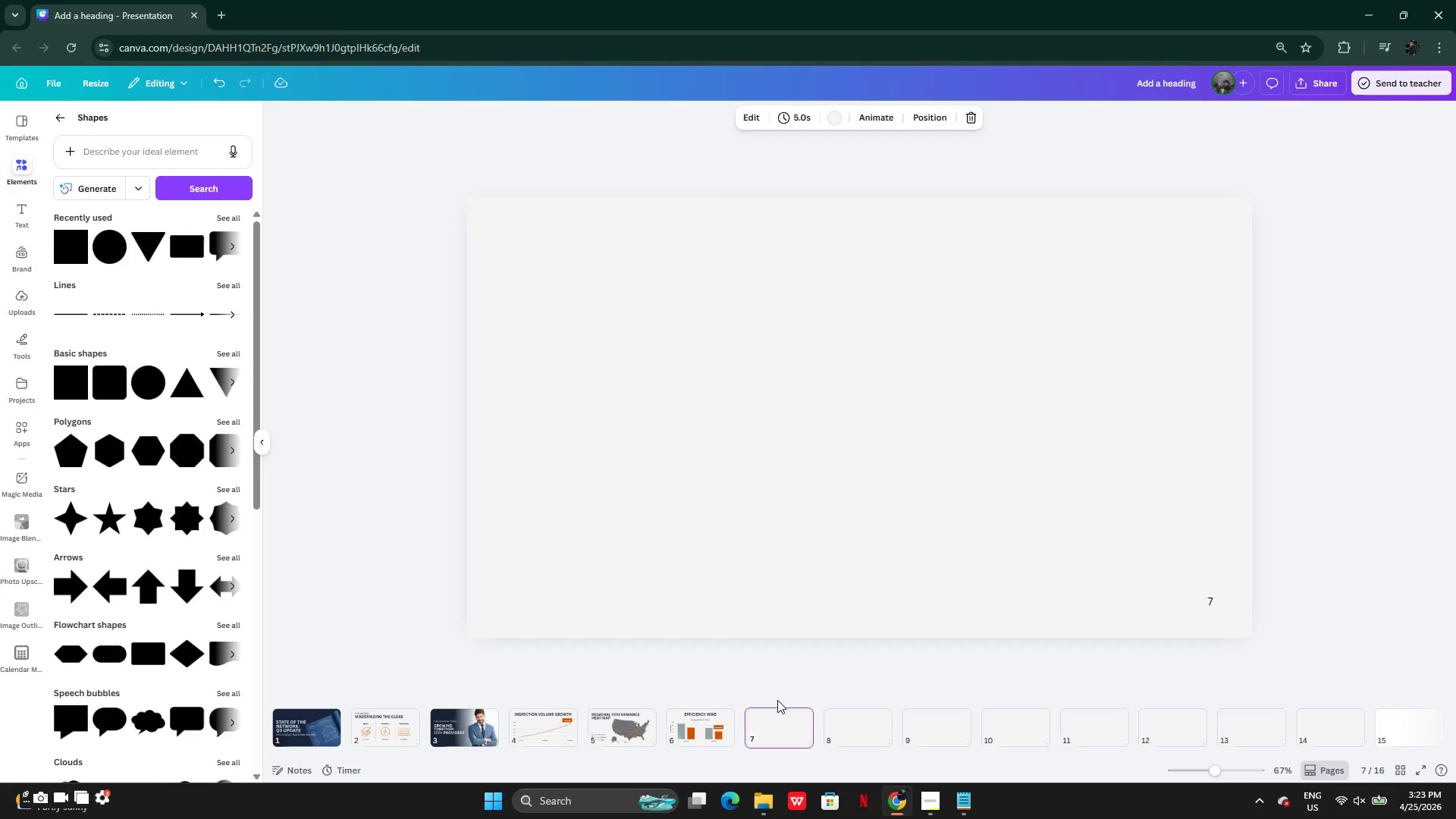 
left_click([755, 518])
 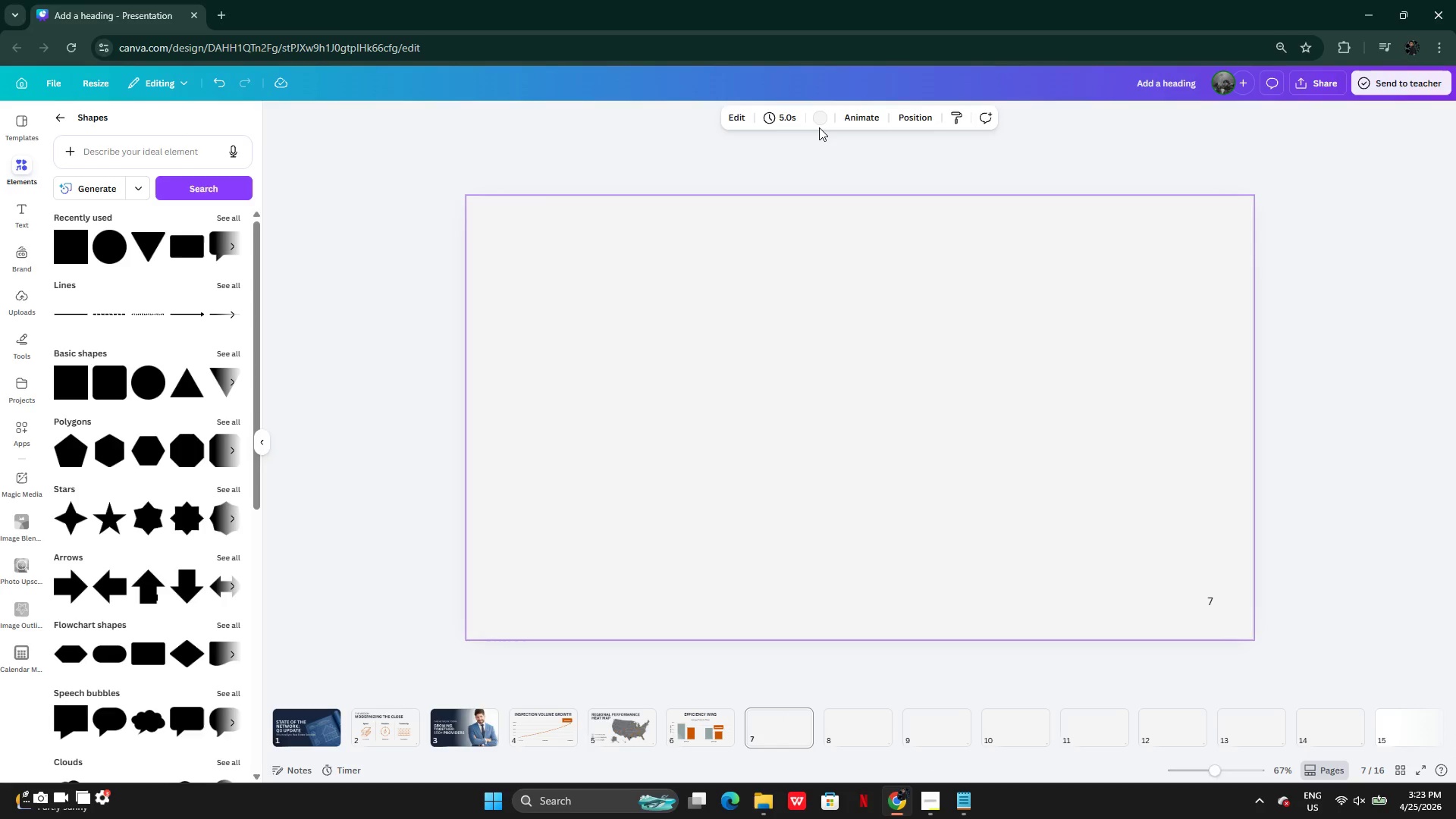 
double_click([814, 115])
 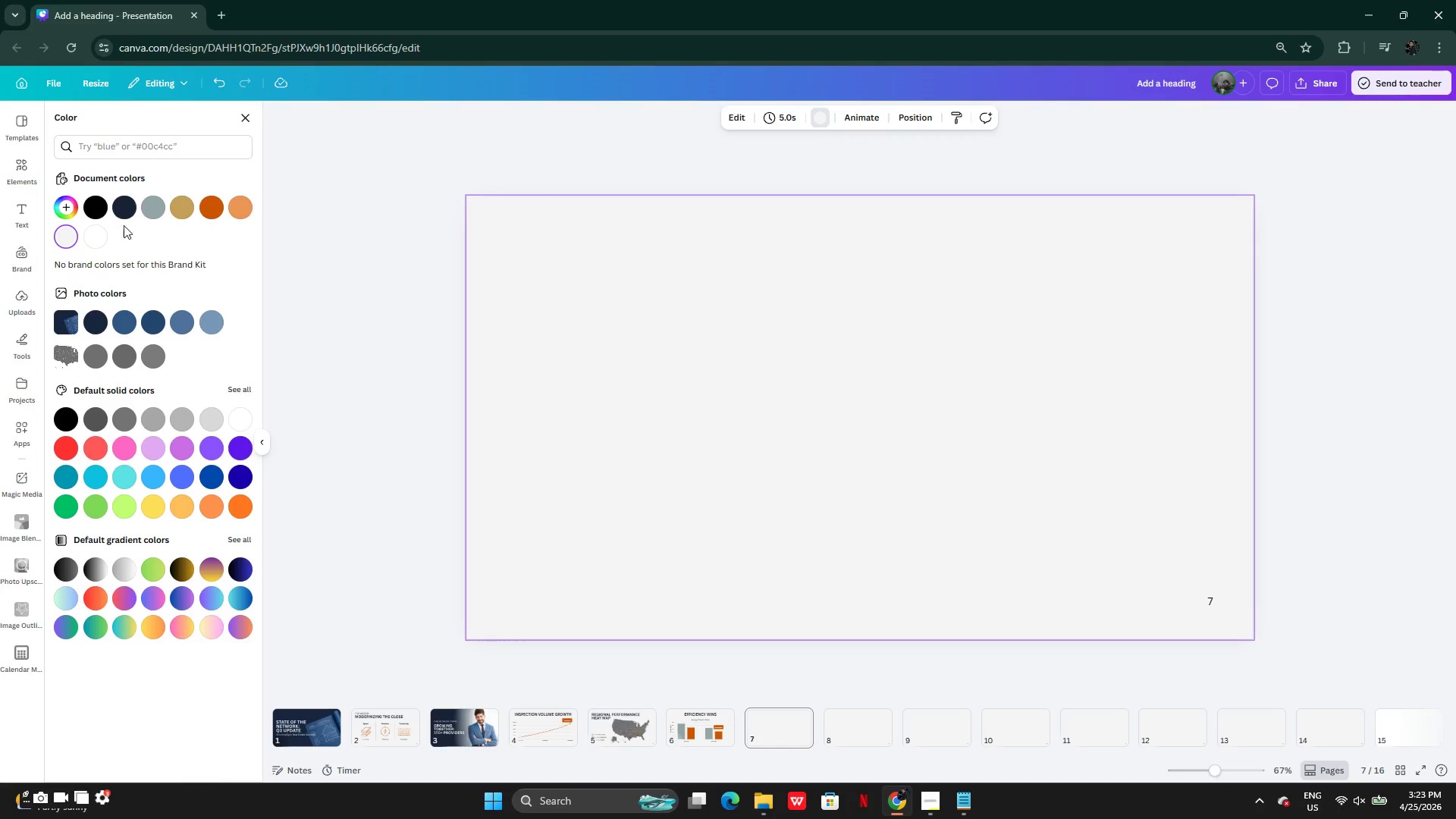 
left_click([124, 205])
 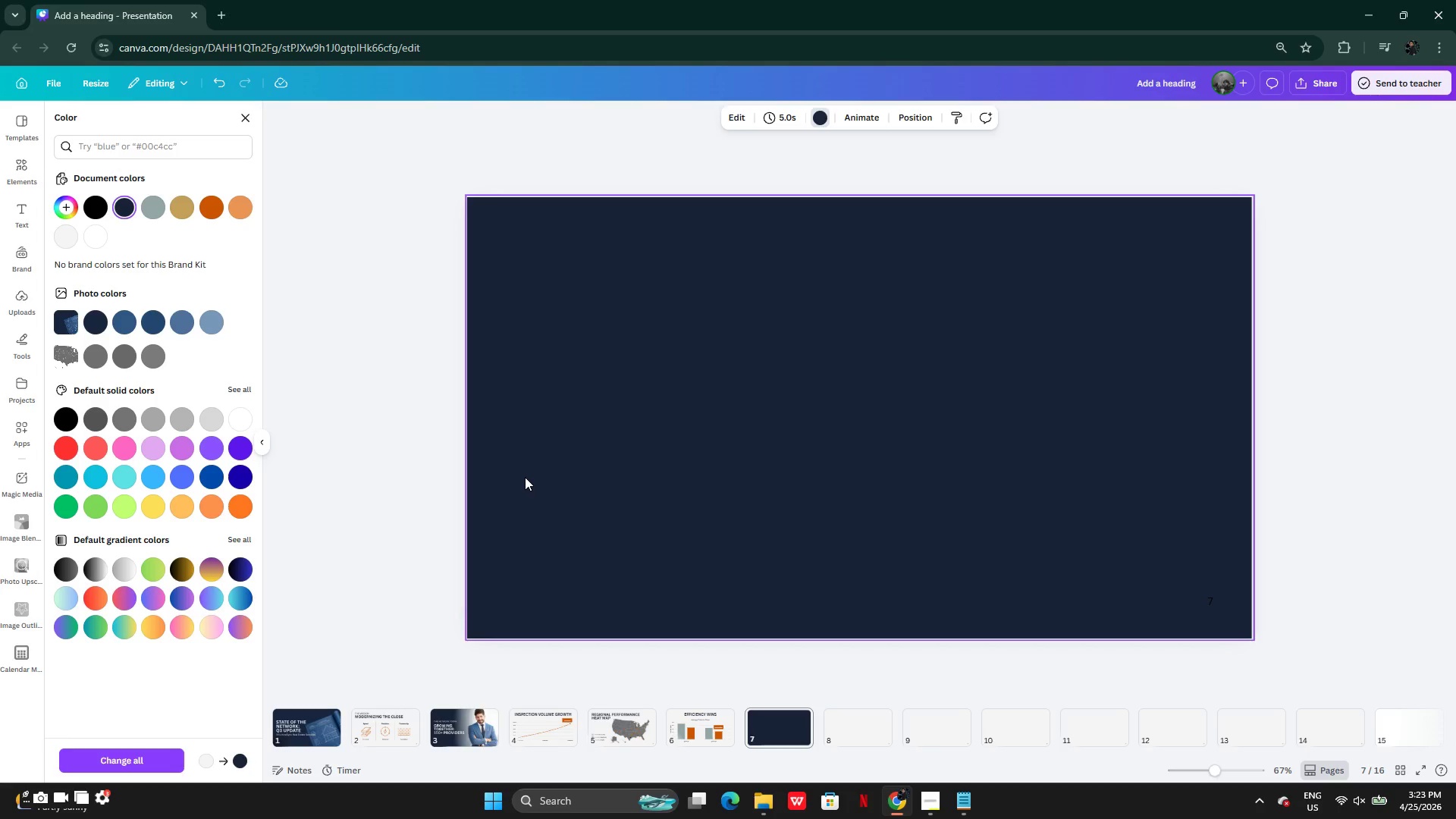 
wait(36.76)
 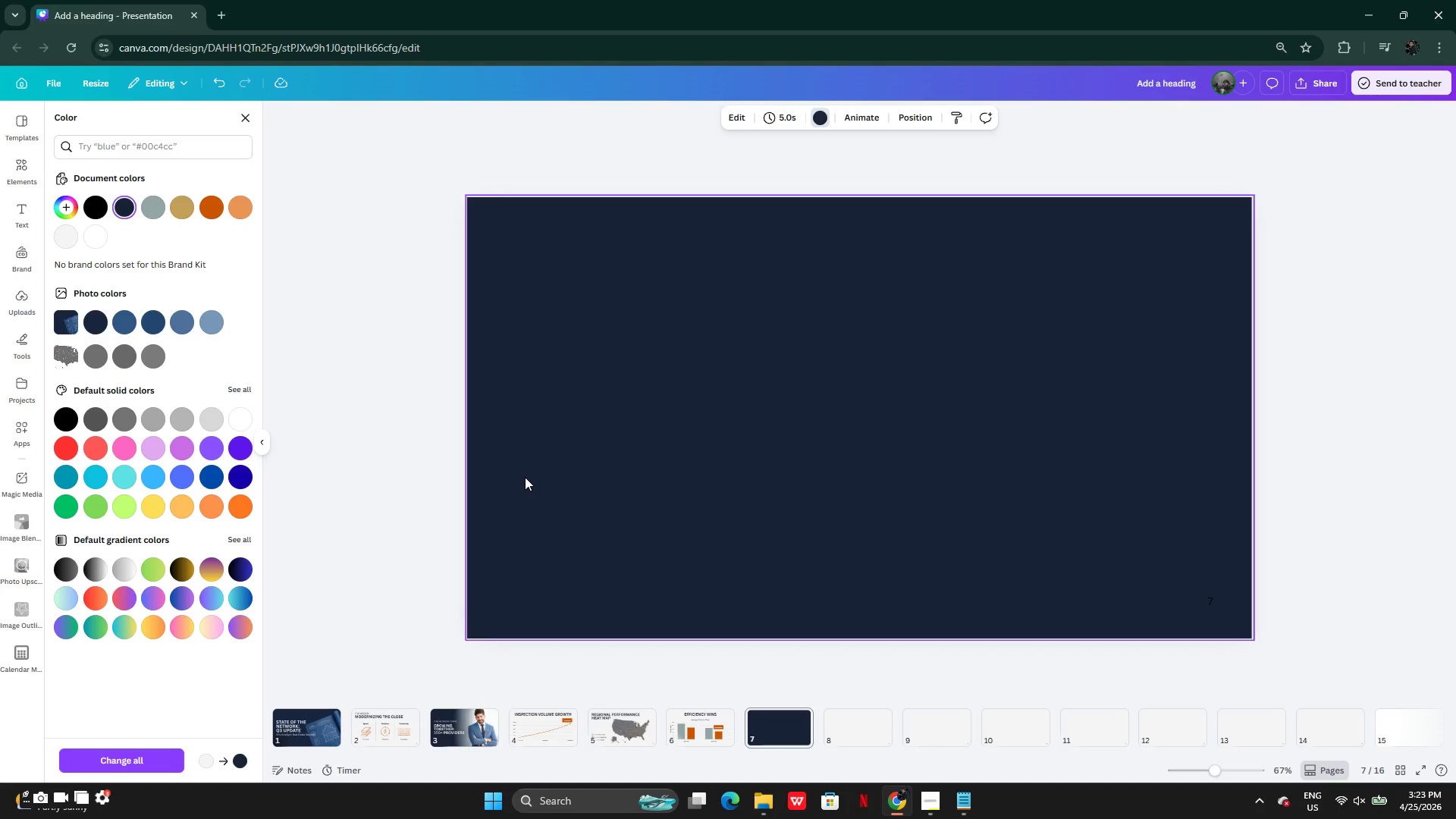 
mouse_move([450, 729])
 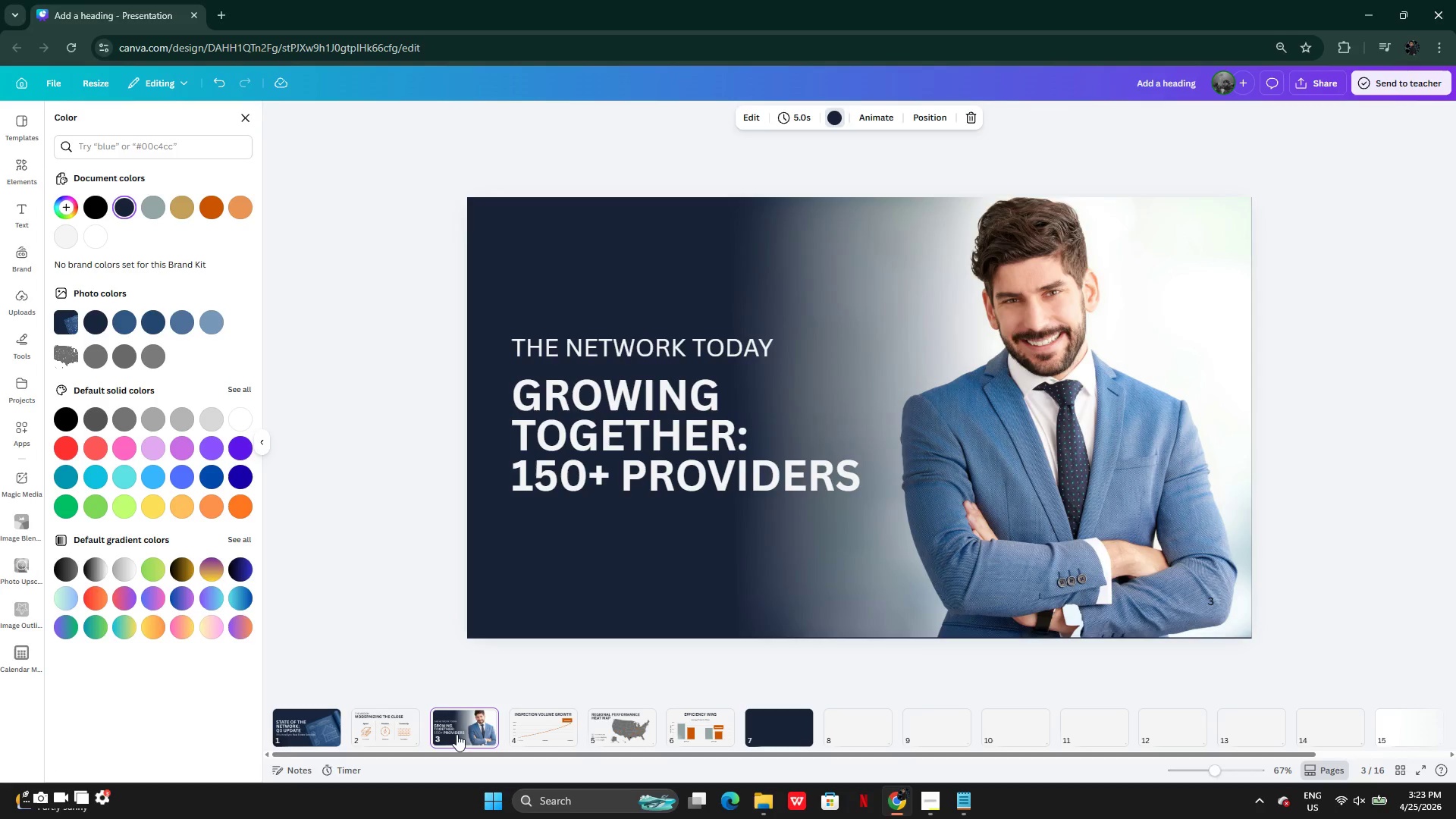 
left_click([581, 446])
 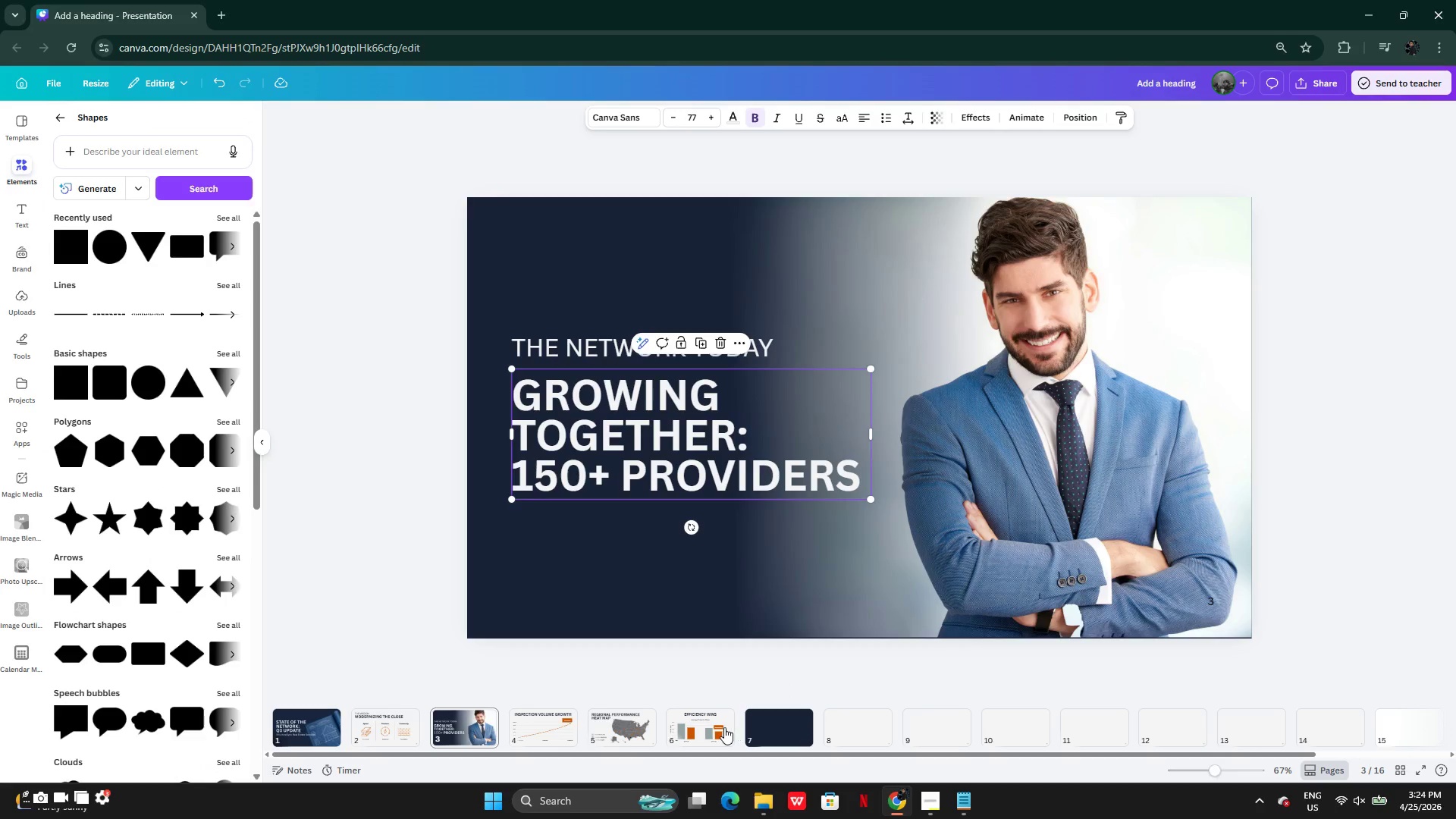 
left_click([648, 726])
 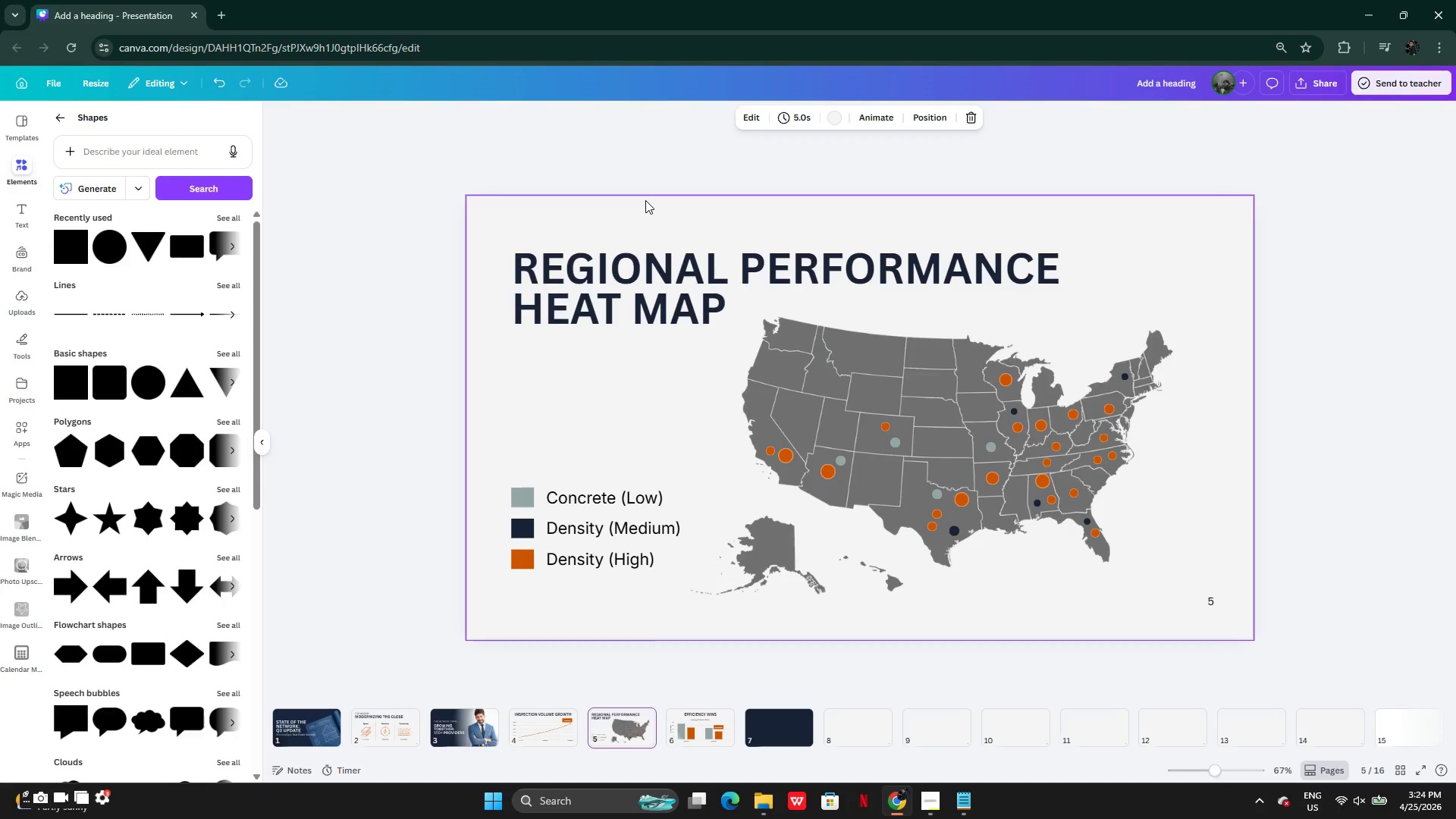 
left_click([657, 303])
 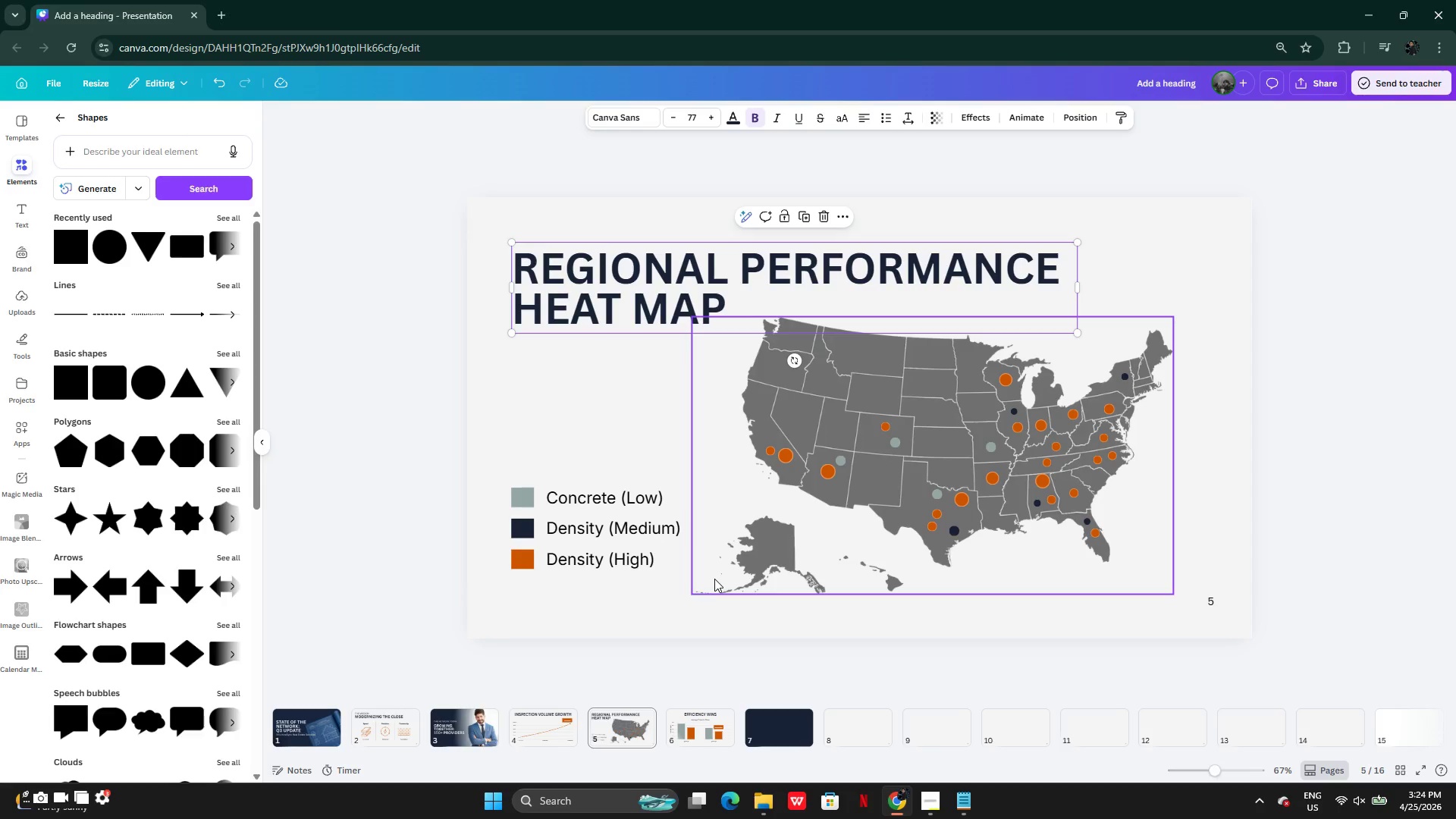 
wait(13.34)
 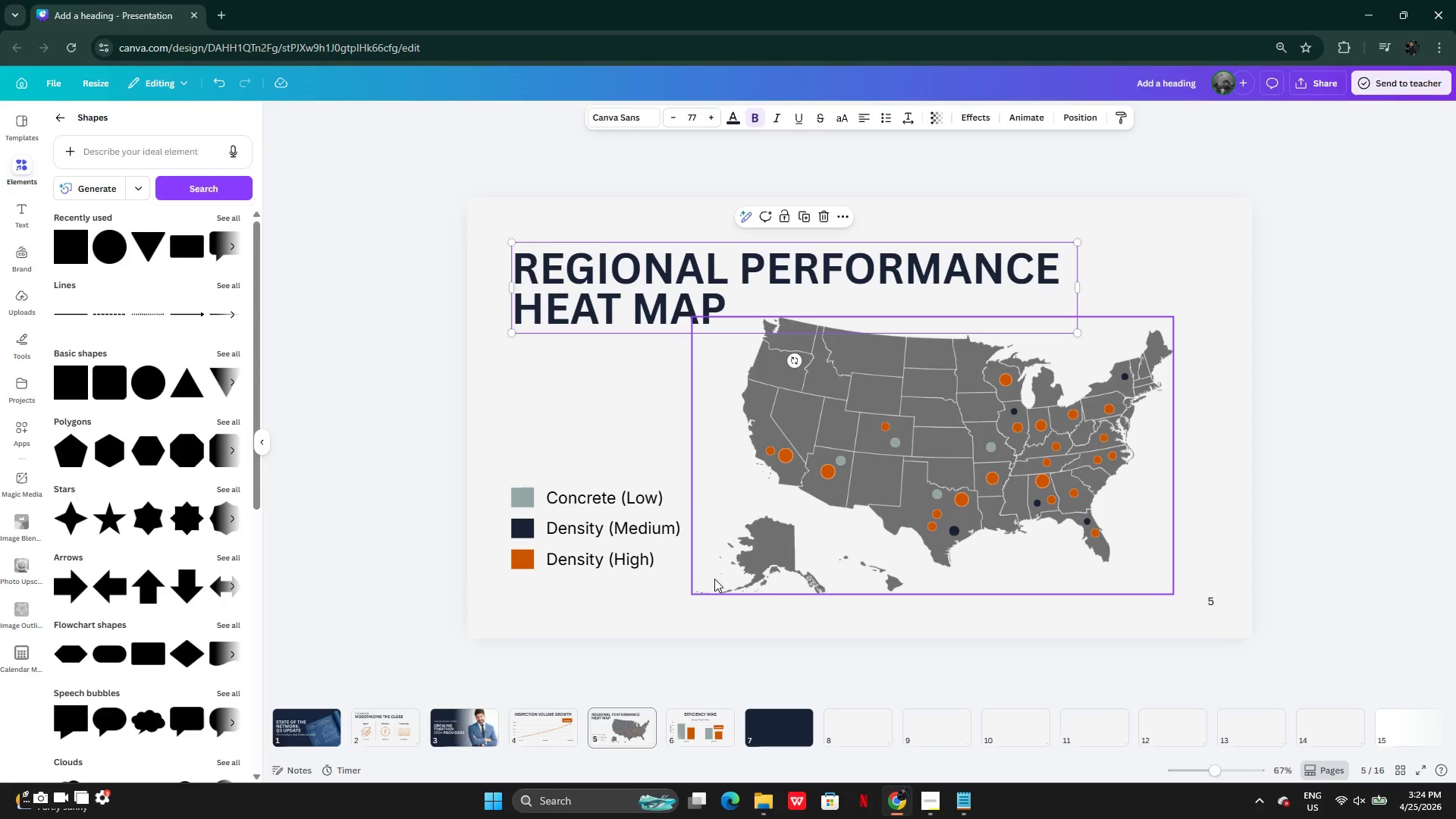 
left_click([391, 733])
 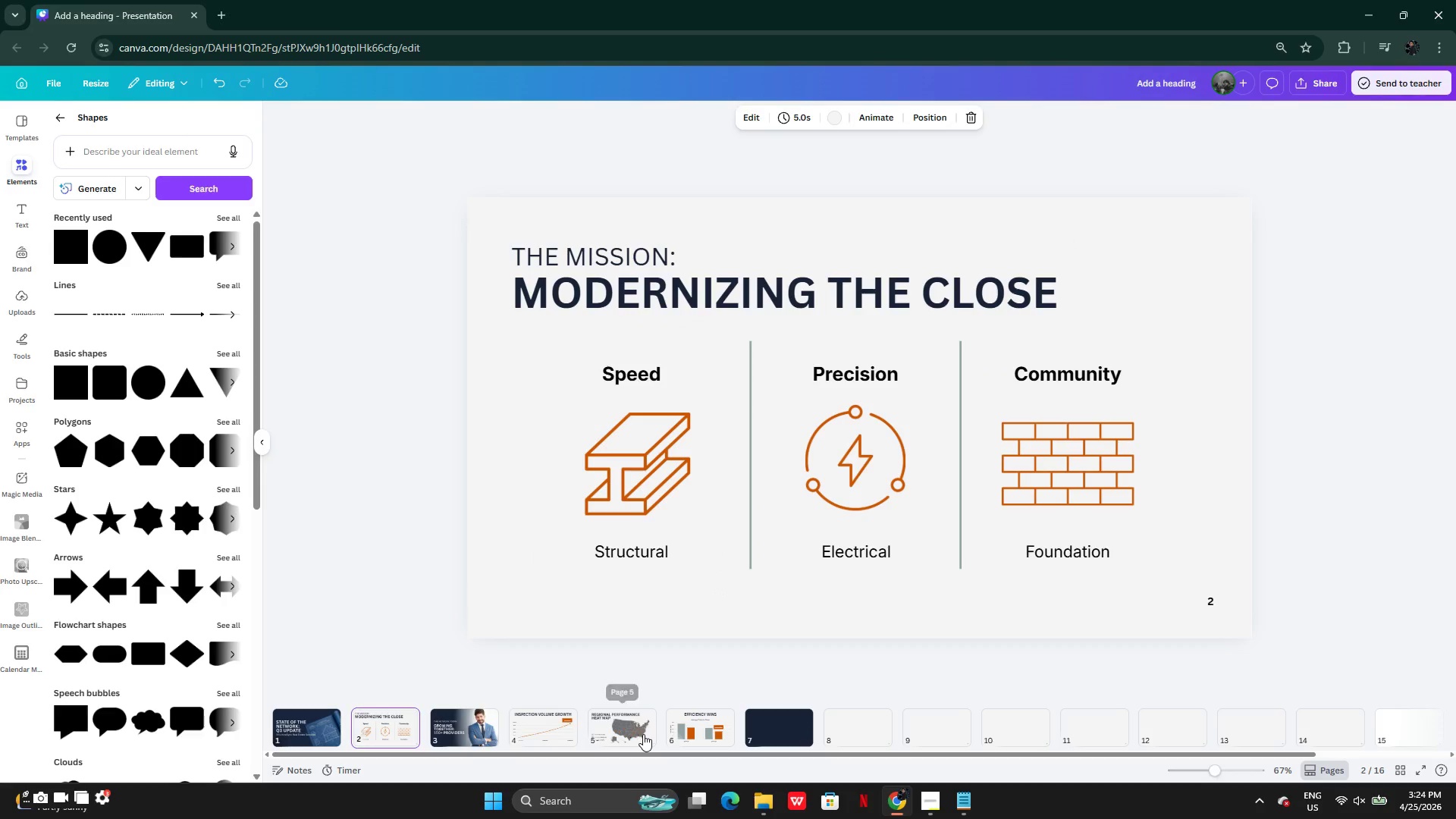 
left_click([689, 726])
 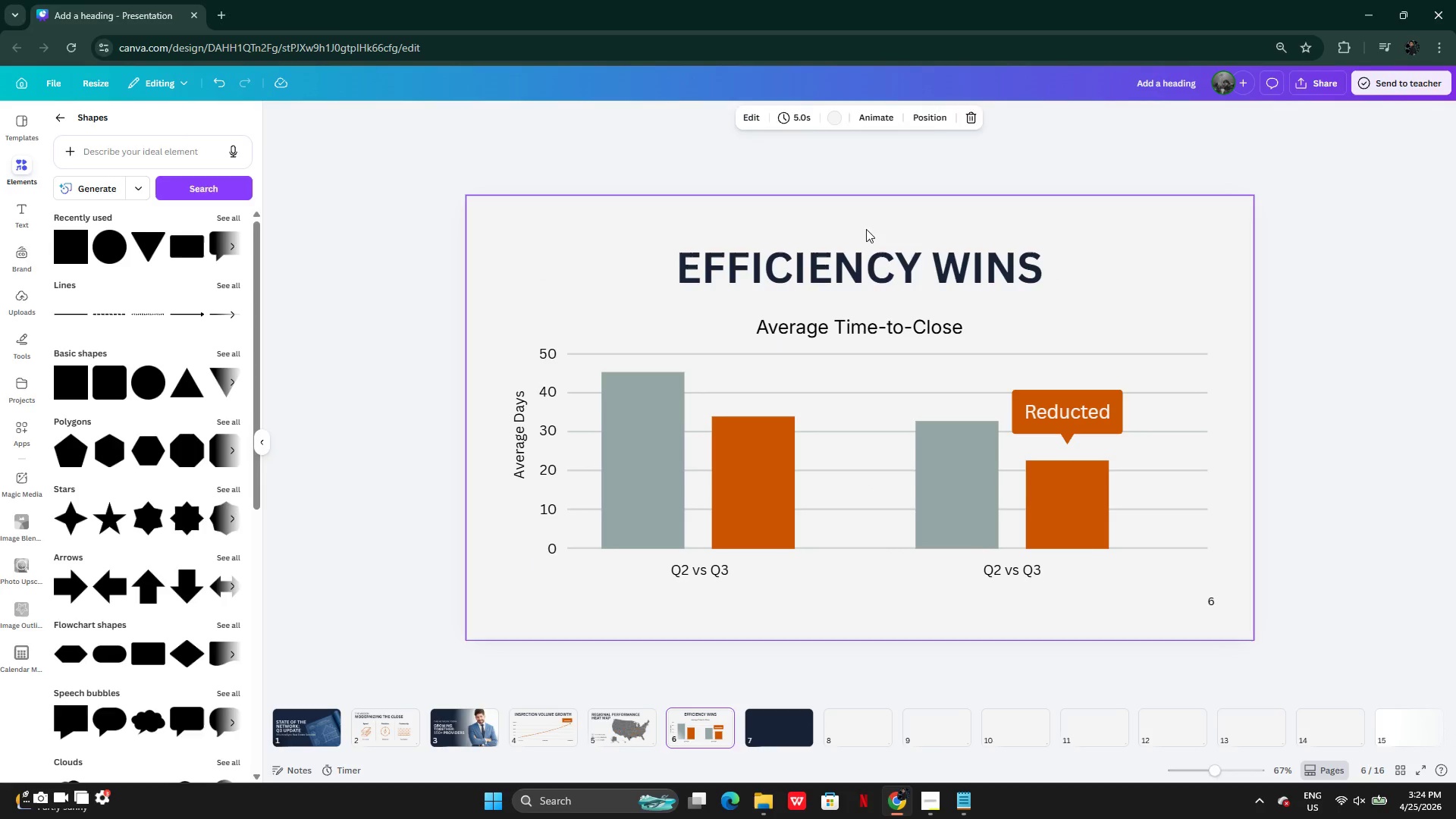 
double_click([868, 271])
 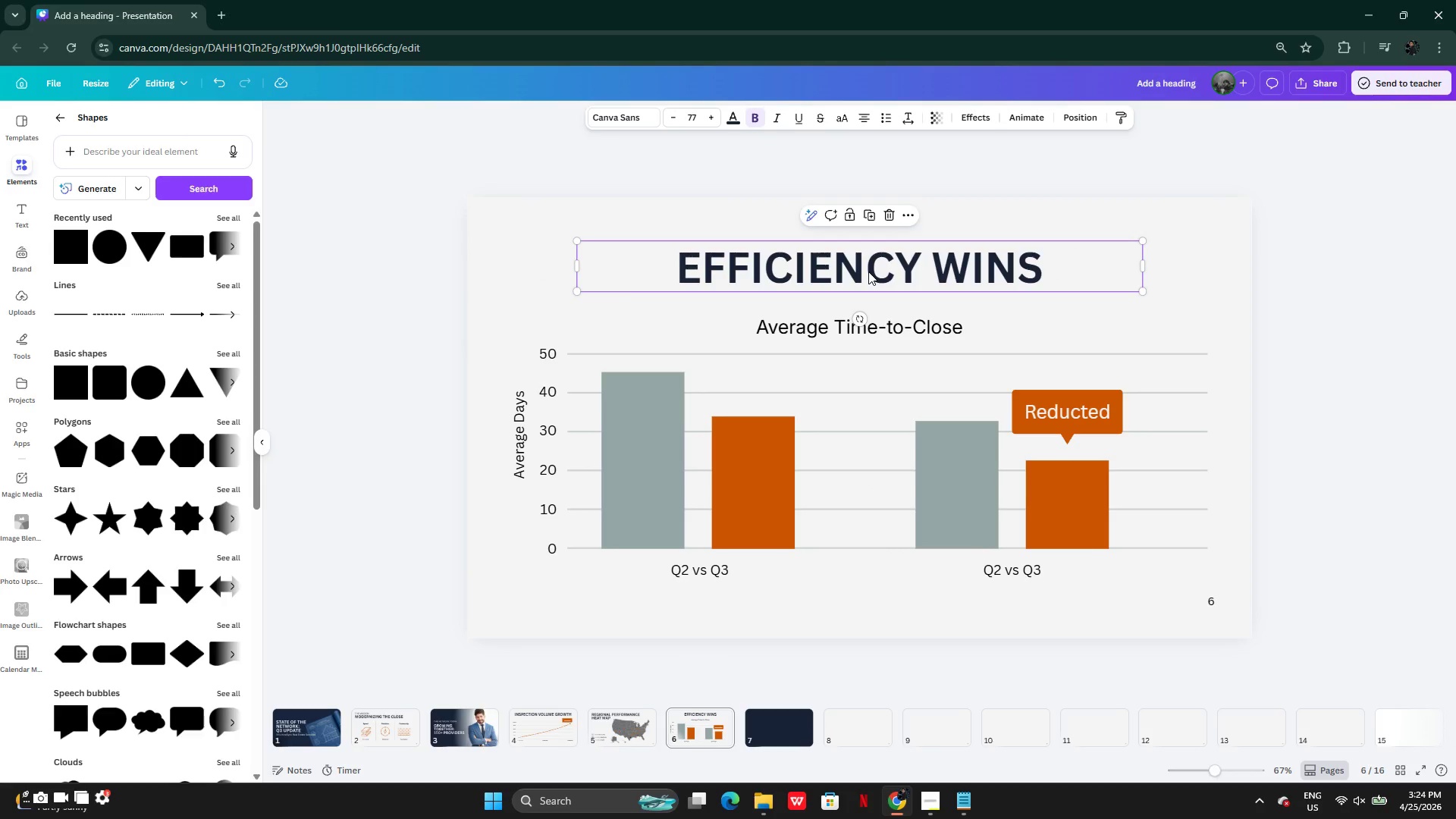 
key(Control+C)
 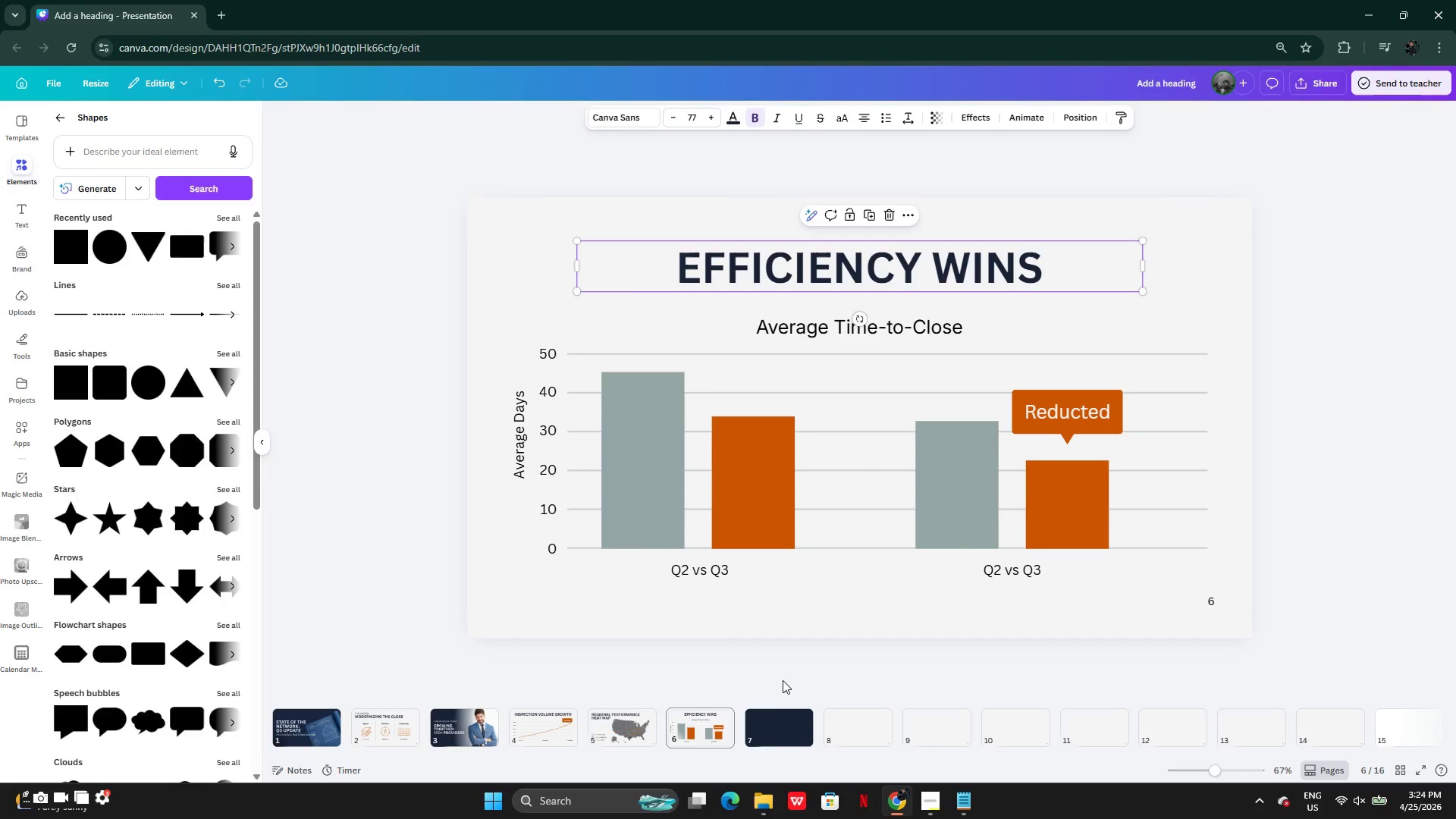 
left_click([771, 730])
 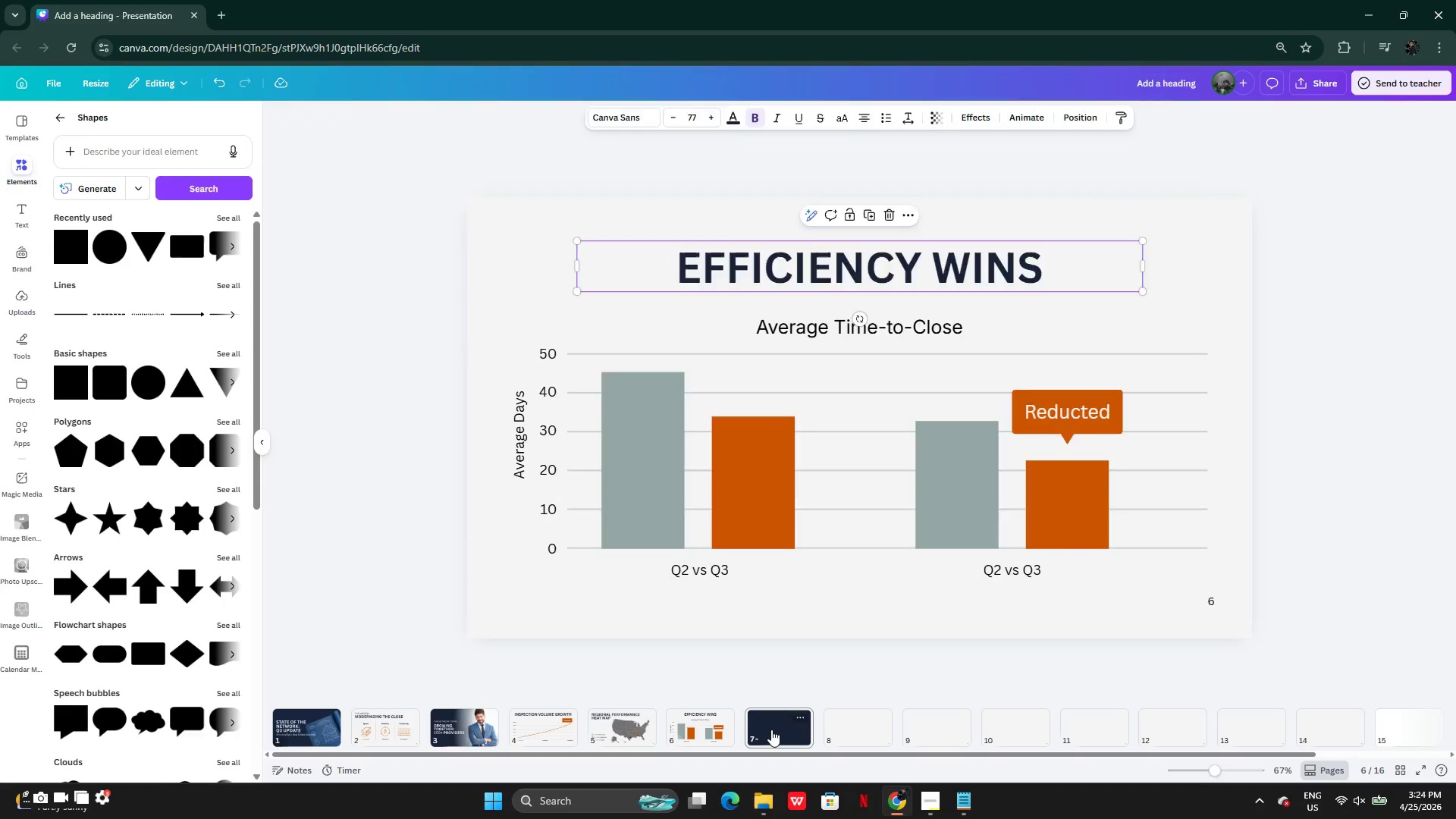 
key(Control+V)
 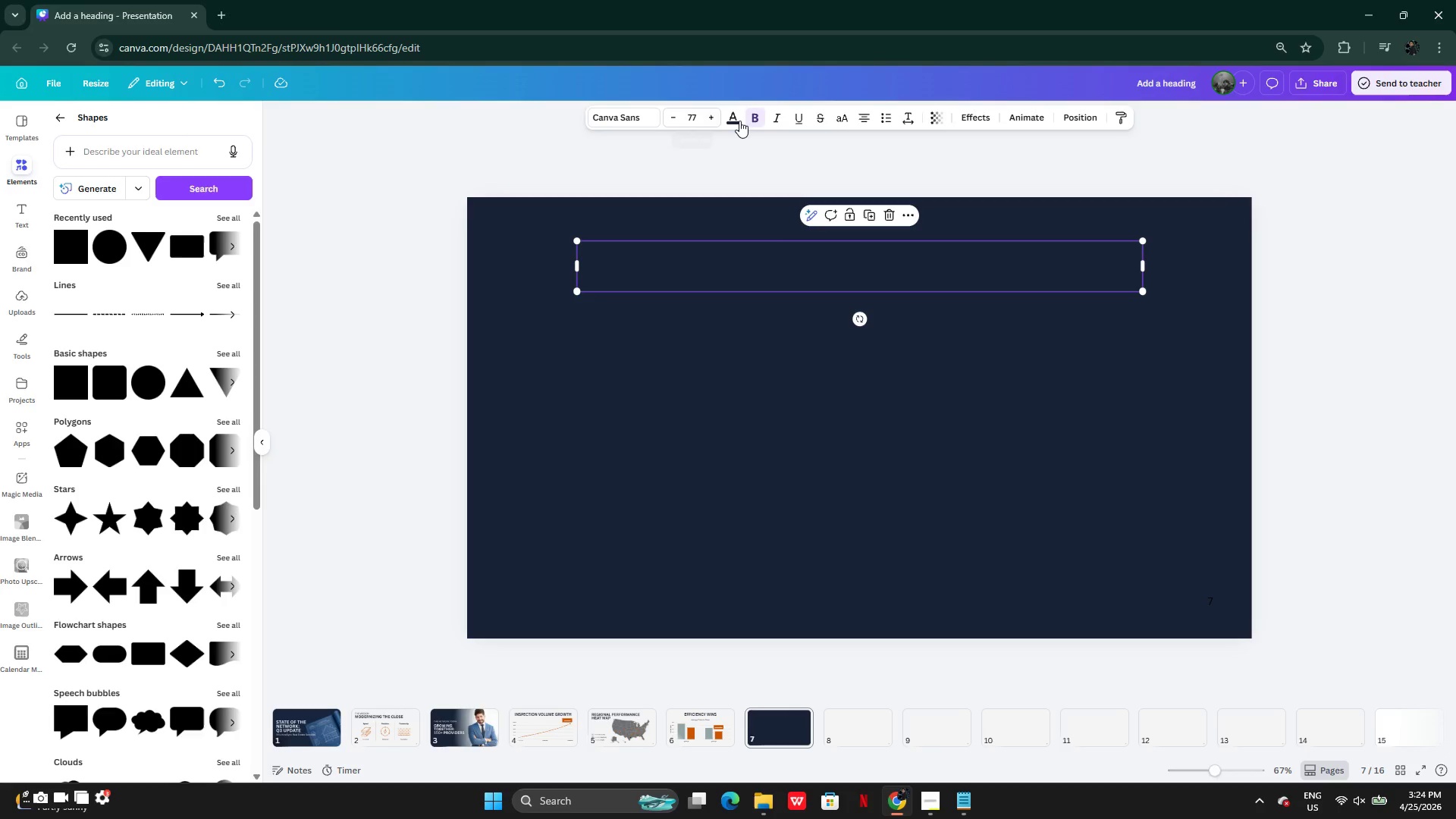 
left_click([739, 121])
 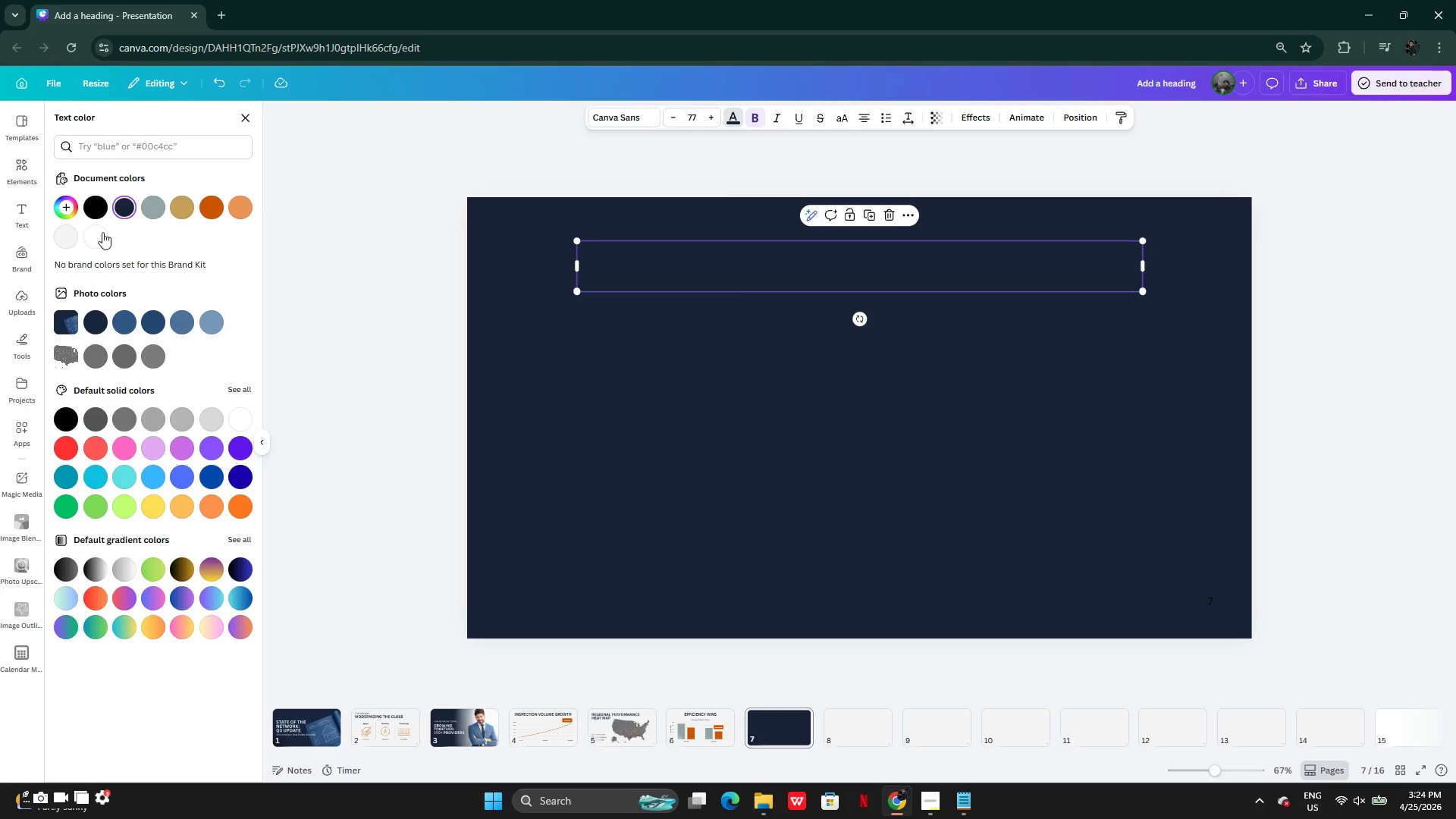 
left_click([58, 235])
 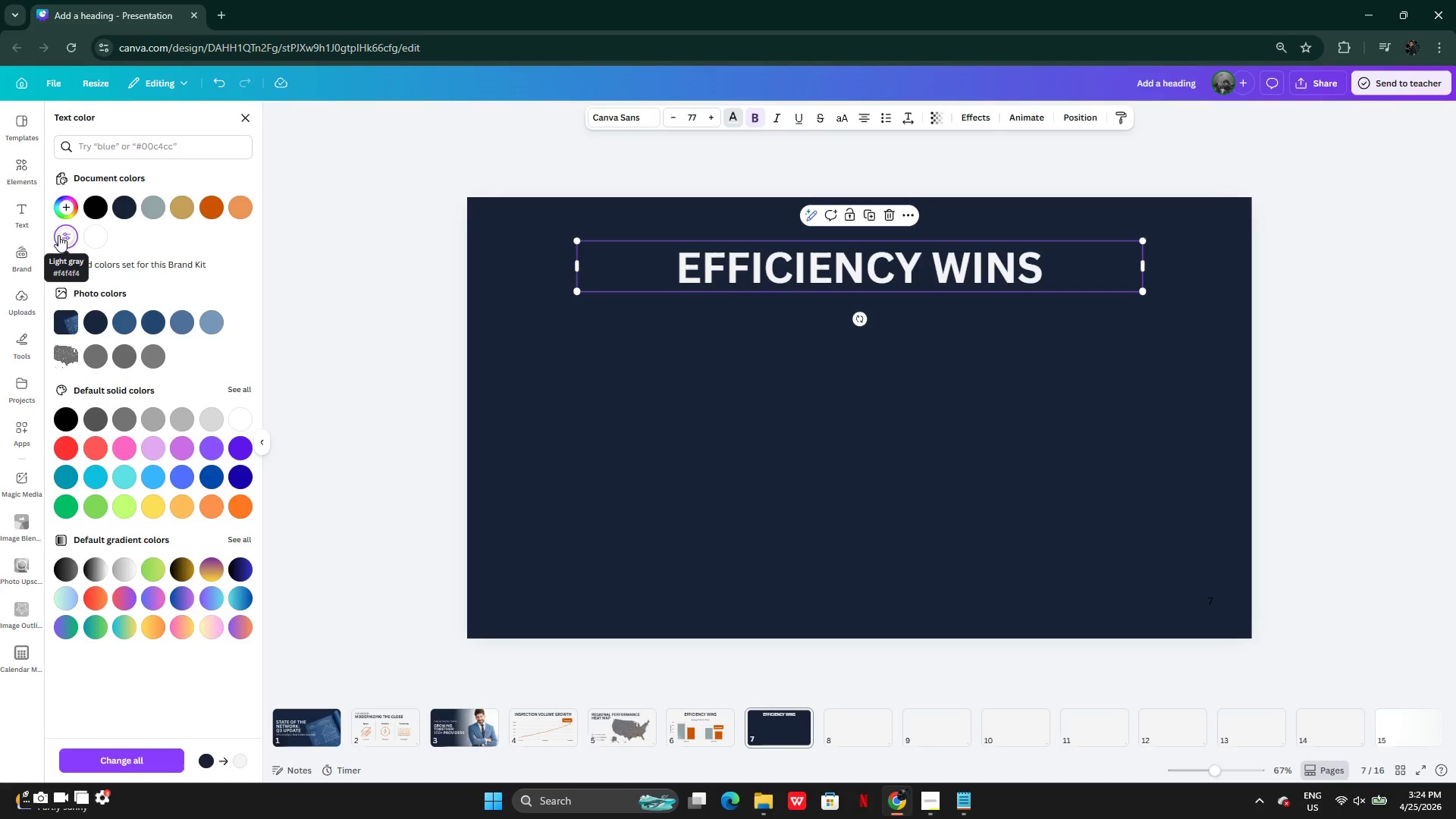 
wait(9.38)
 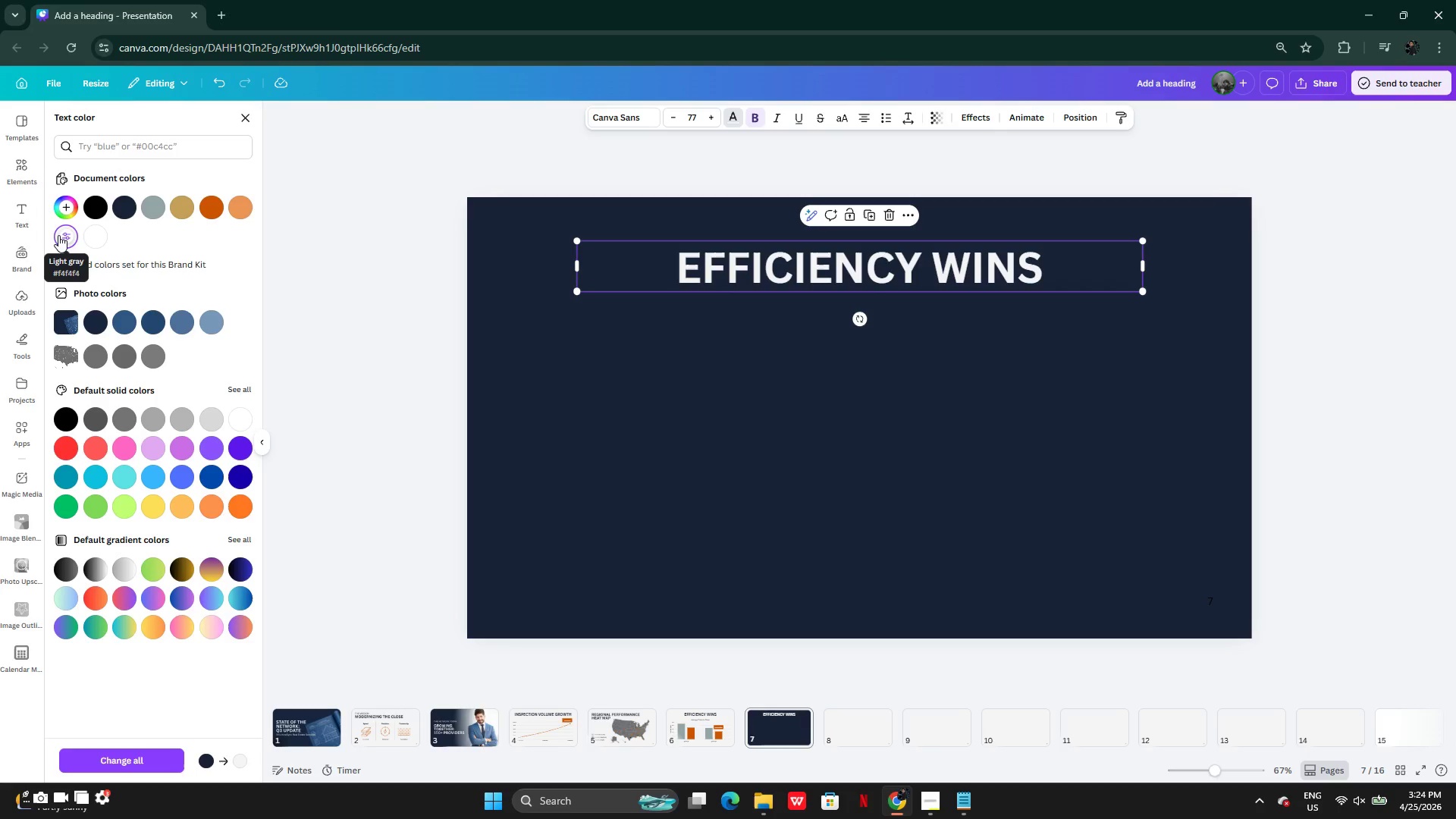 
left_click([491, 726])
 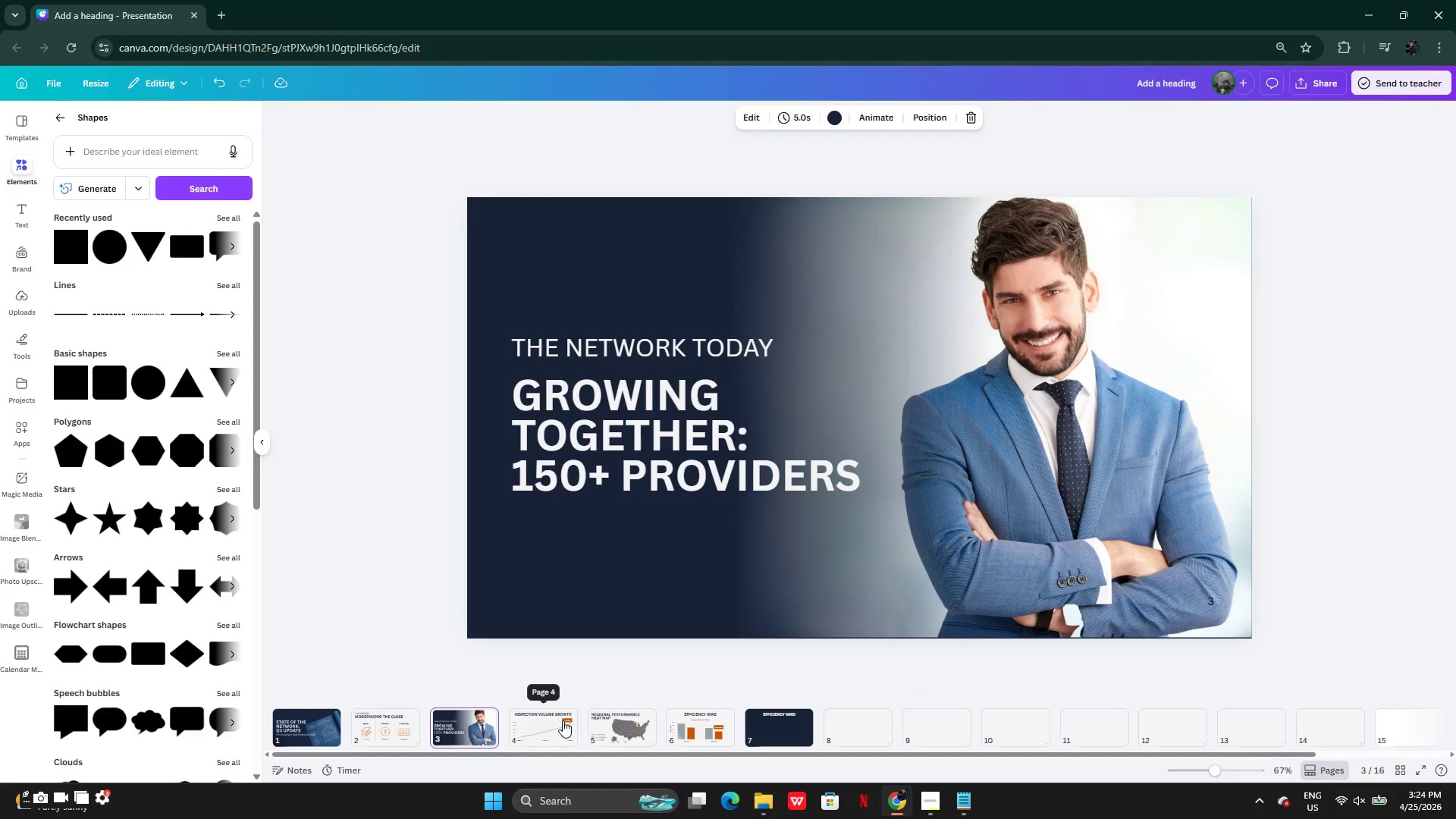 
wait(7.84)
 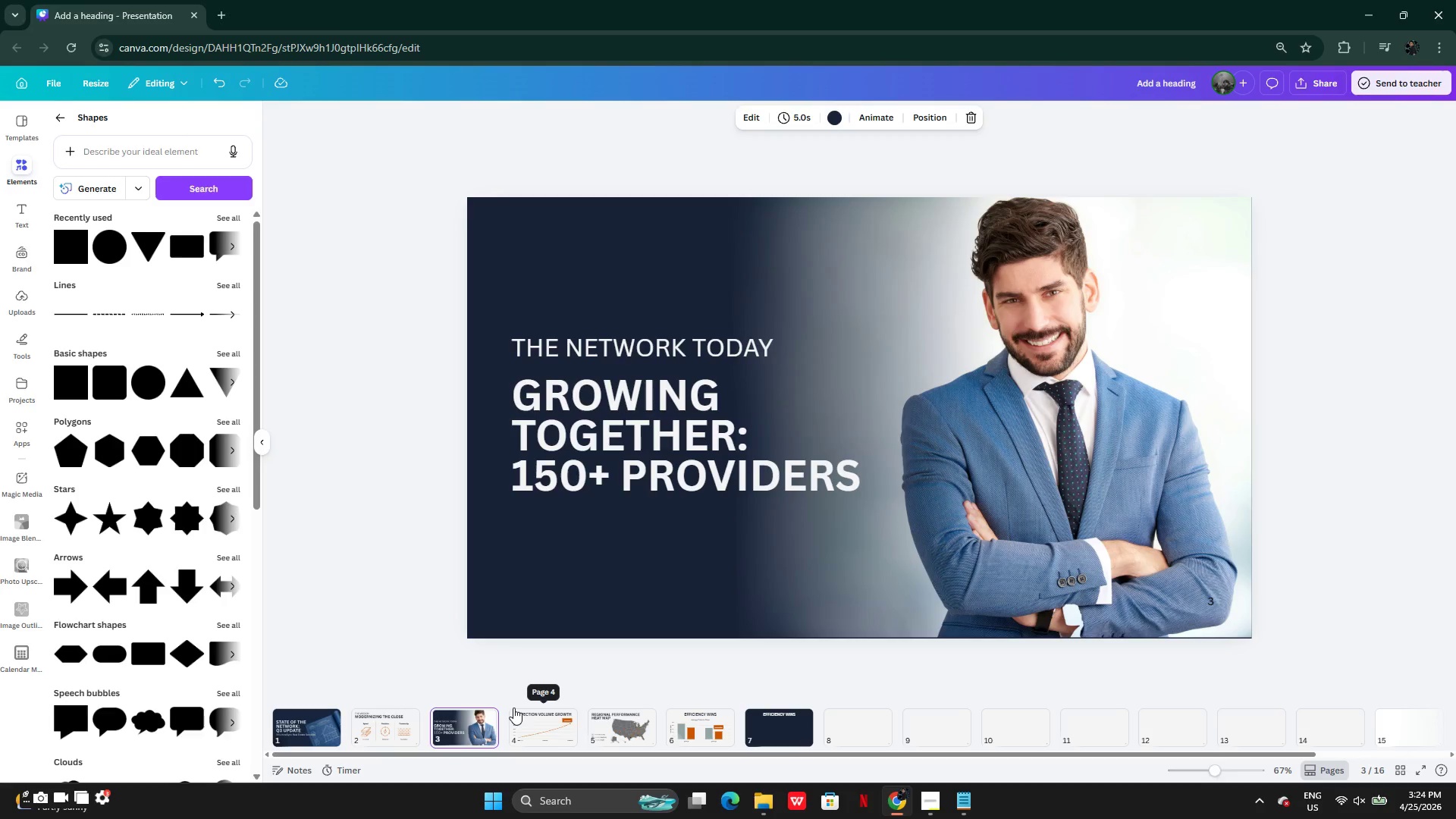 
double_click([1212, 601])
 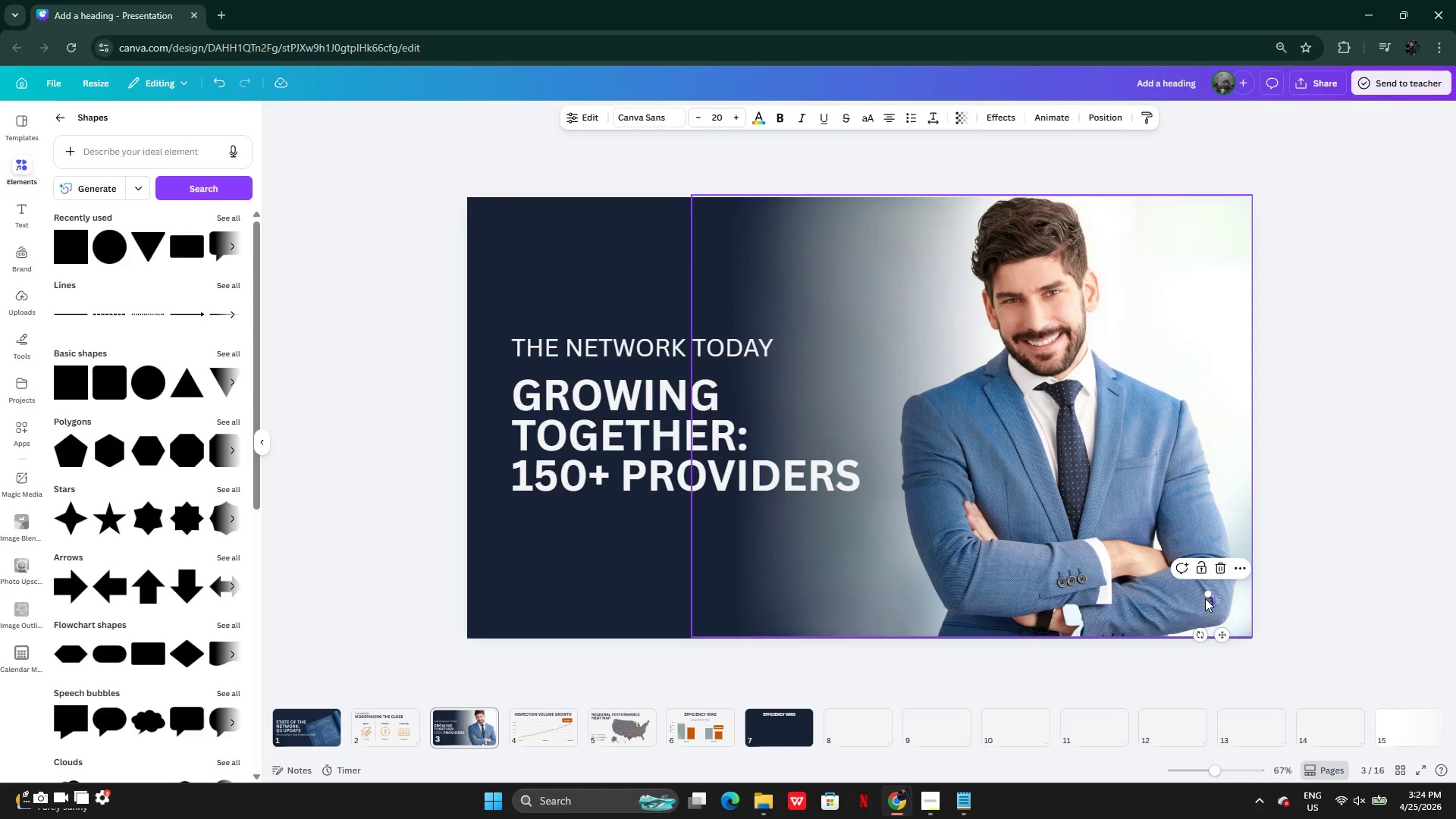 
key(Backspace)
 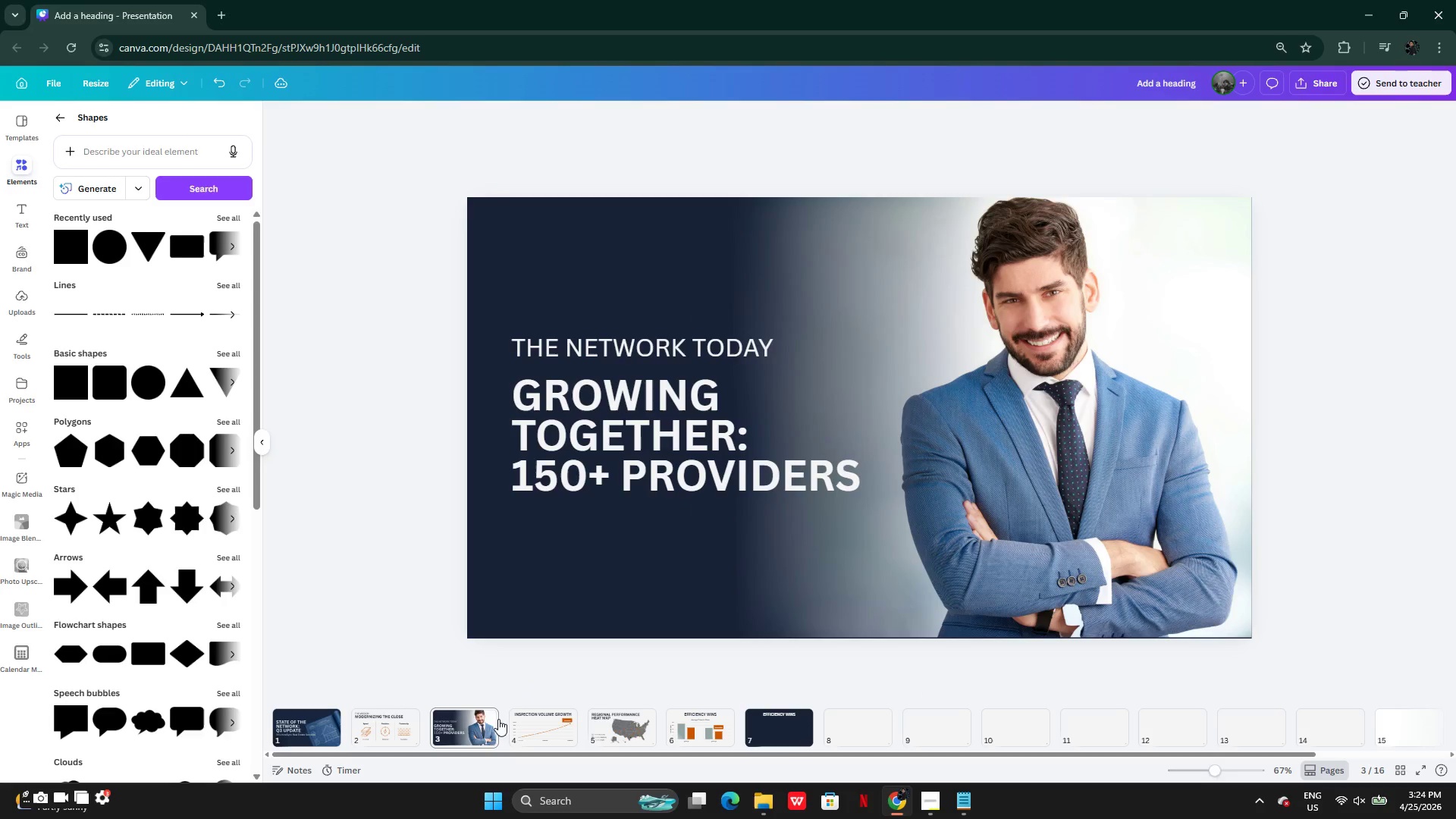 
left_click([402, 721])
 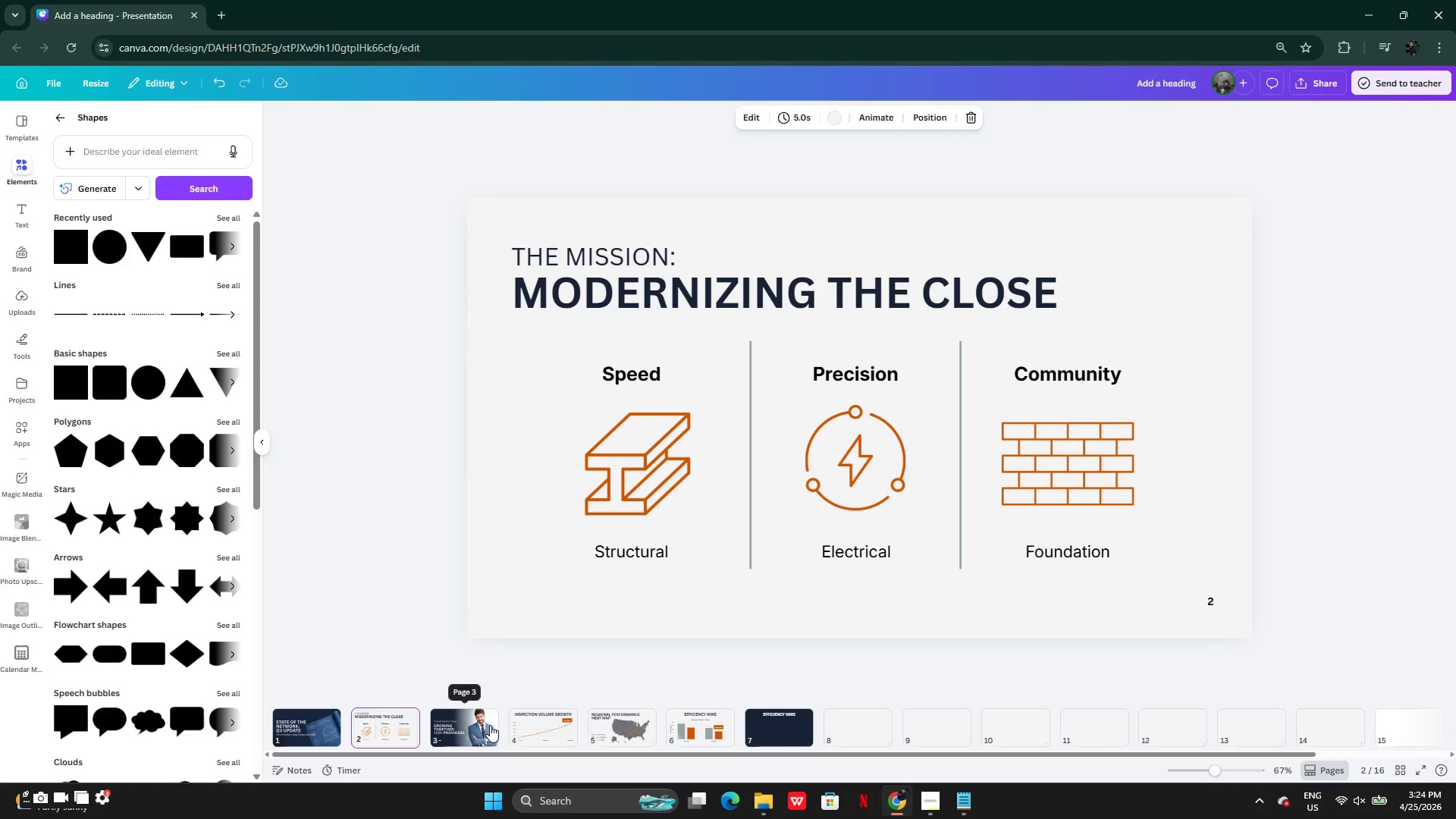 
left_click([543, 718])
 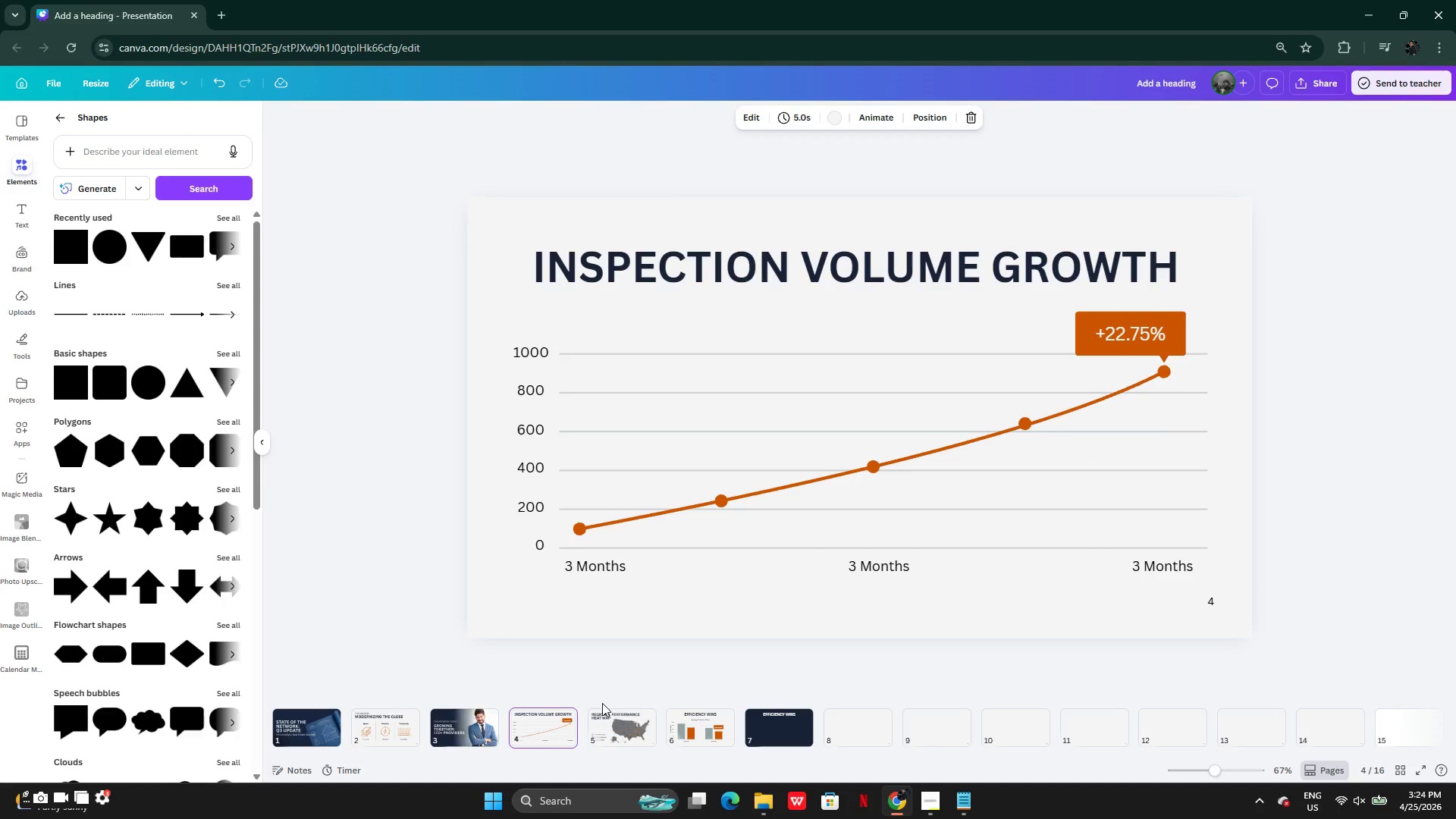 
left_click([620, 730])
 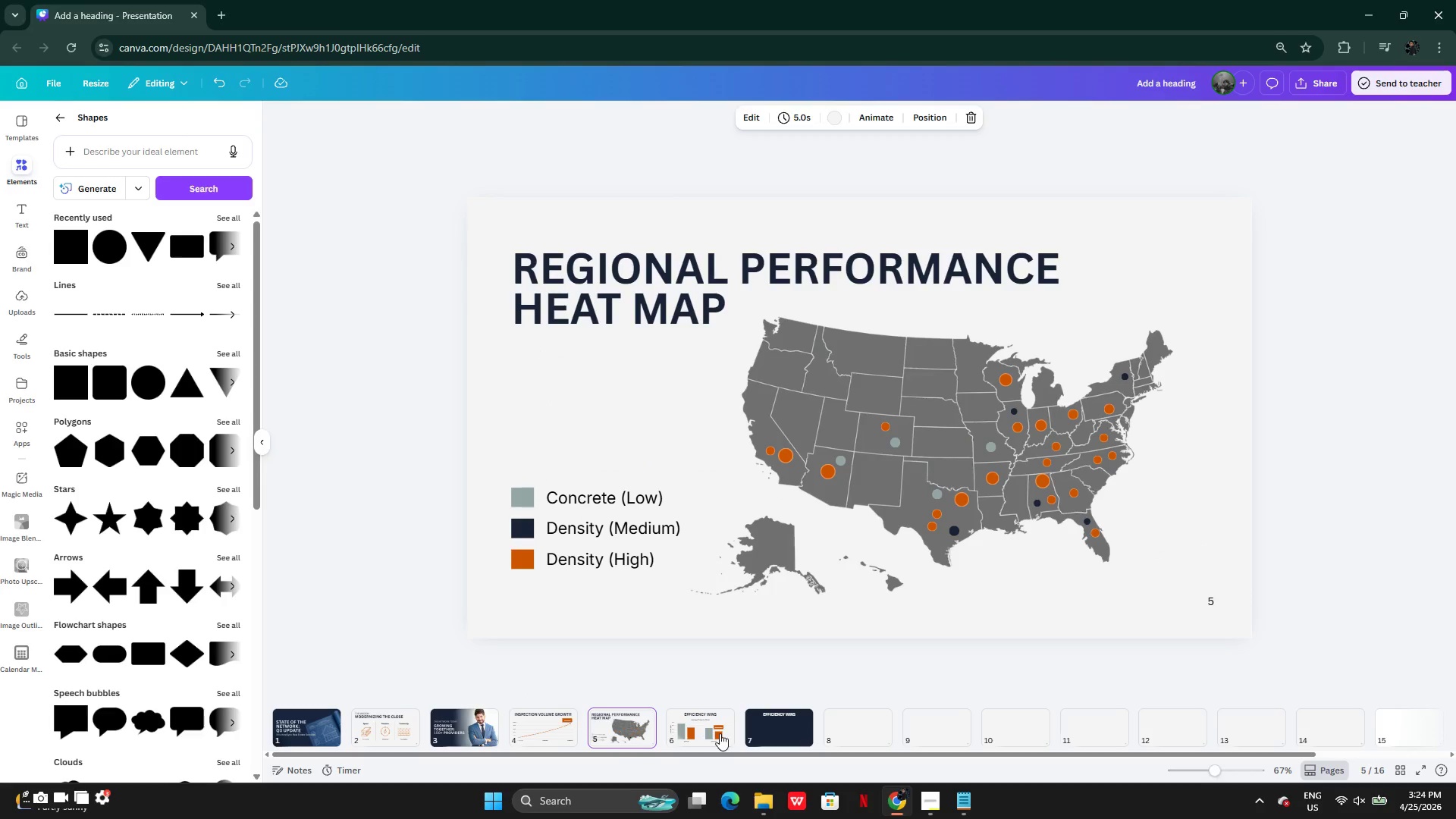 
left_click([715, 734])
 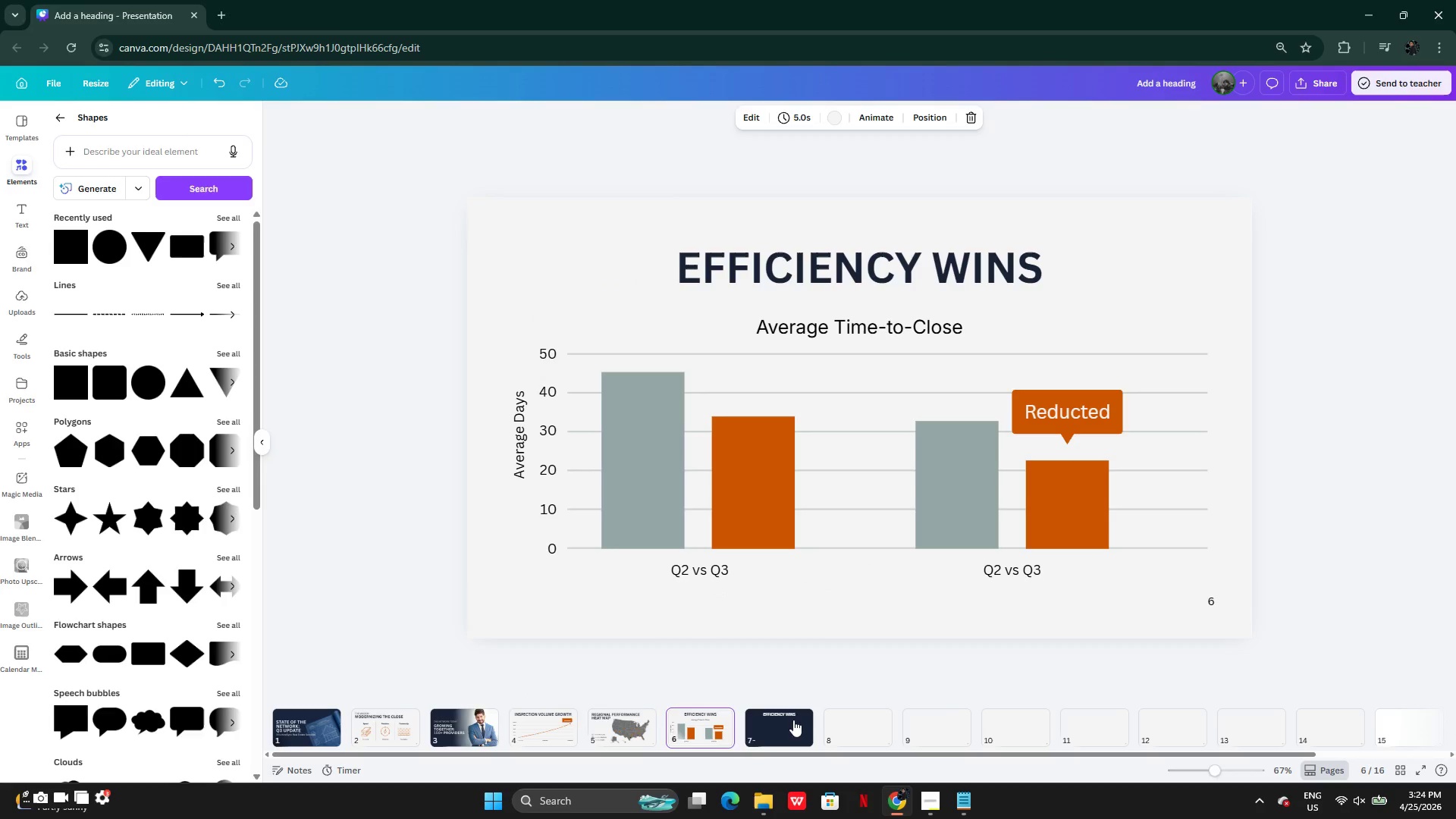 
left_click([1206, 605])
 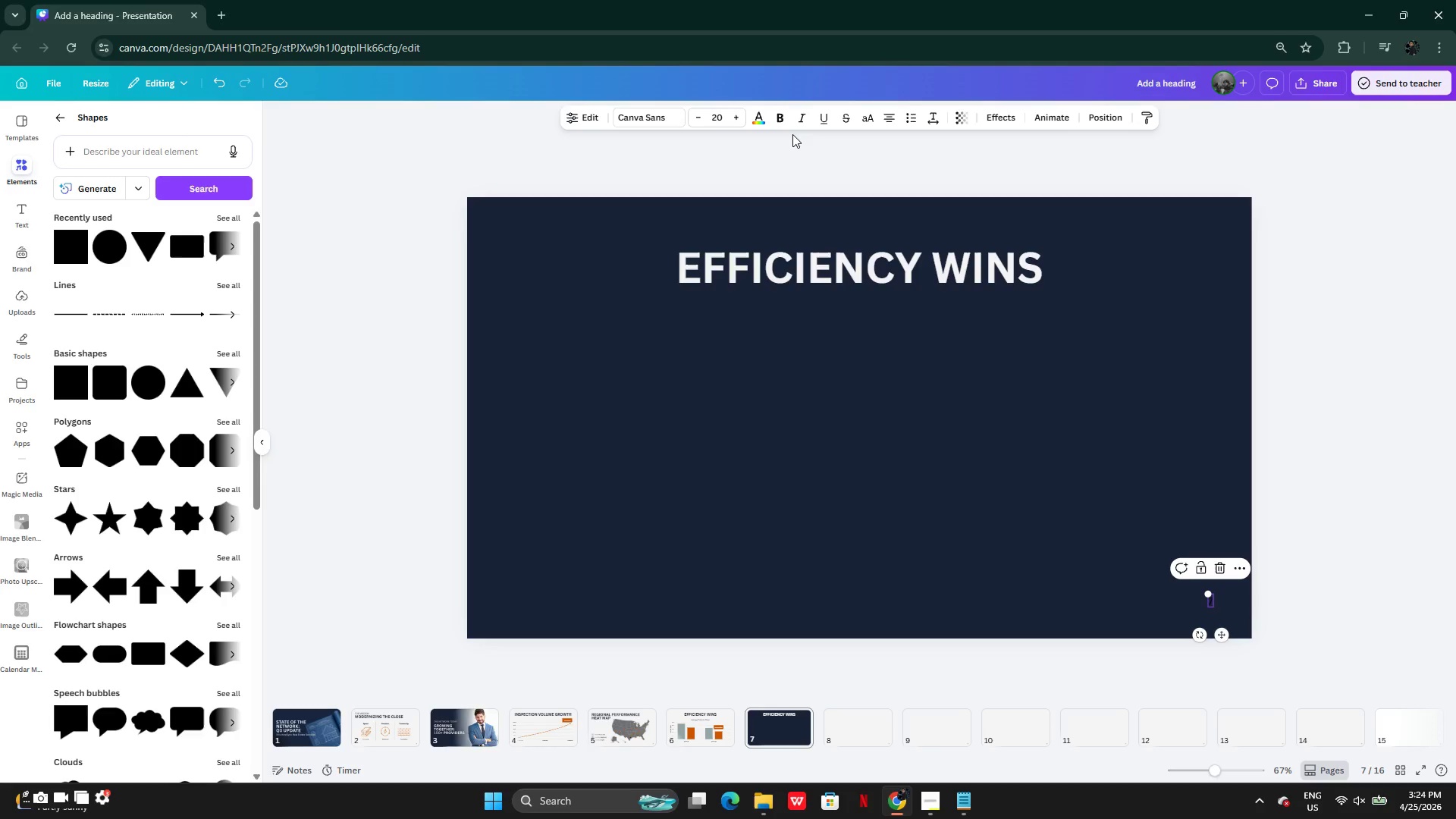 
left_click([760, 125])
 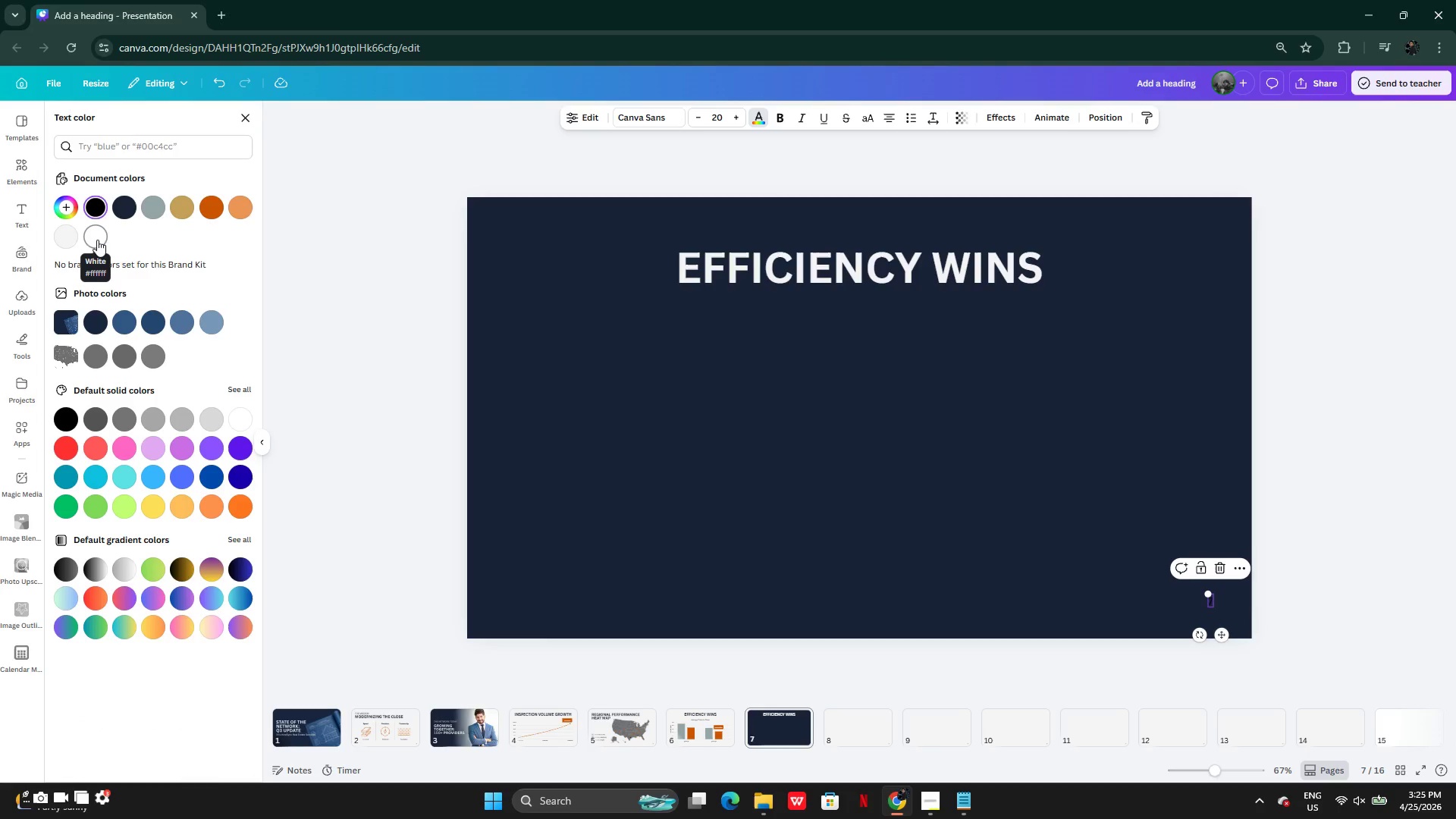 
left_click([99, 235])
 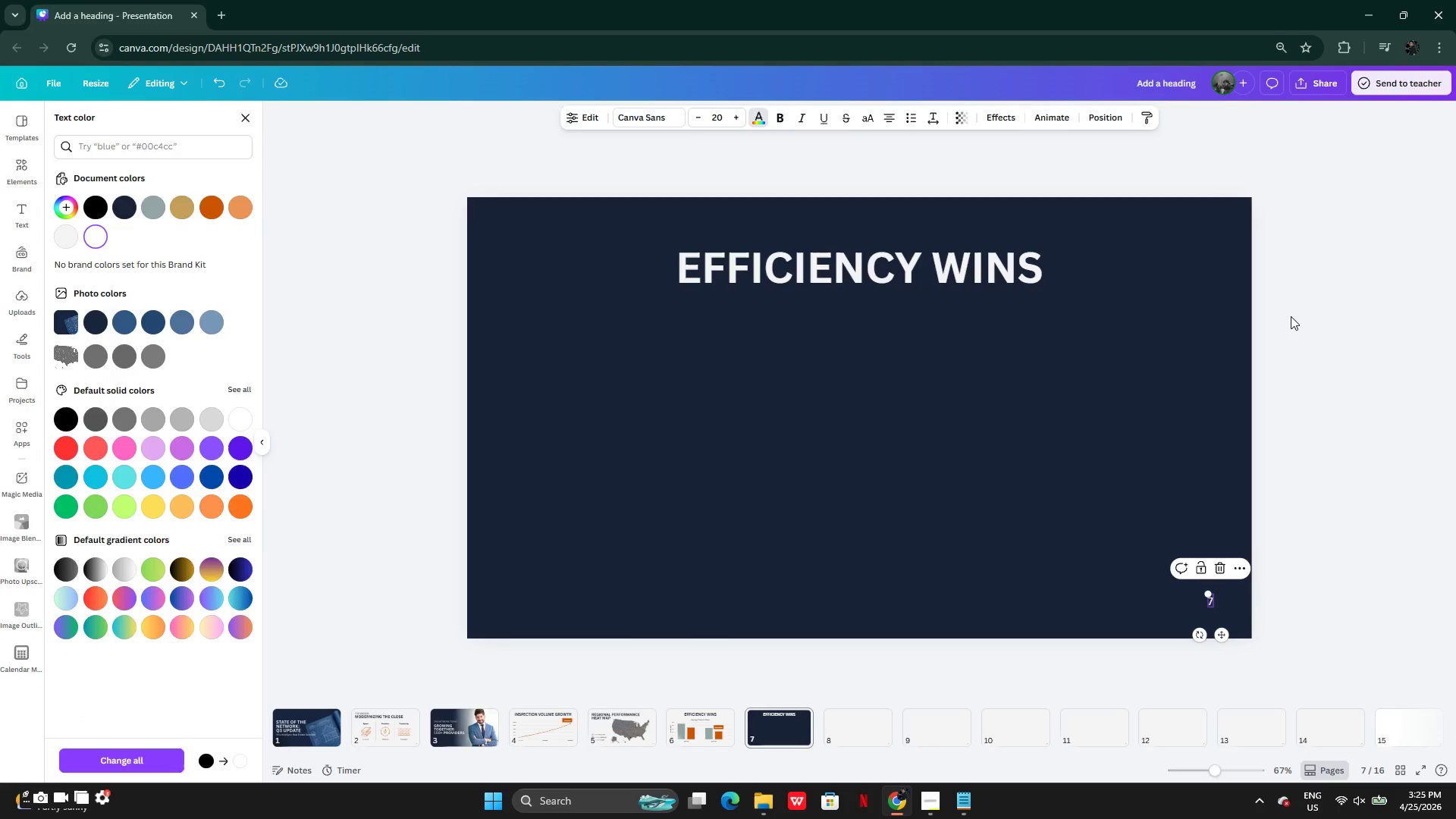 
double_click([1291, 316])
 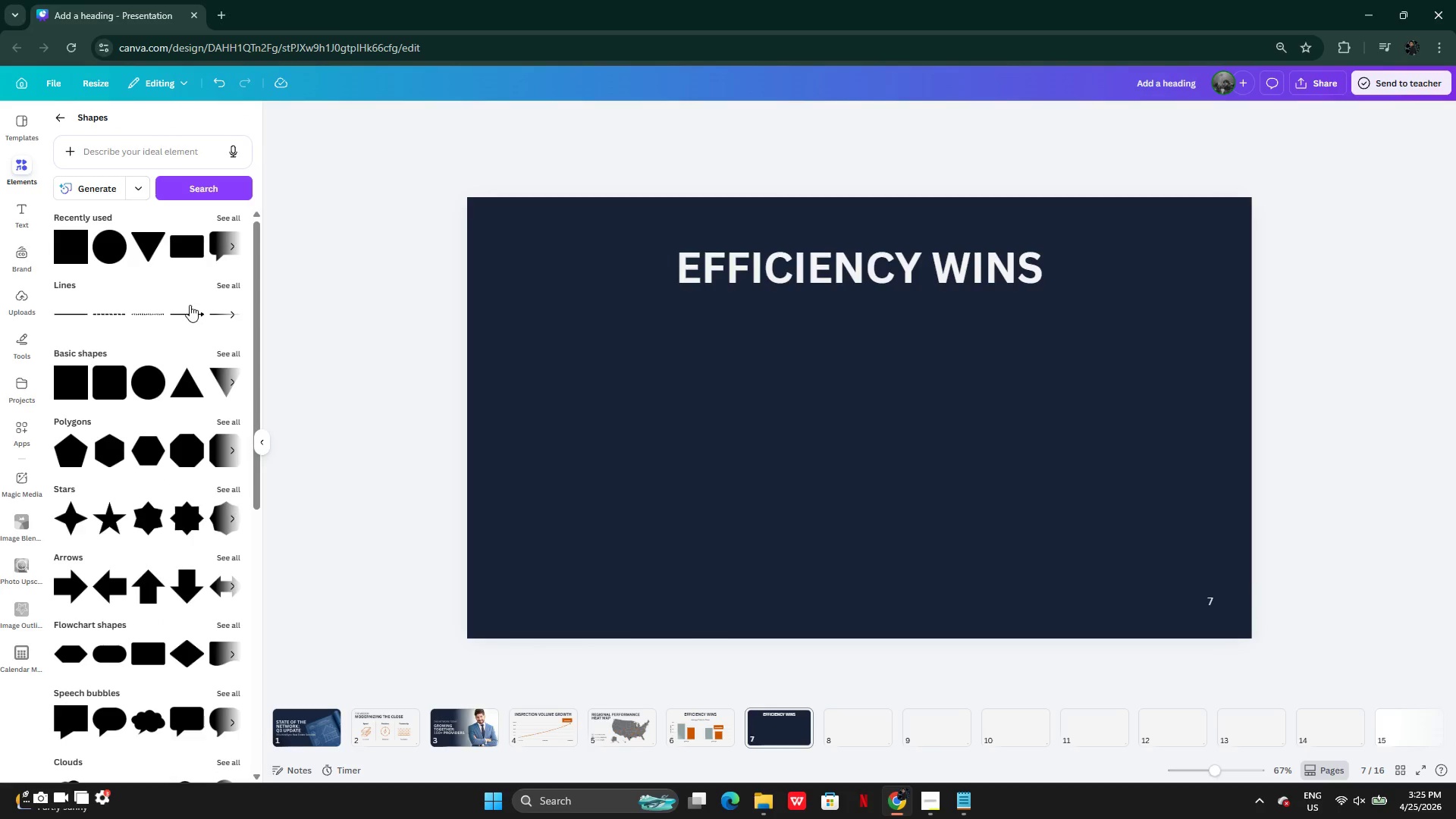 
wait(7.34)
 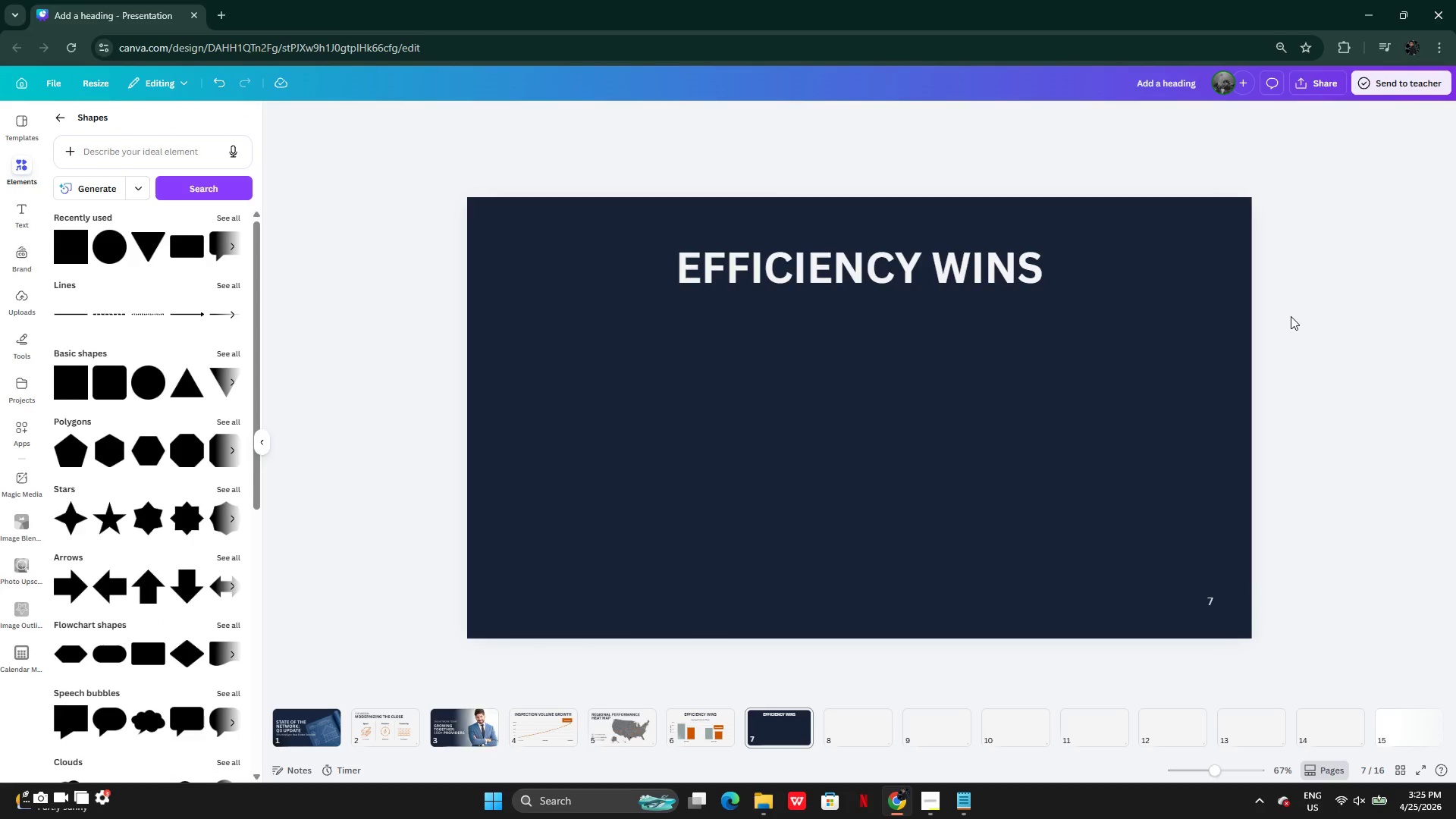 
left_click([105, 390])
 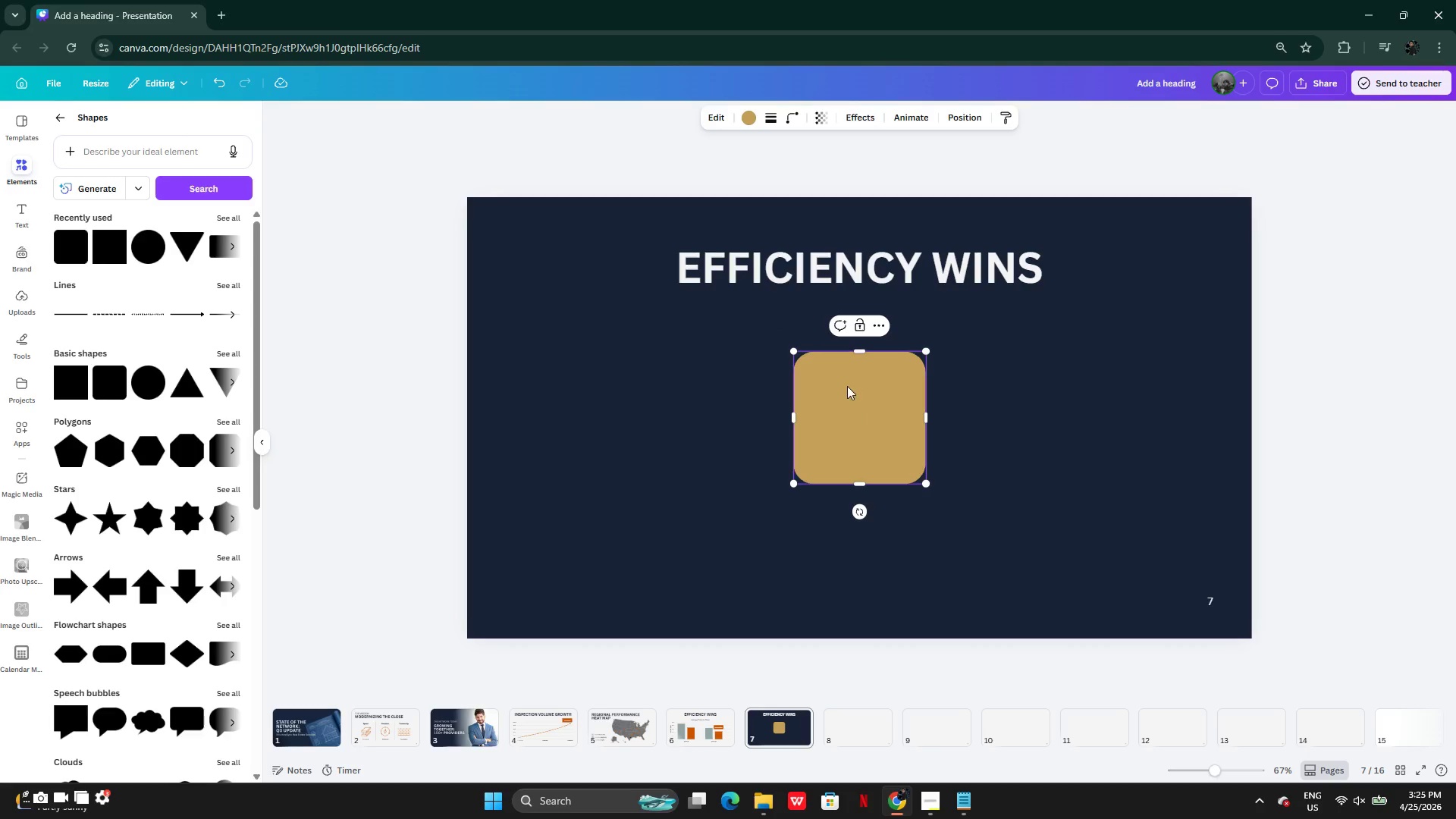 
left_click([704, 388])
 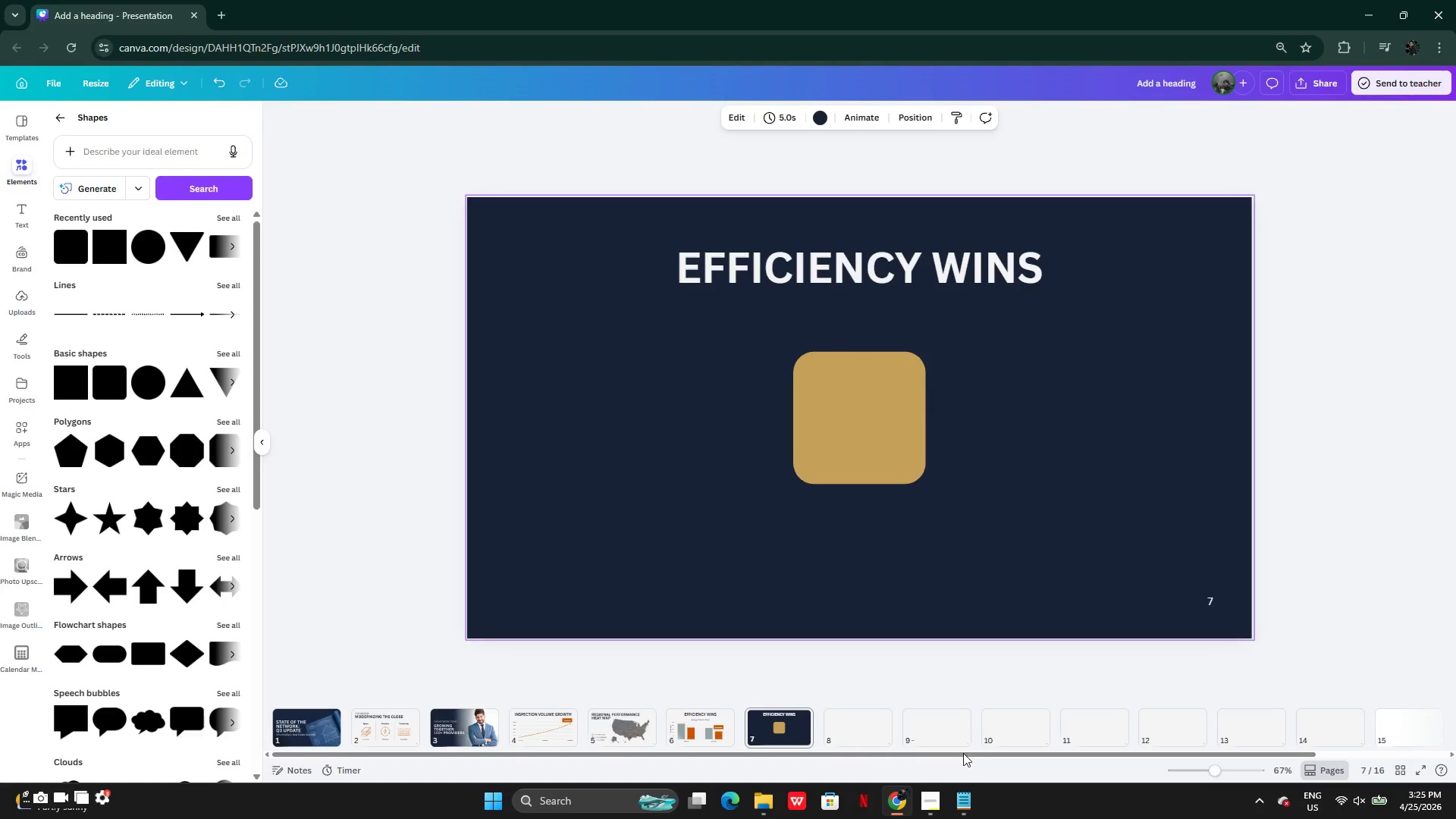 
left_click([964, 790])
 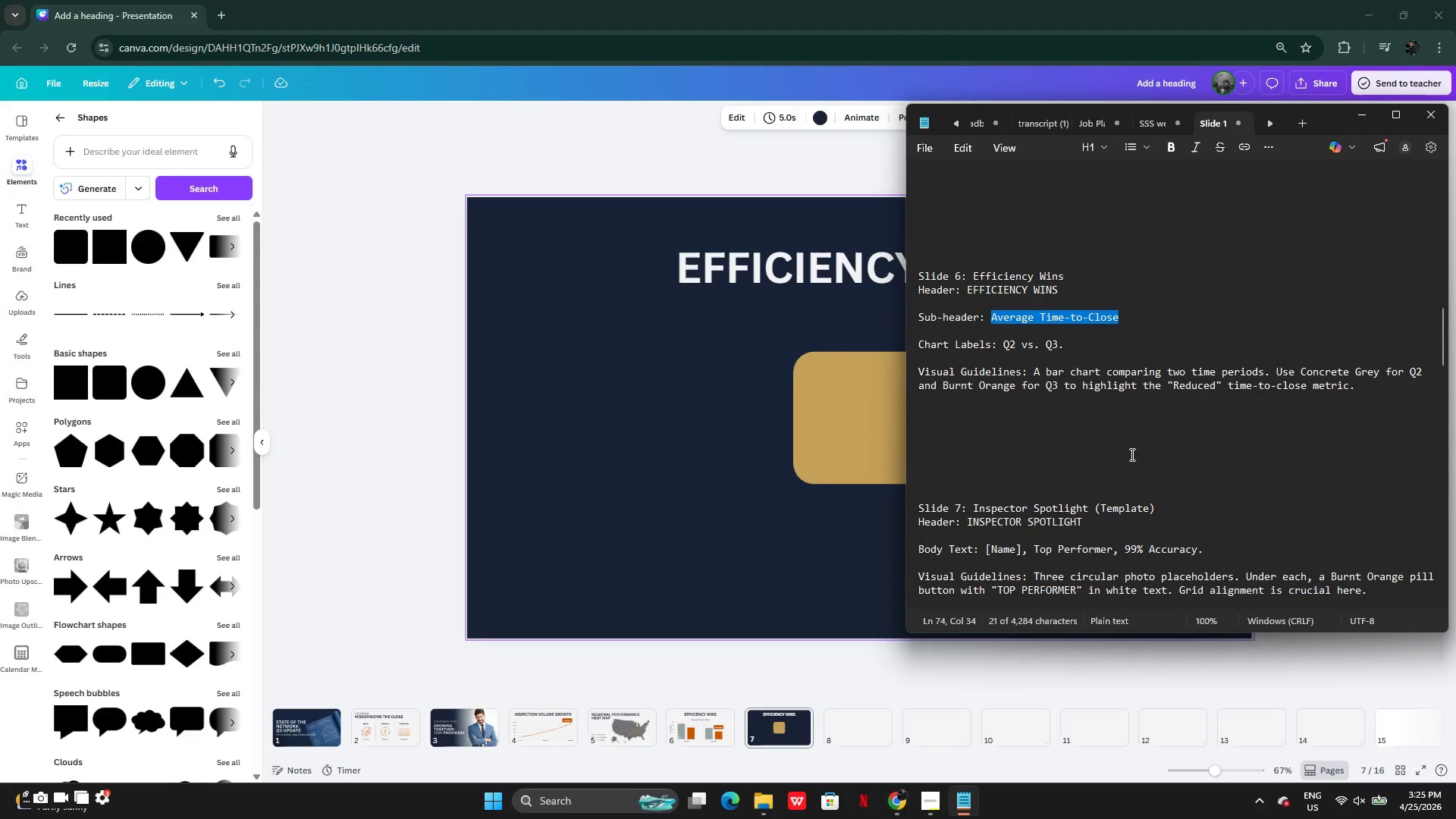 
scroll: coordinate [1131, 454], scroll_direction: down, amount: 4.0
 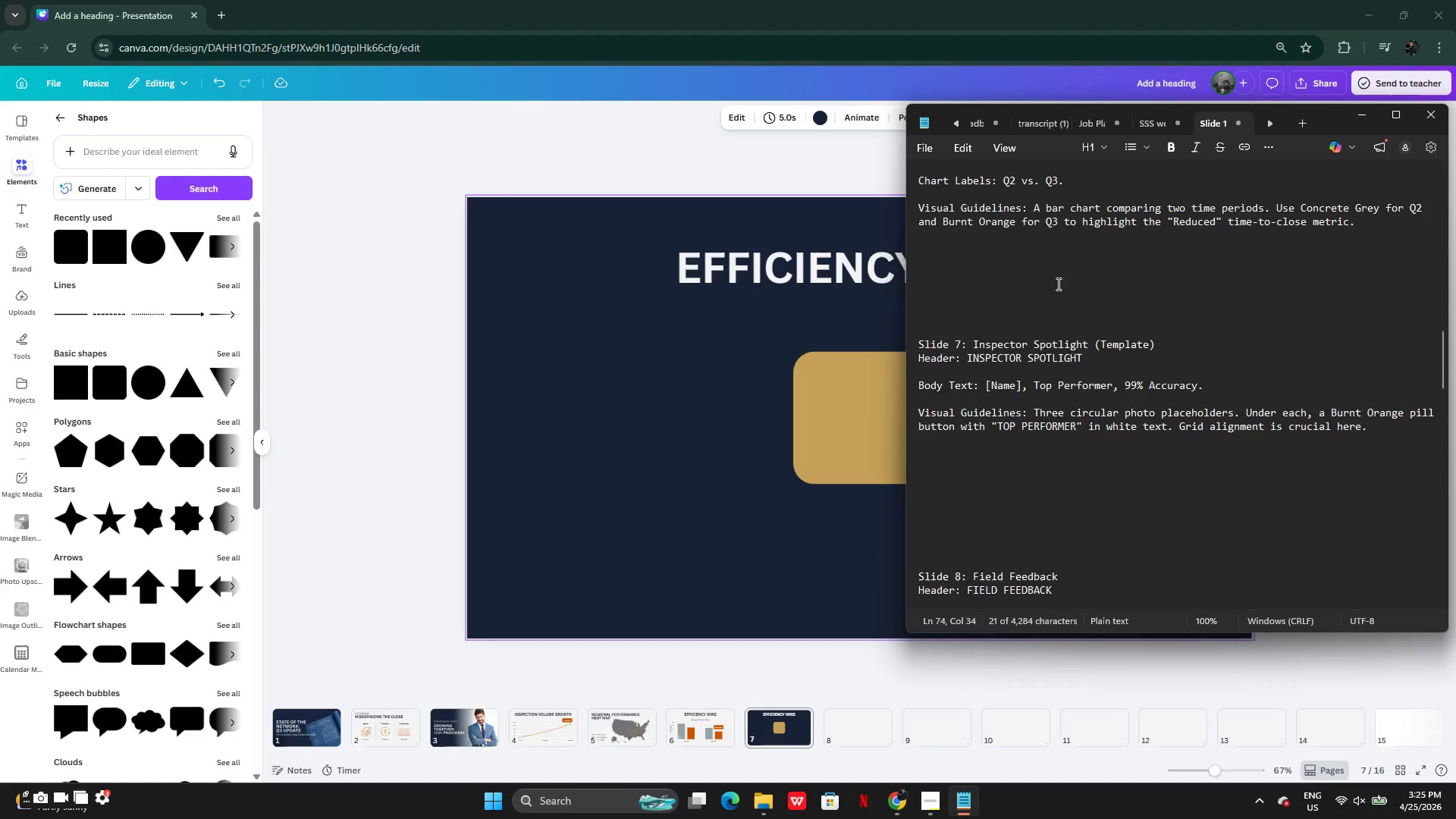 
wait(6.43)
 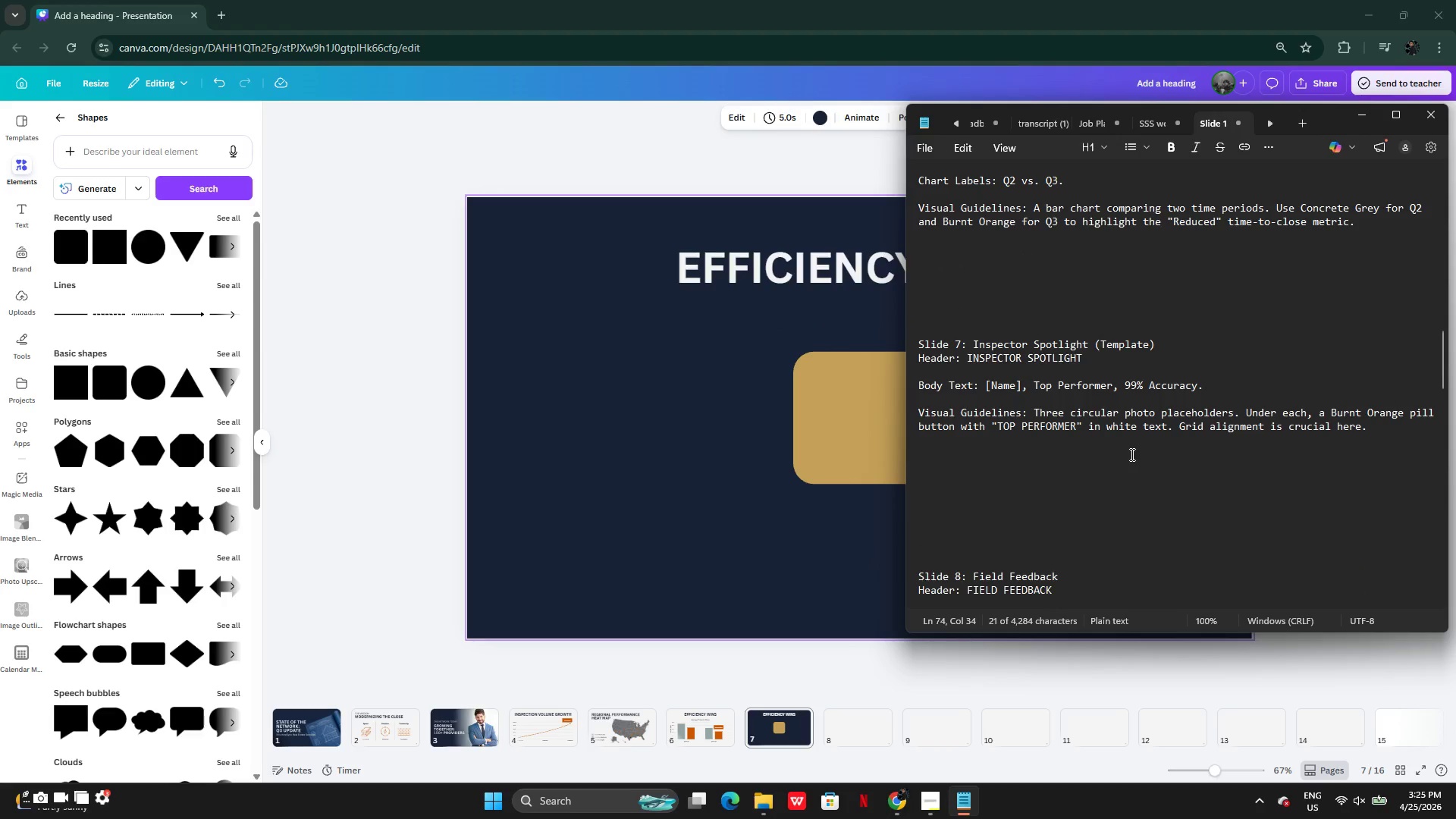 
left_click_drag(start_coordinate=[1089, 361], to_coordinate=[969, 361])
 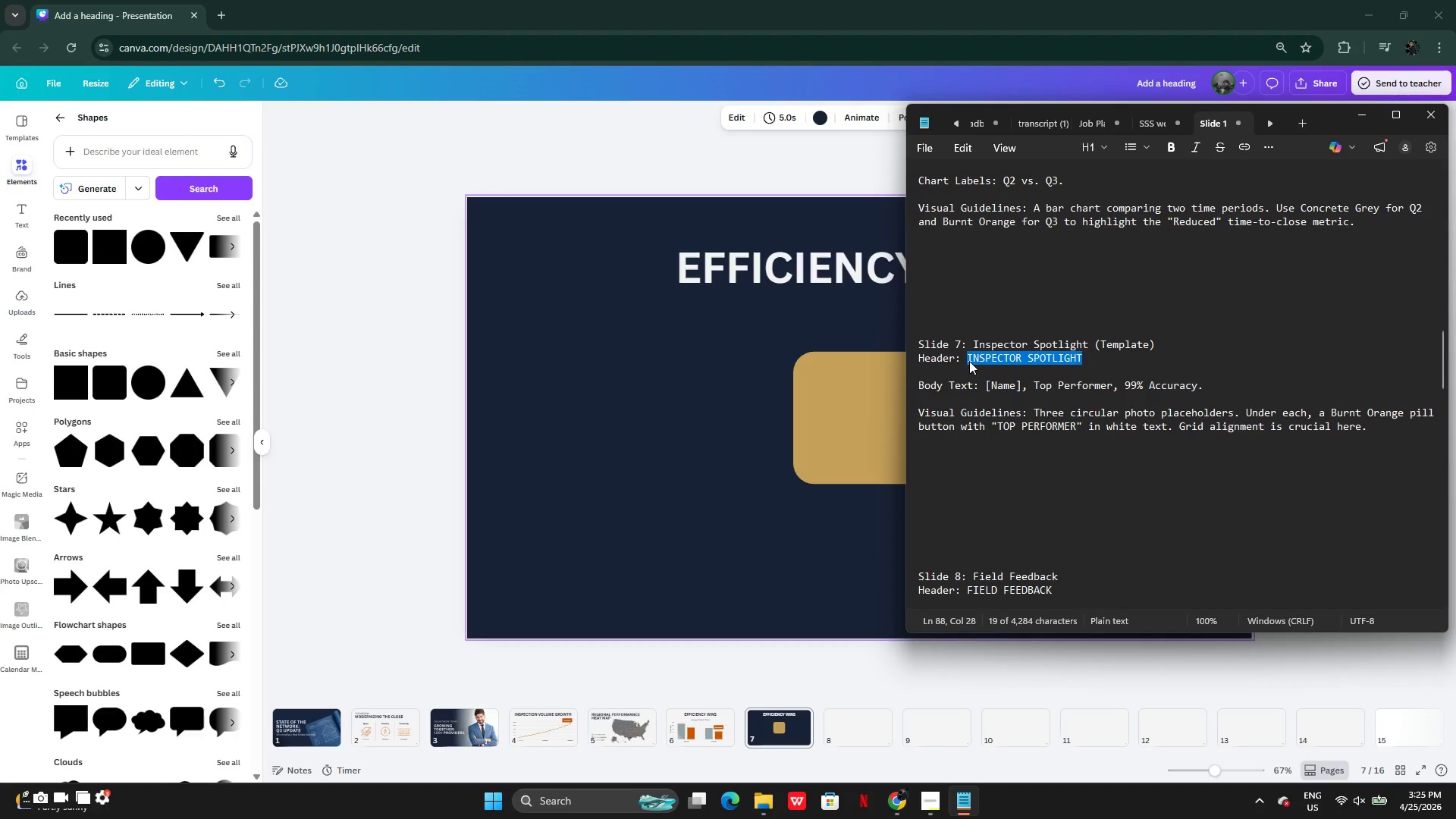 
key(Control+C)
 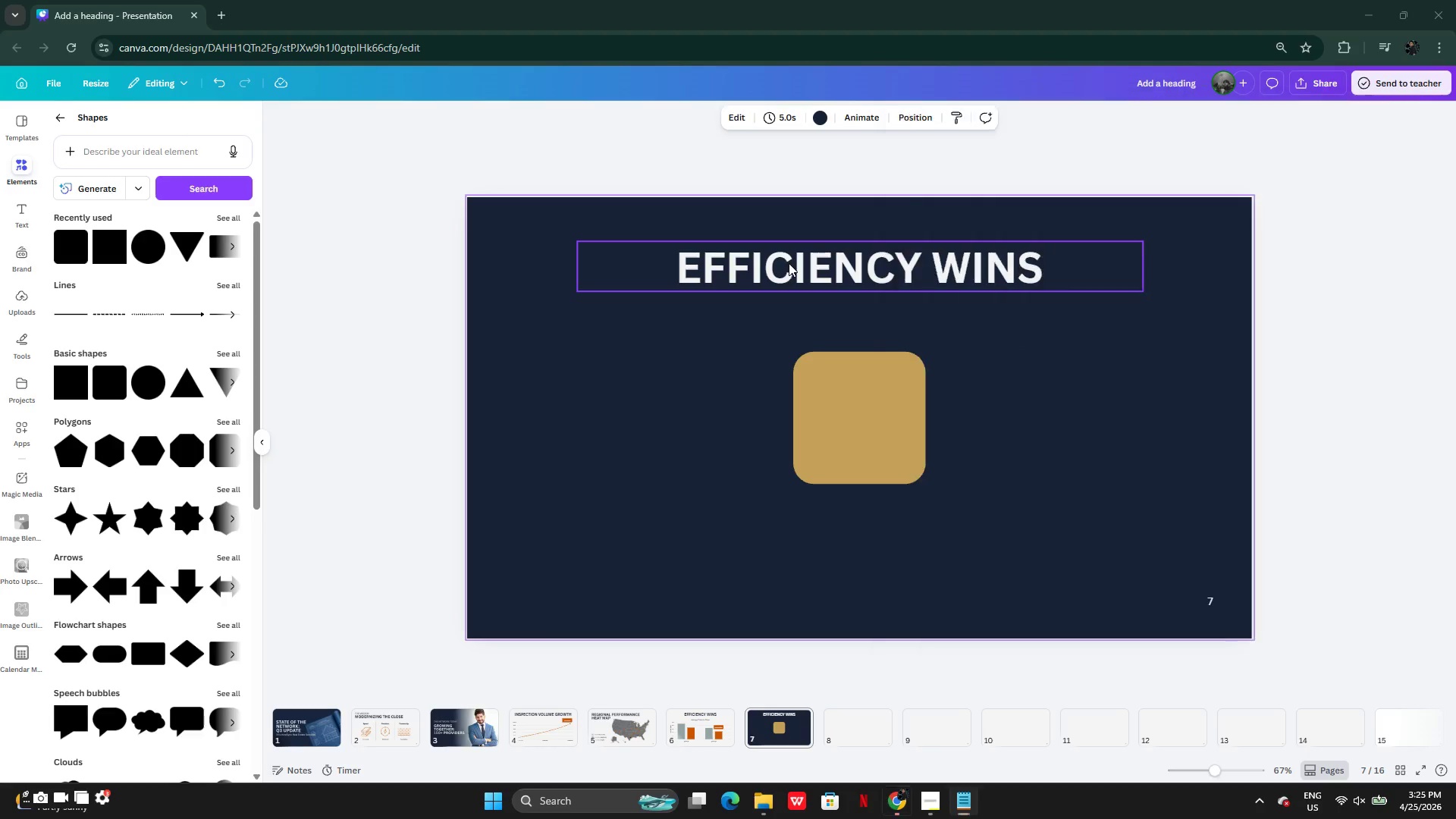 
double_click([789, 263])
 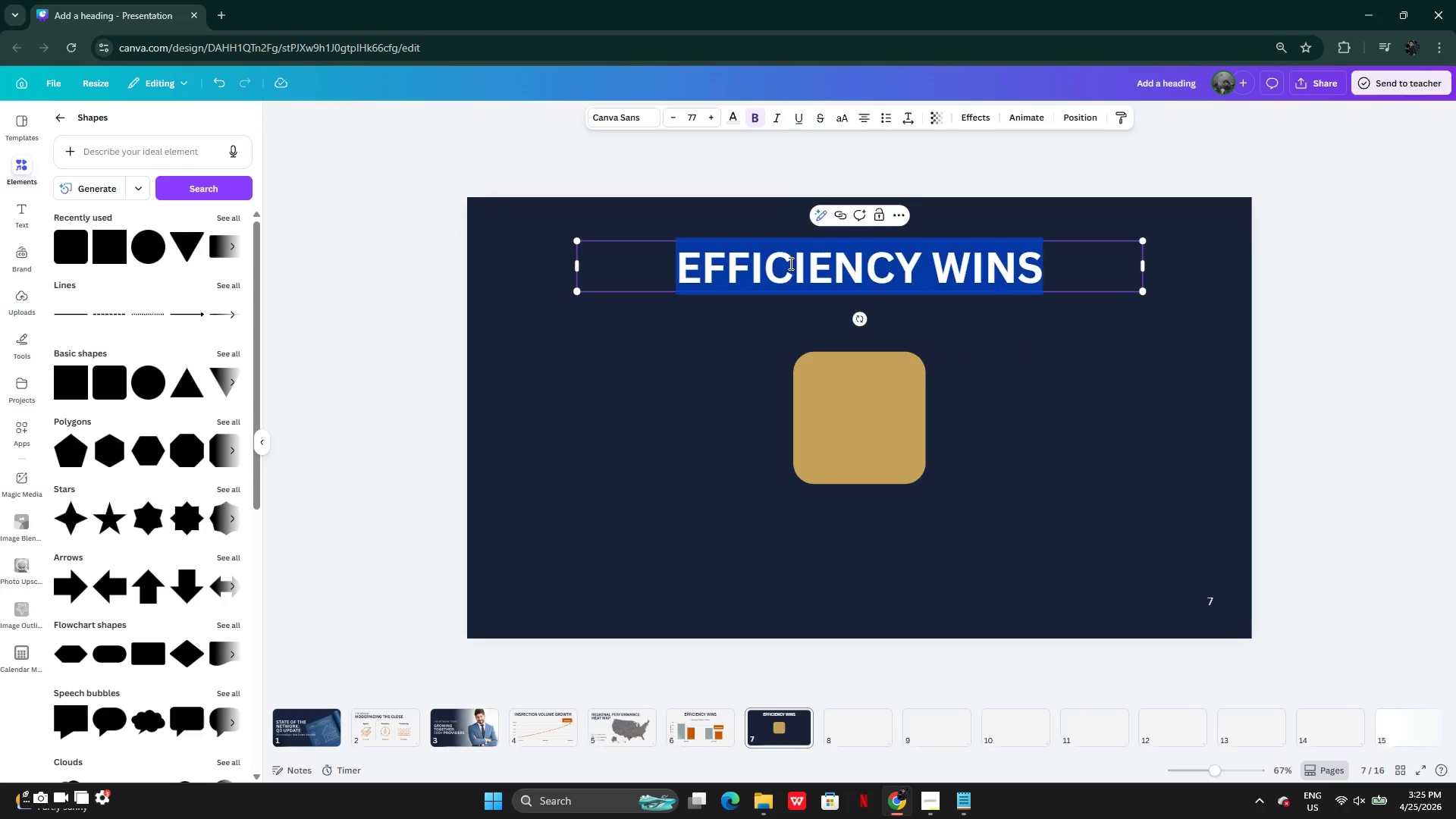 
key(Control+V)
 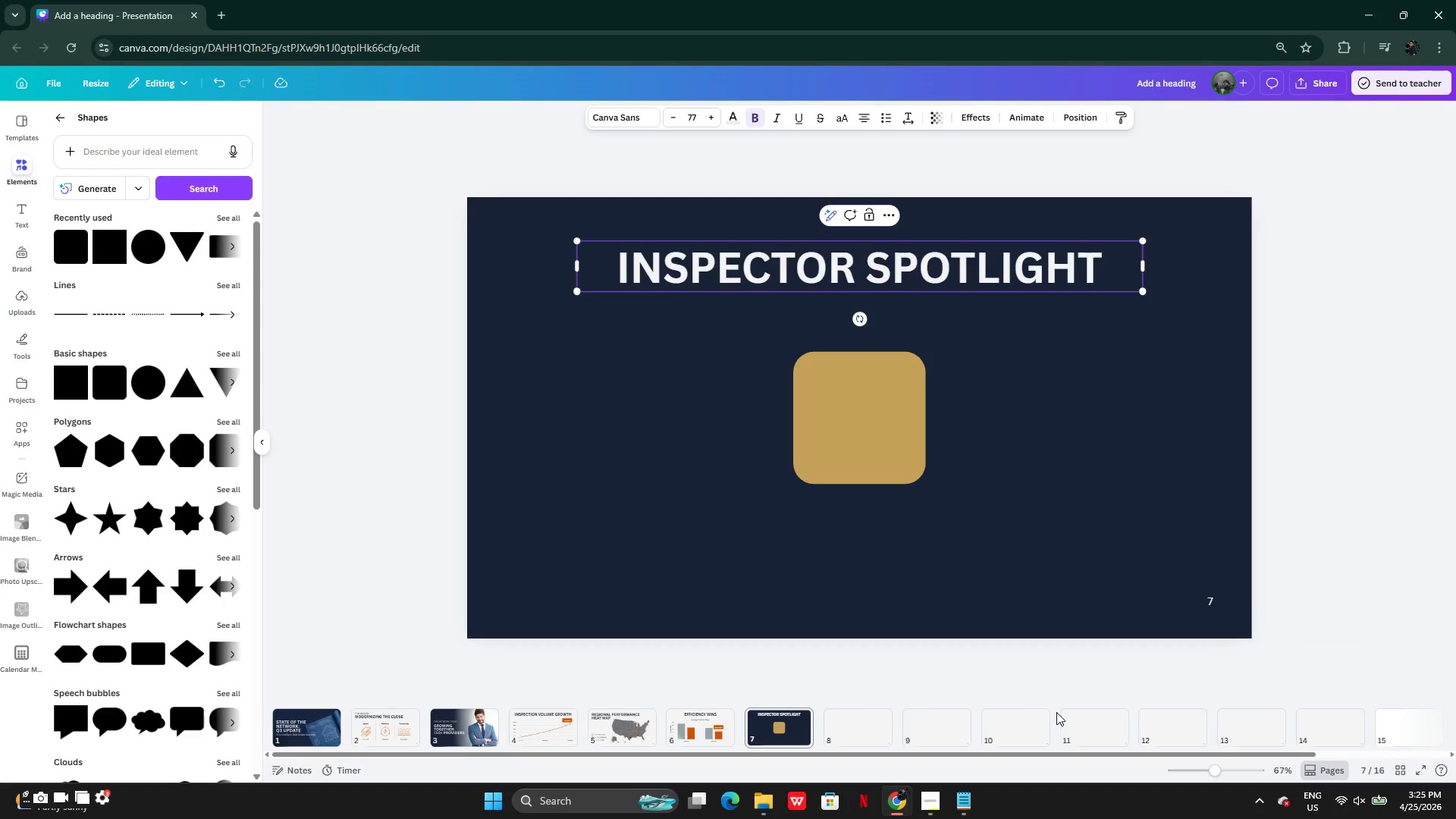 
left_click([1329, 728])
 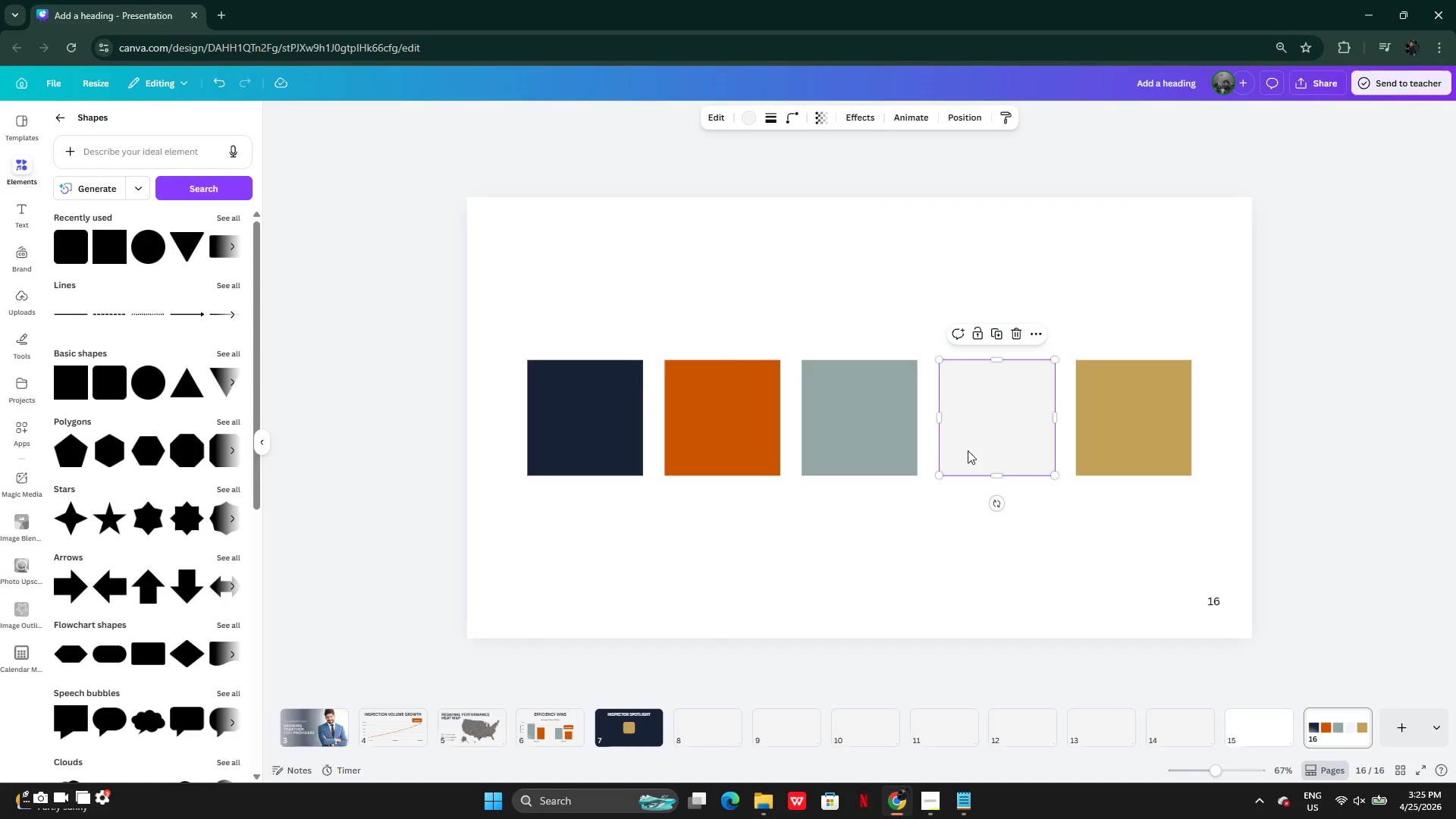 
left_click([553, 734])
 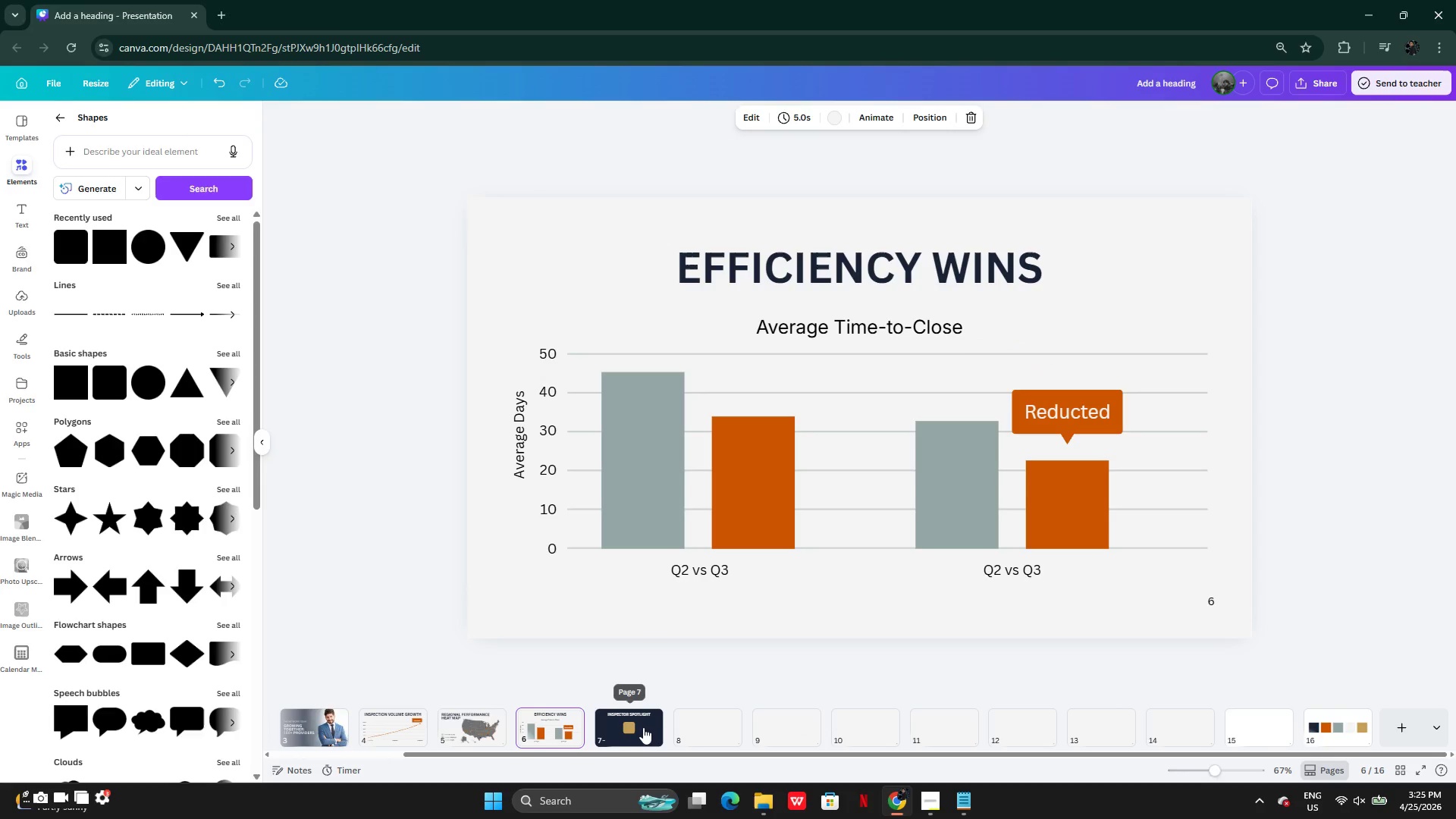 
left_click([645, 730])
 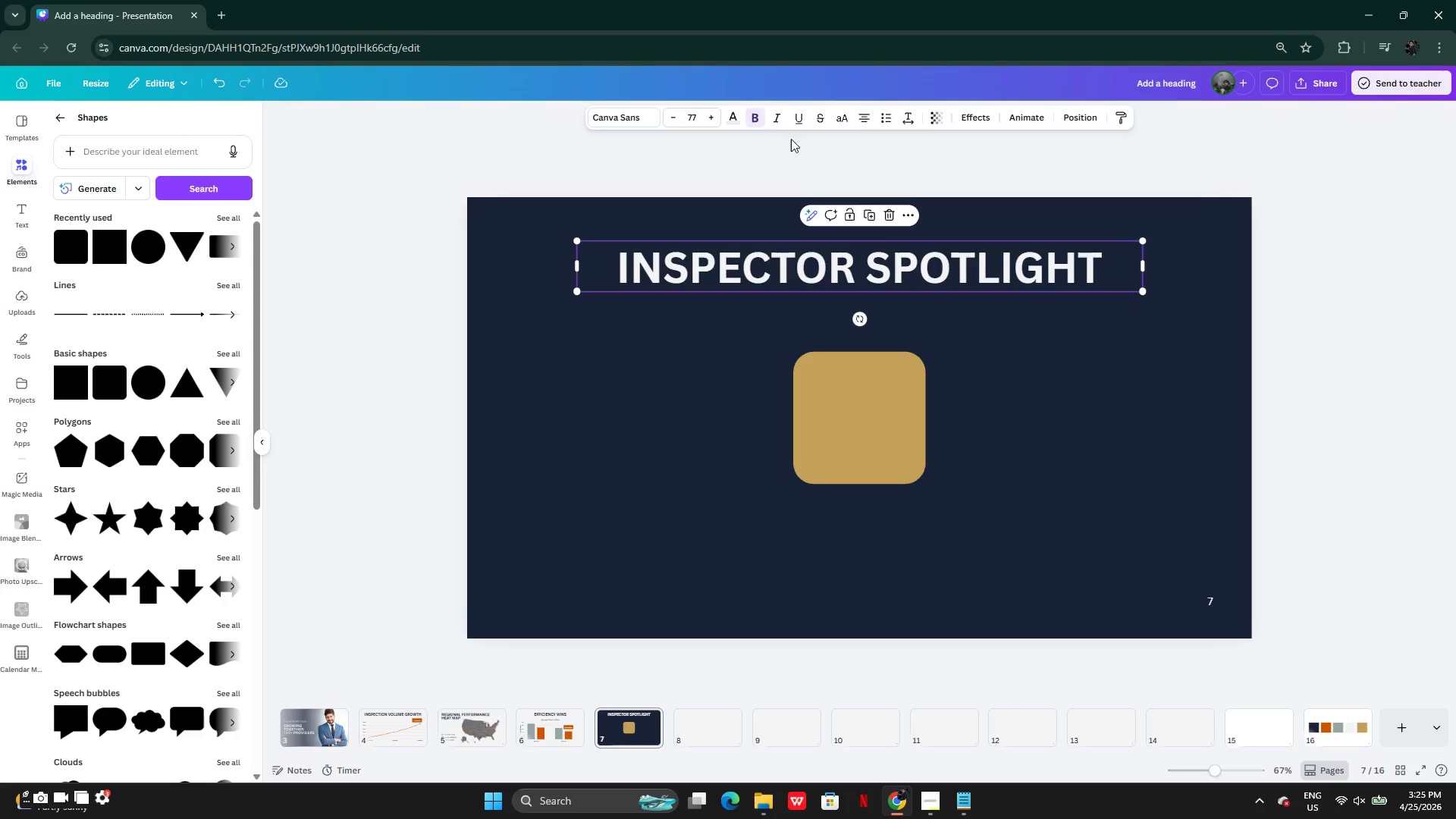 
left_click([732, 115])
 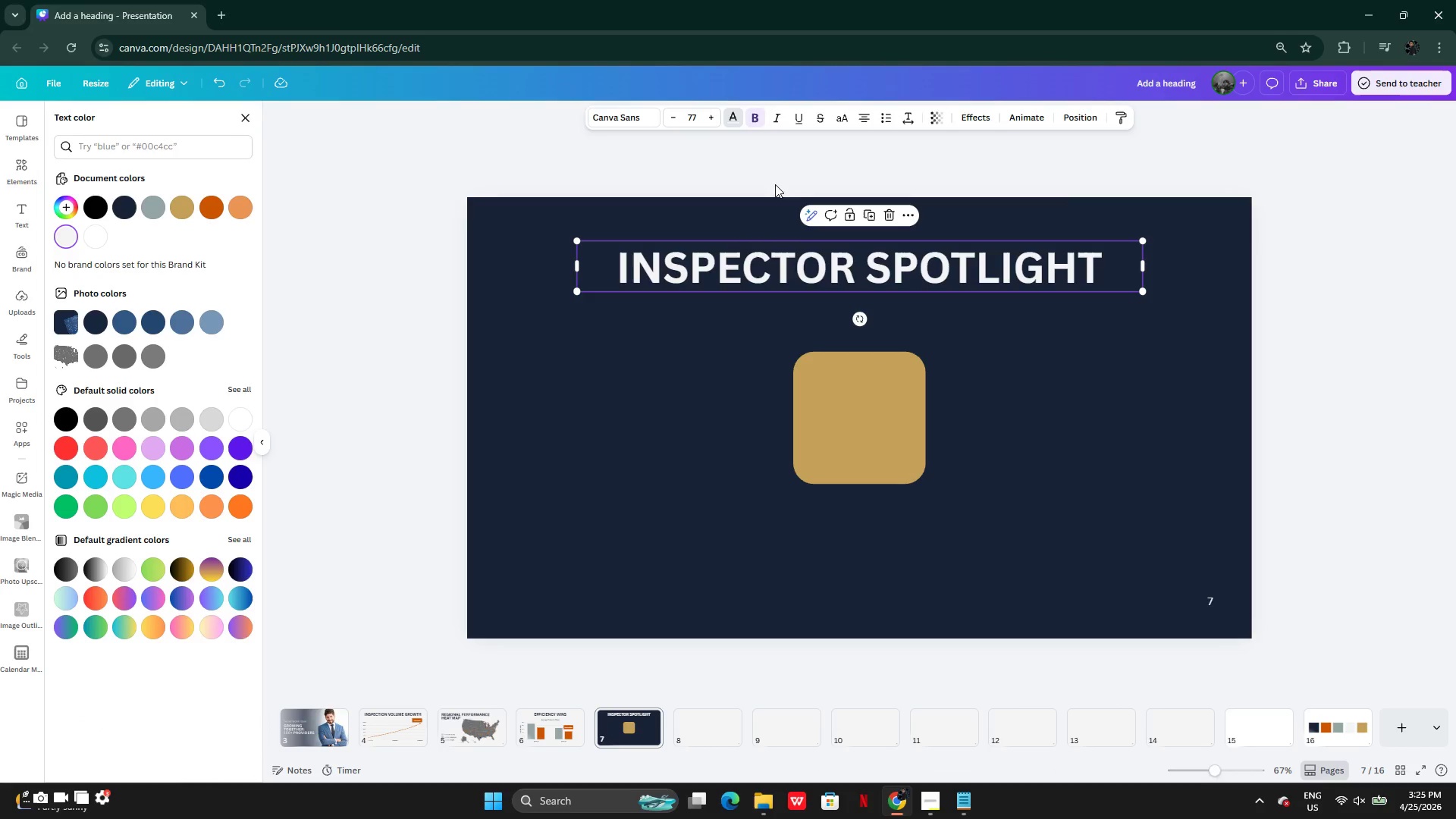 
left_click([837, 405])
 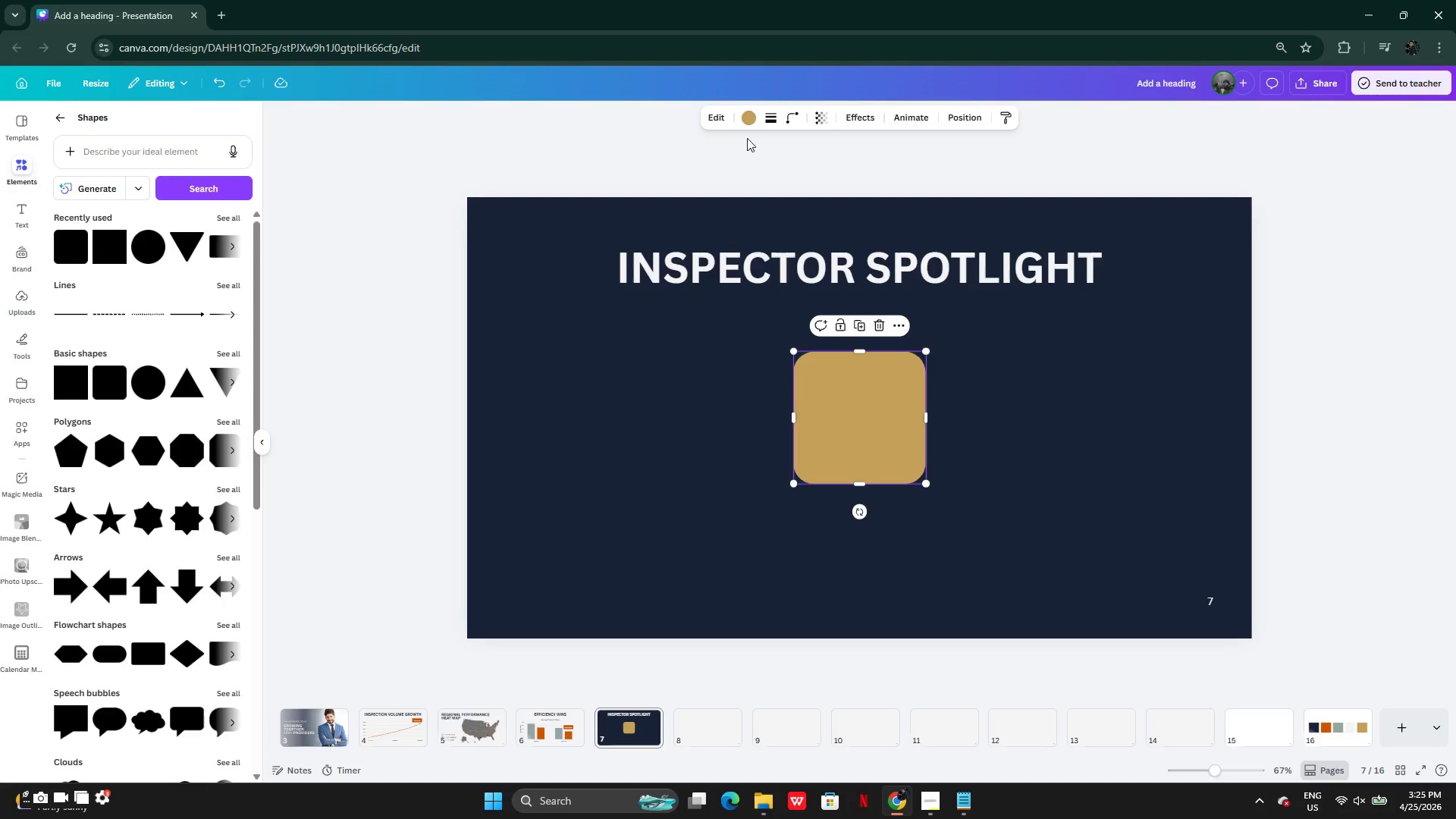 
left_click([747, 127])
 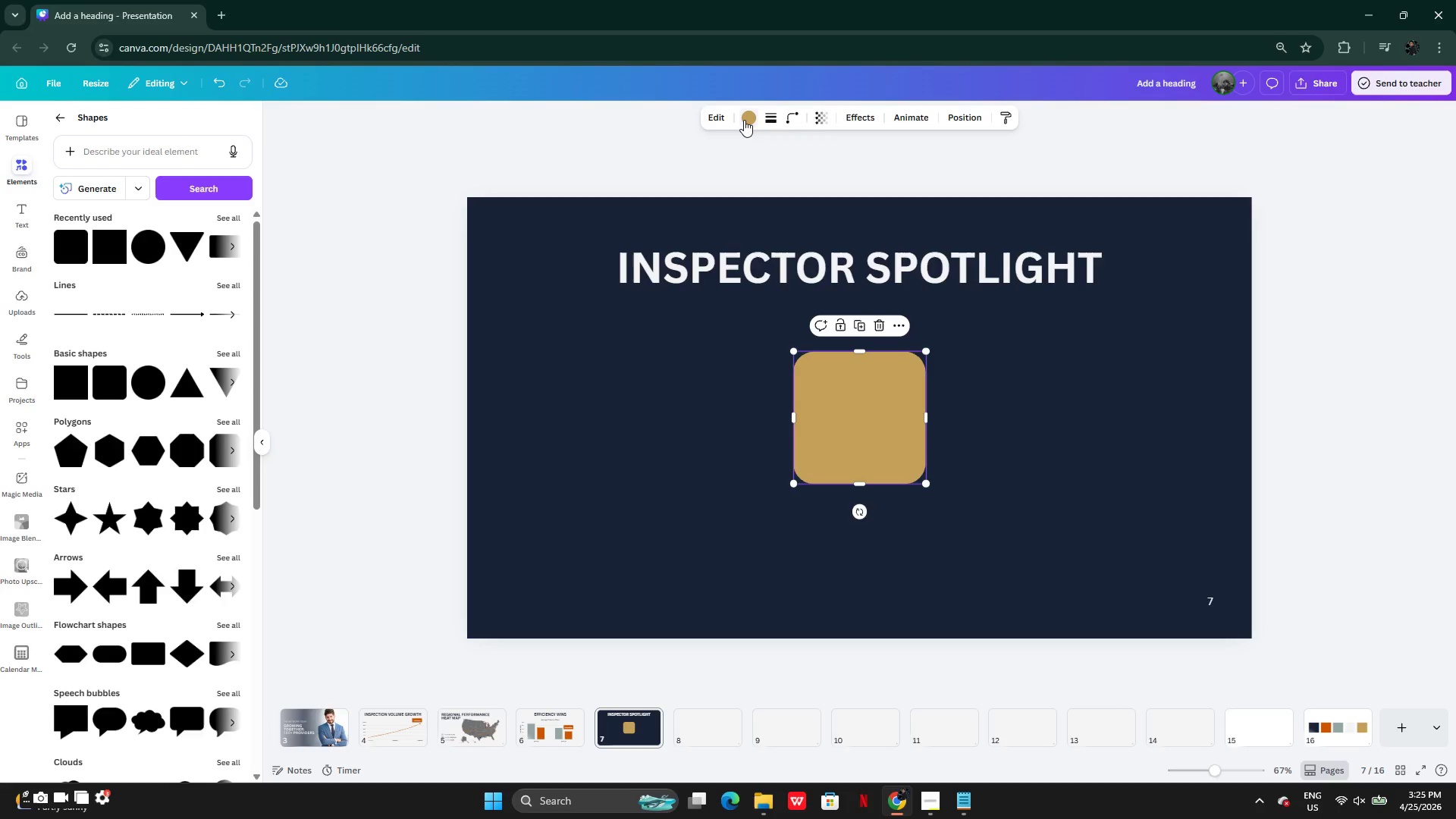 
left_click([744, 120])
 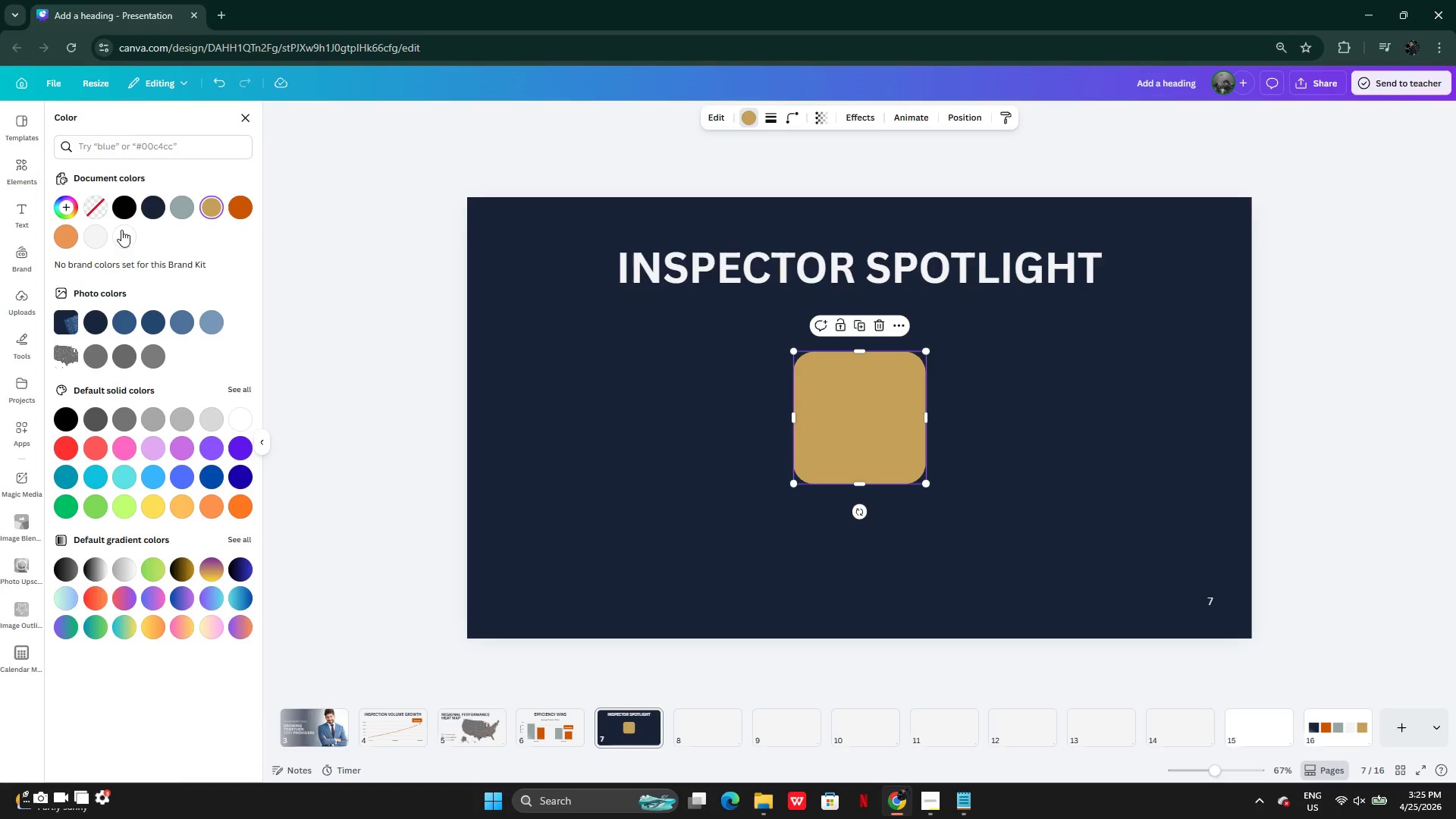 
left_click([94, 244])
 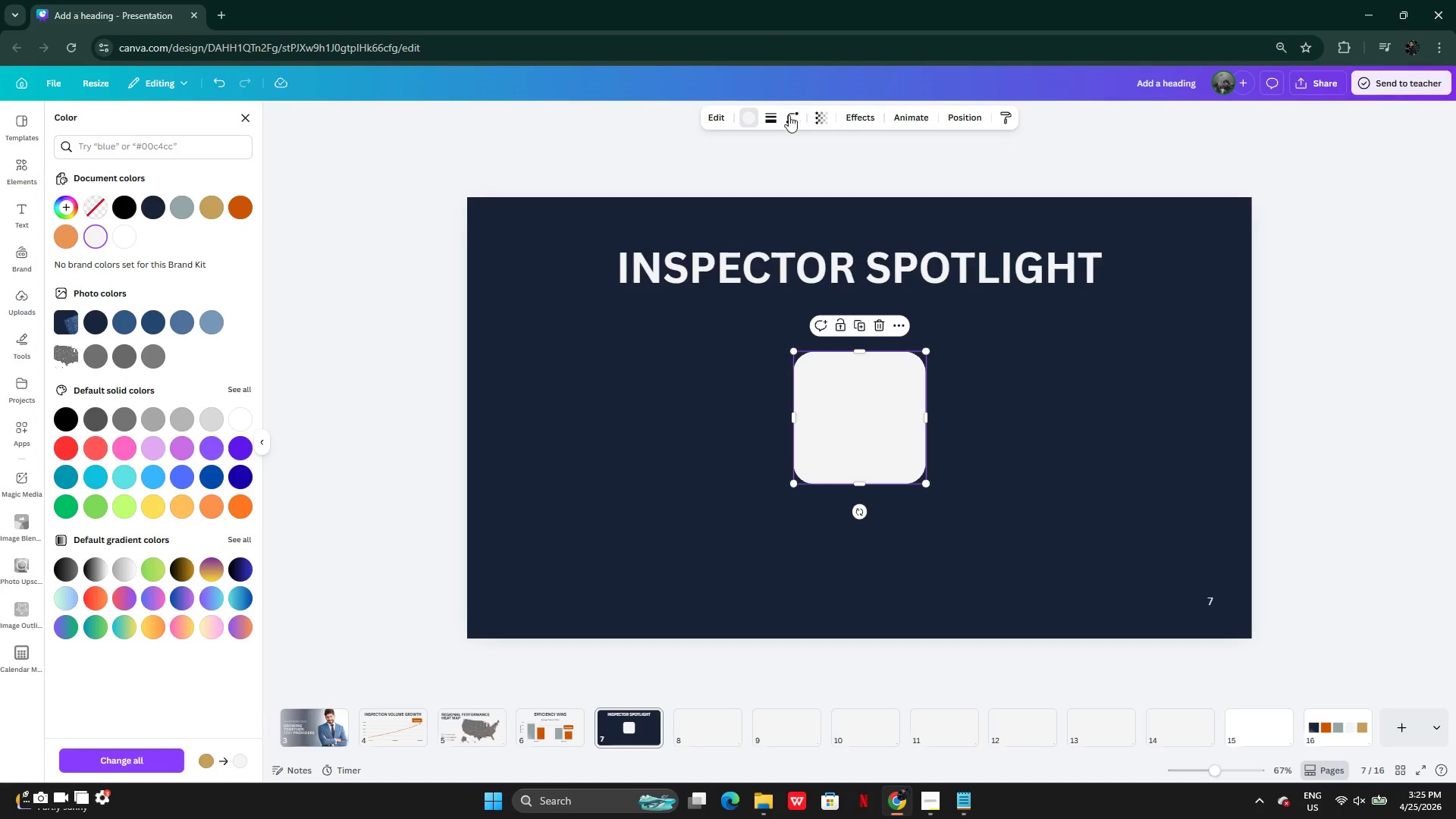 
left_click([794, 118])
 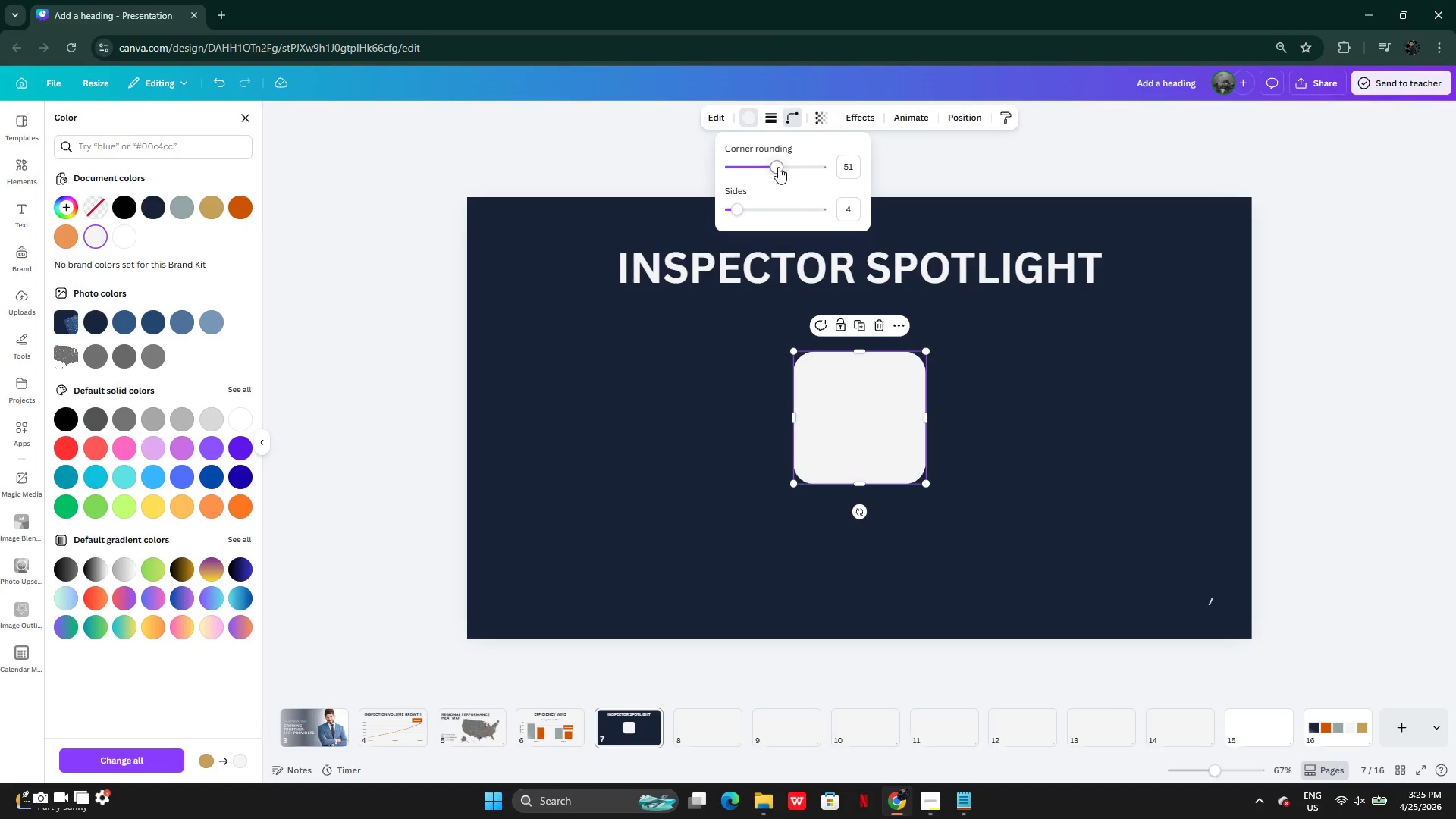 
left_click_drag(start_coordinate=[777, 165], to_coordinate=[739, 176])
 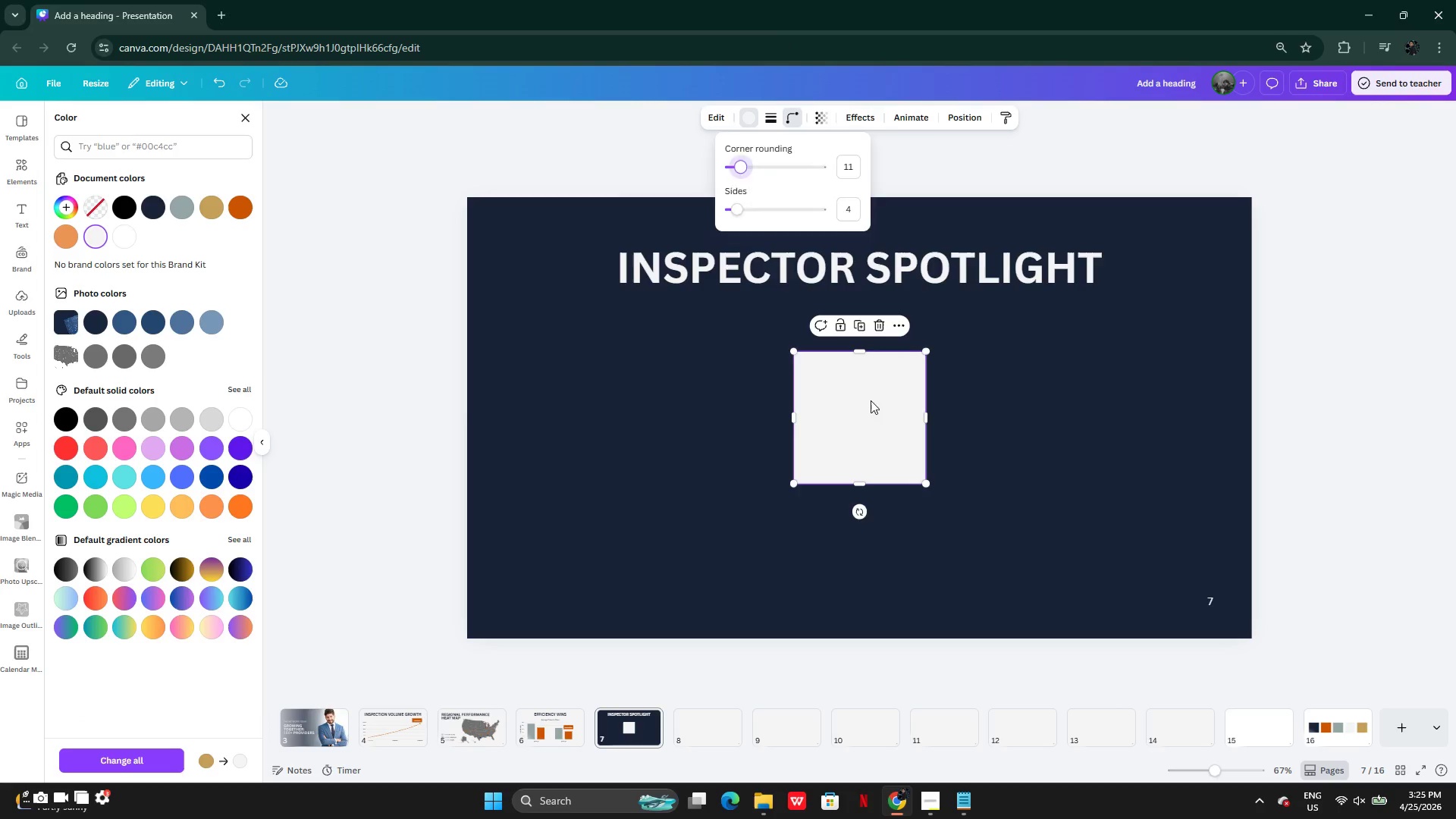 
left_click_drag(start_coordinate=[871, 400], to_coordinate=[872, 409])
 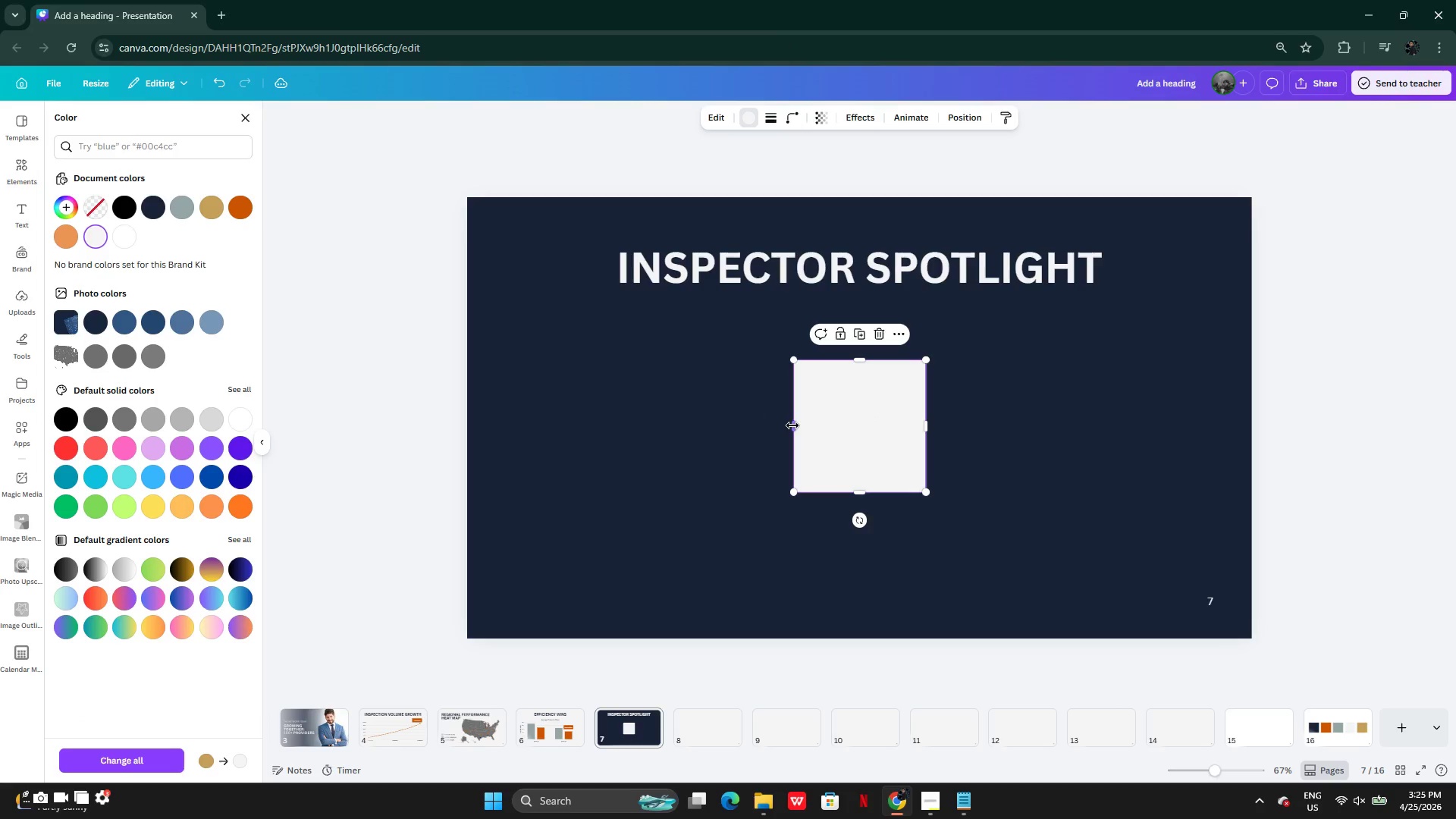 
left_click_drag(start_coordinate=[792, 425], to_coordinate=[716, 420])
 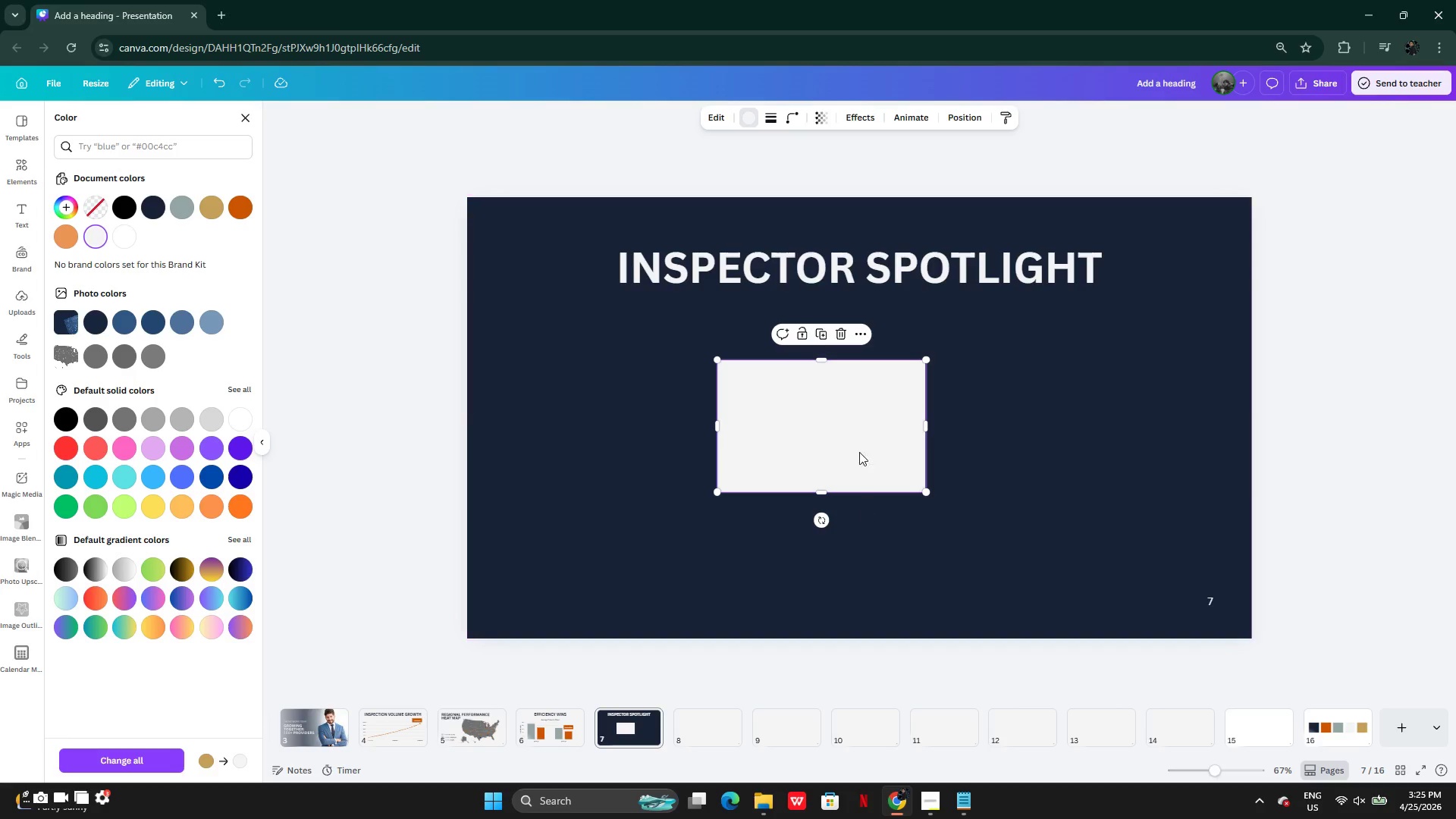 
left_click_drag(start_coordinate=[815, 392], to_coordinate=[855, 392])
 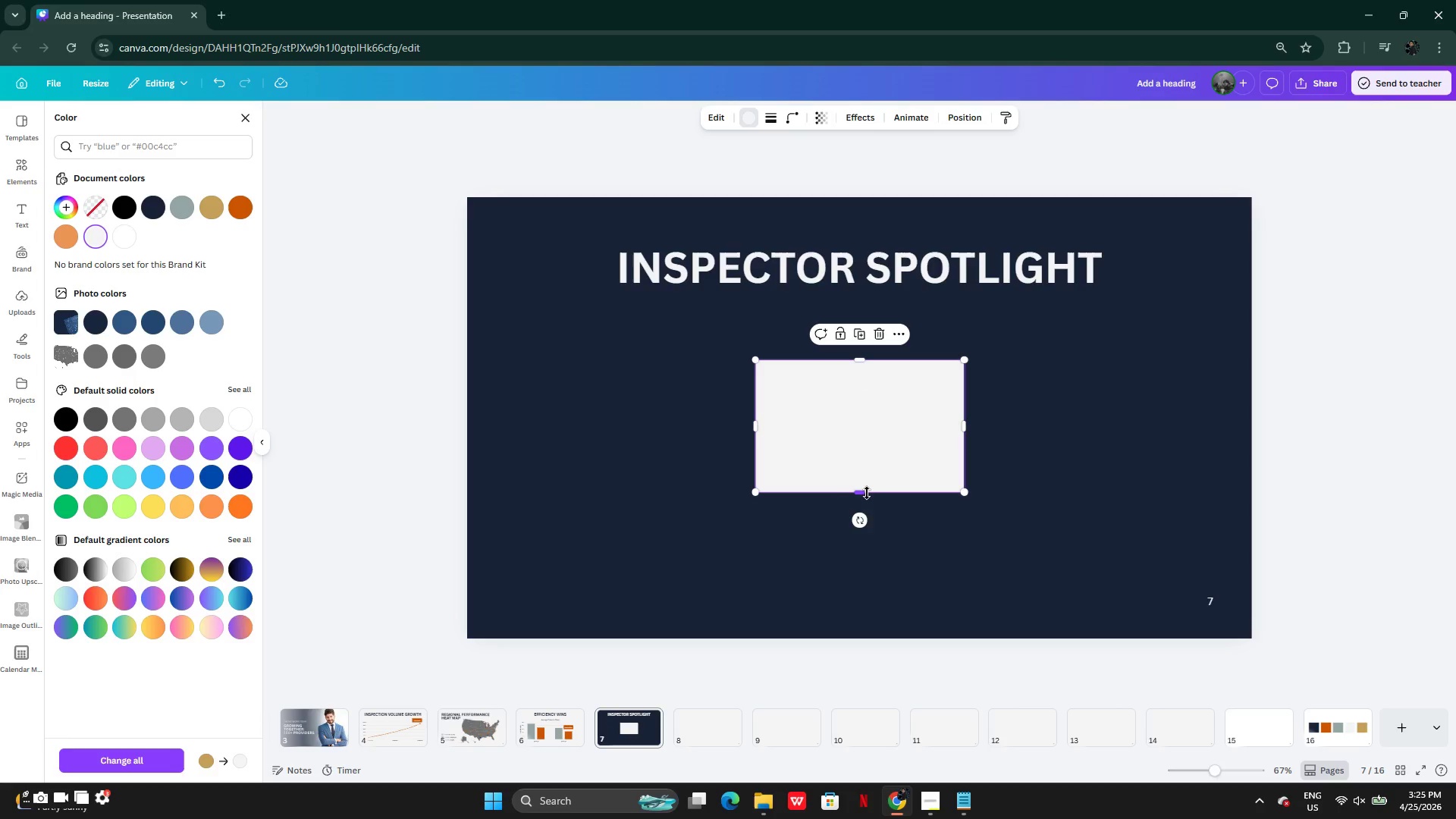 
left_click_drag(start_coordinate=[867, 493], to_coordinate=[865, 596])
 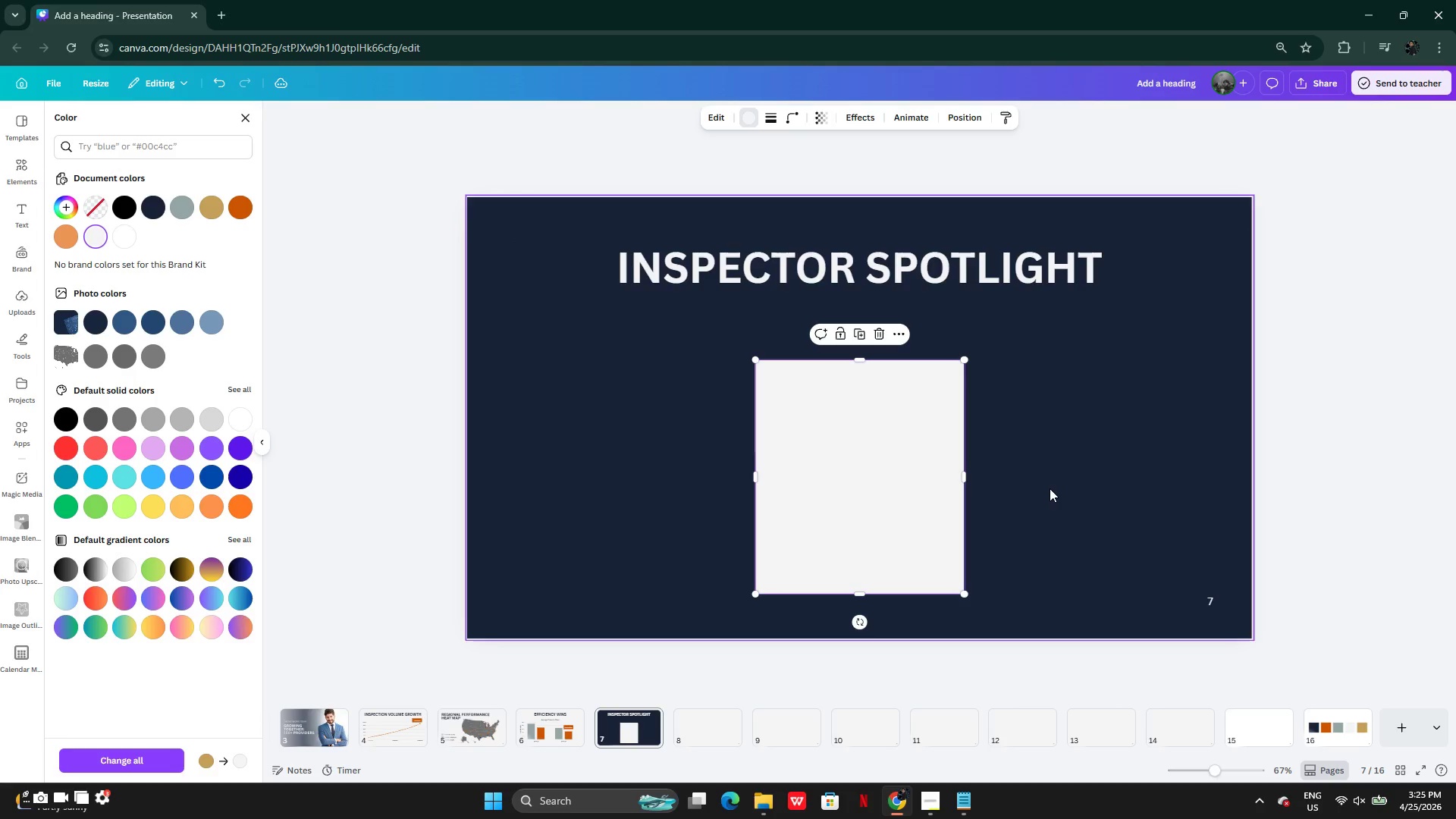 
left_click([1050, 488])
 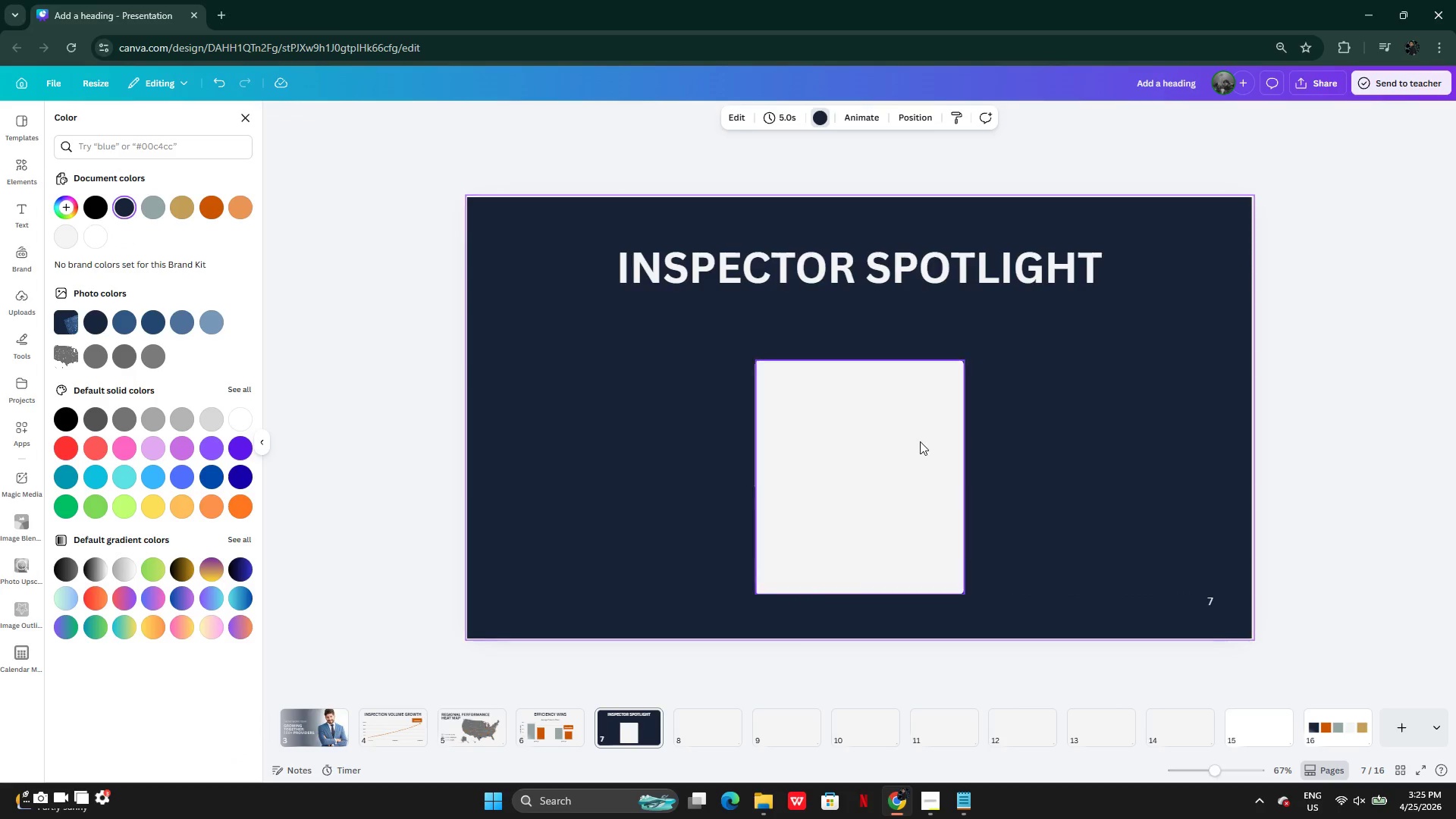 
left_click([916, 441])
 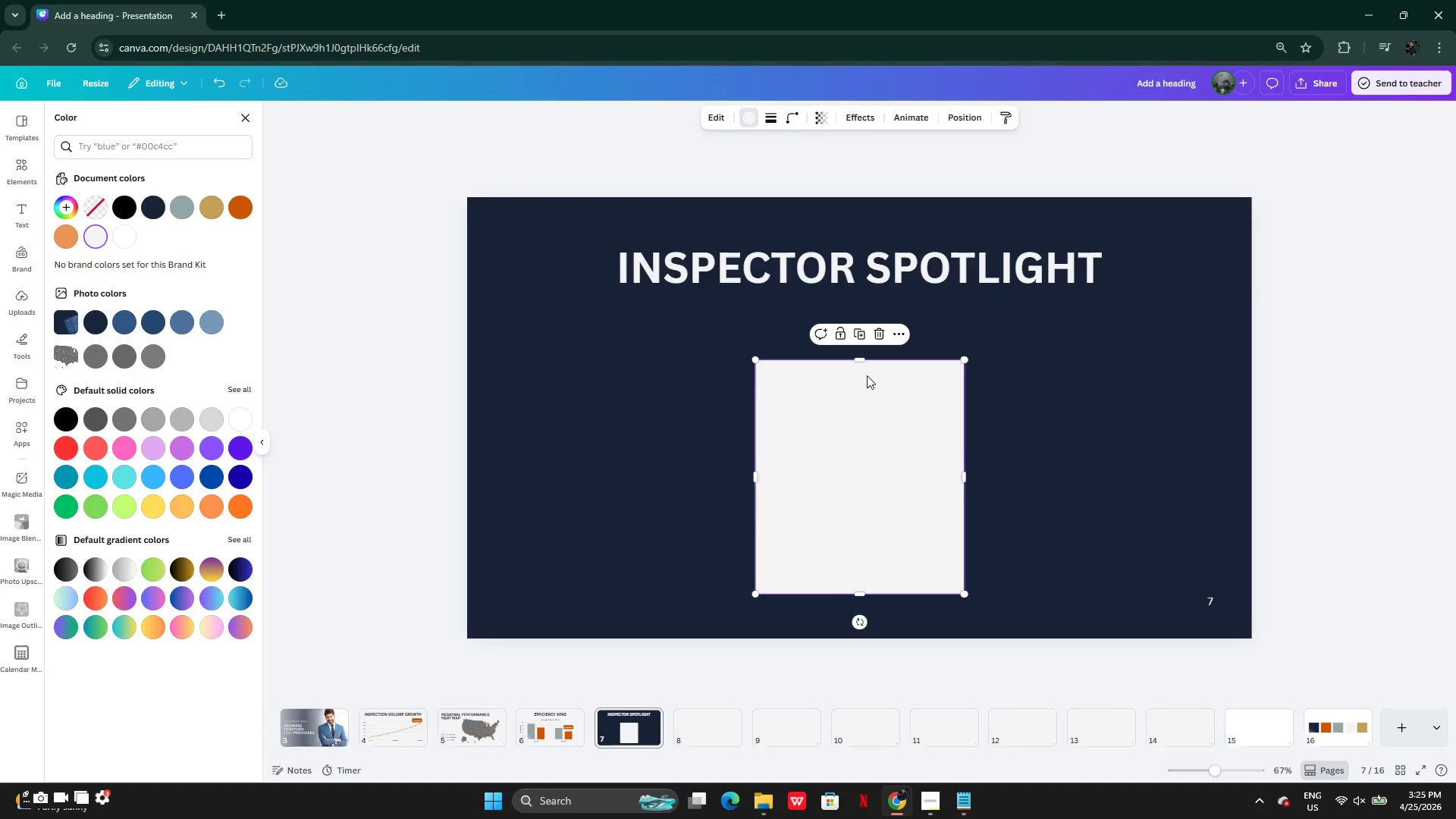 
left_click_drag(start_coordinate=[859, 357], to_coordinate=[856, 375])
 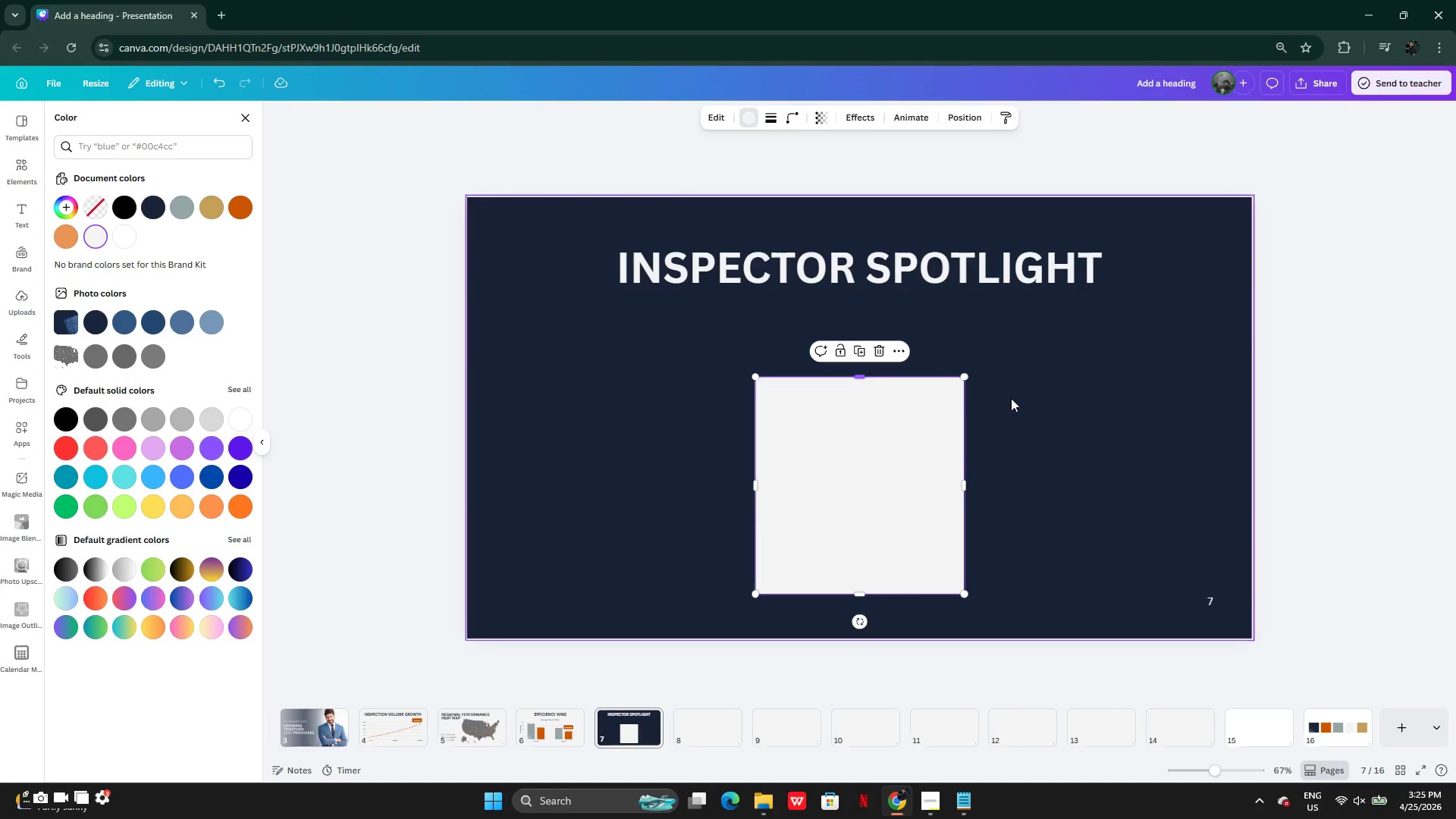 
left_click([1012, 399])
 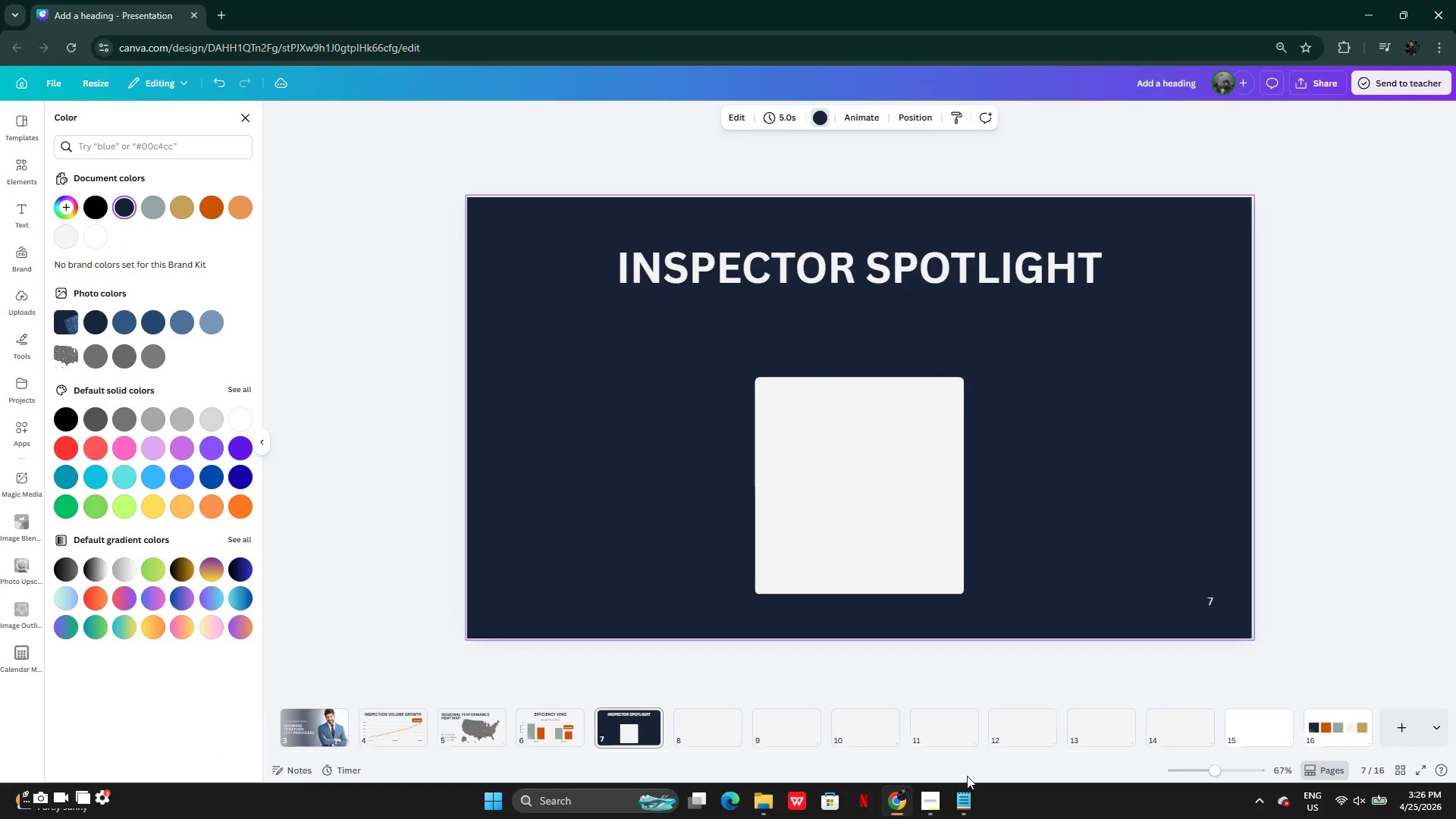 
left_click([959, 784])
 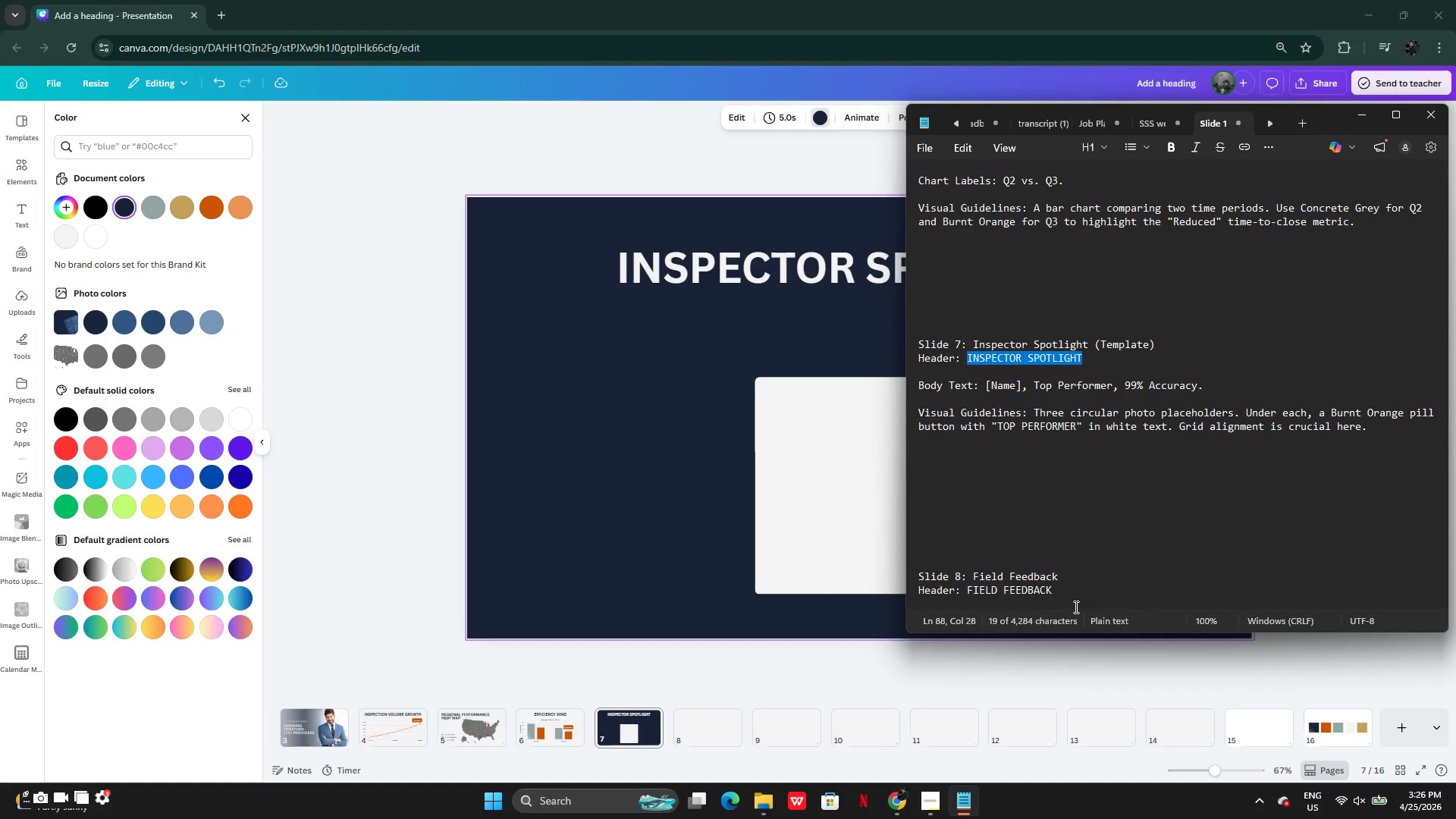 
wait(14.34)
 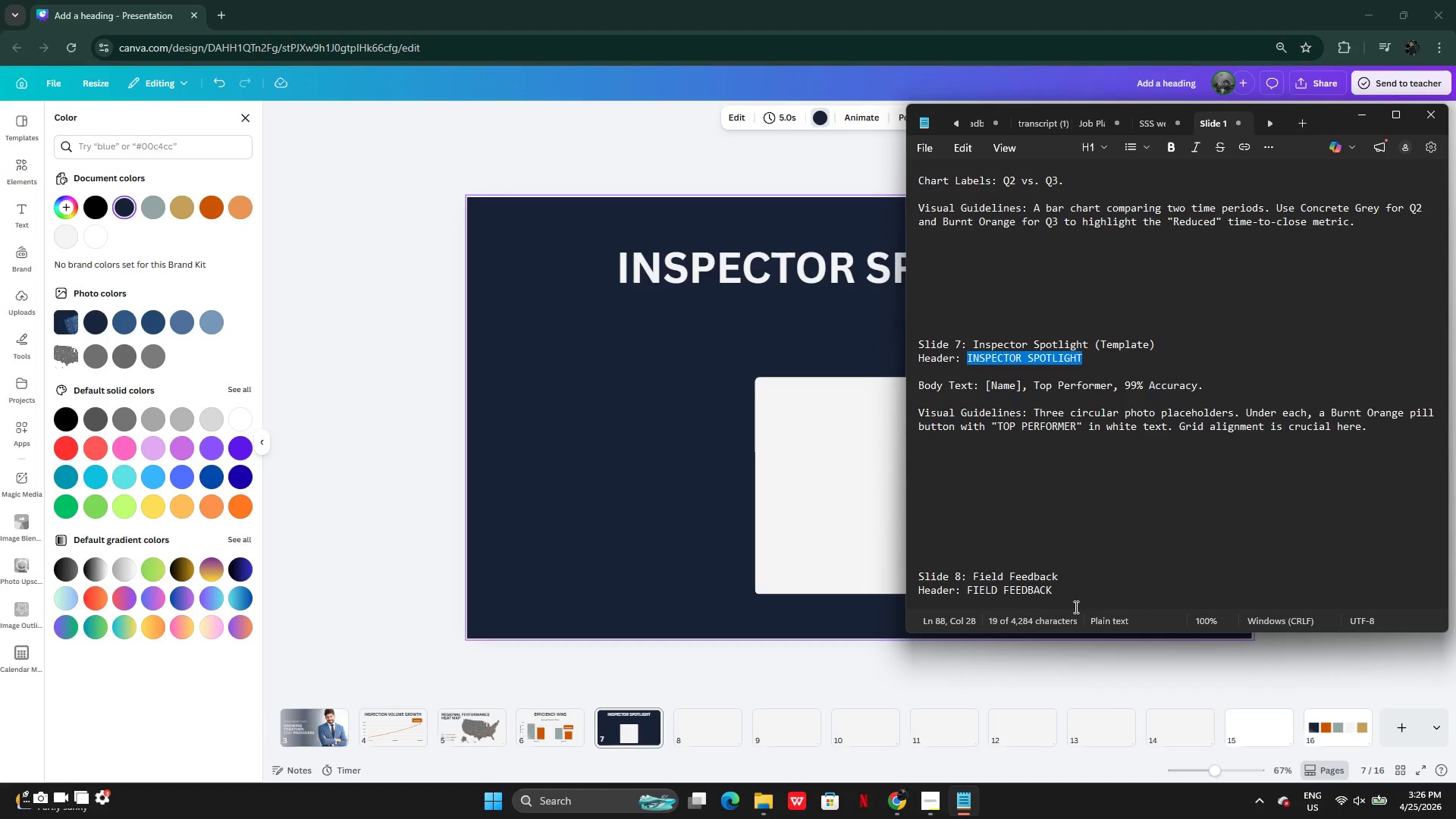 
left_click([409, 317])
 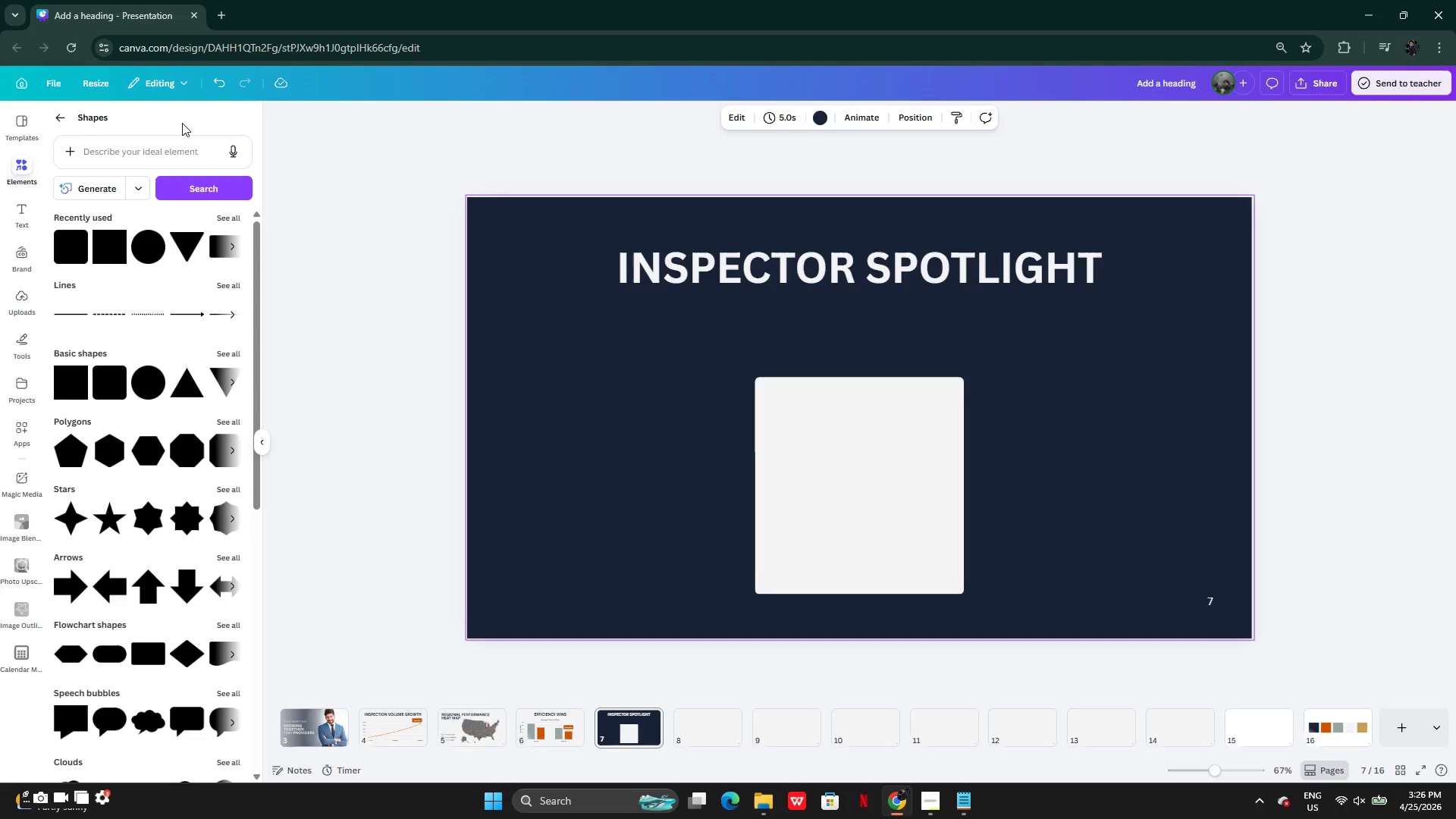 
left_click([71, 115])
 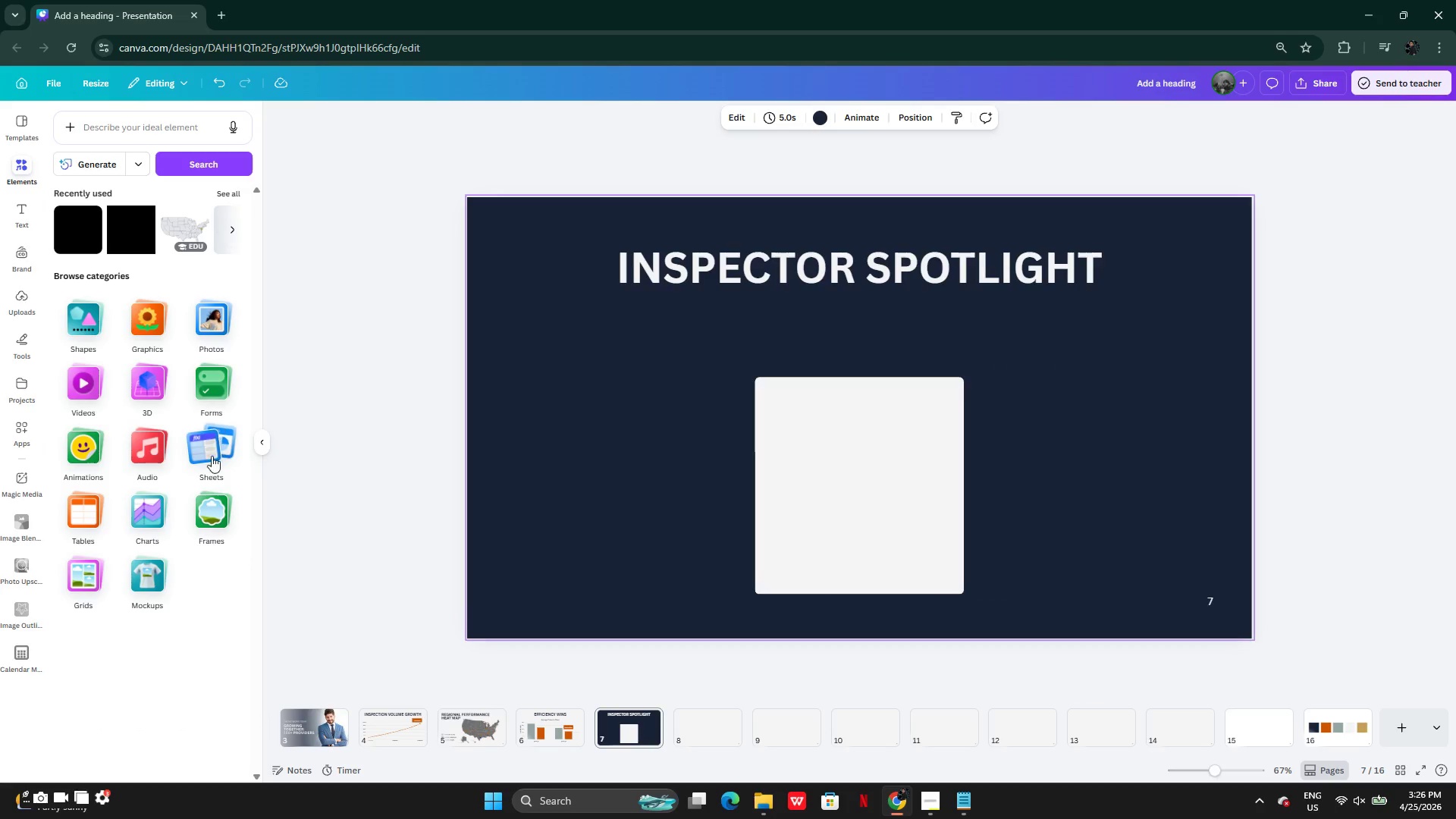 
left_click([208, 519])
 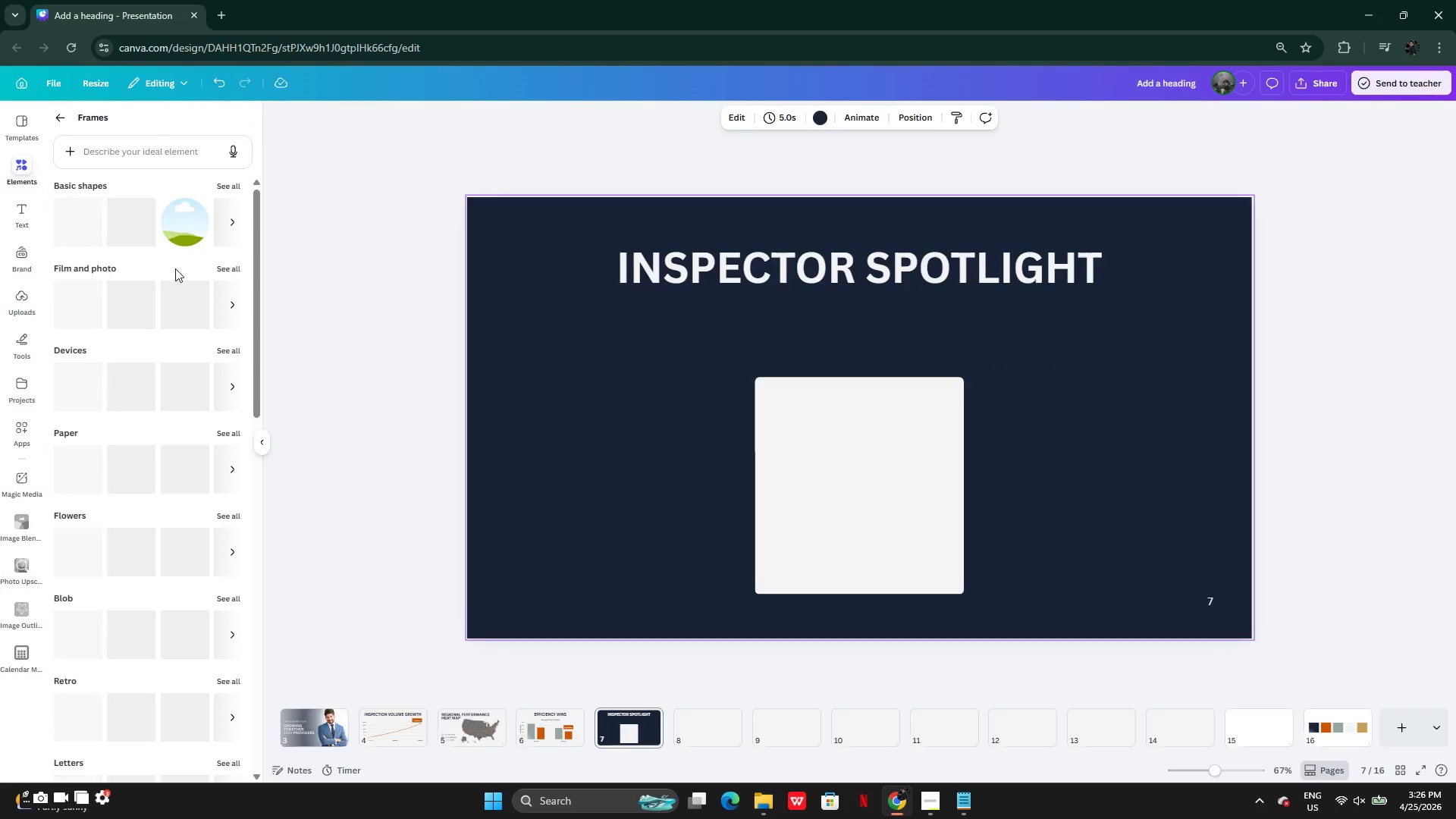 
left_click([178, 237])
 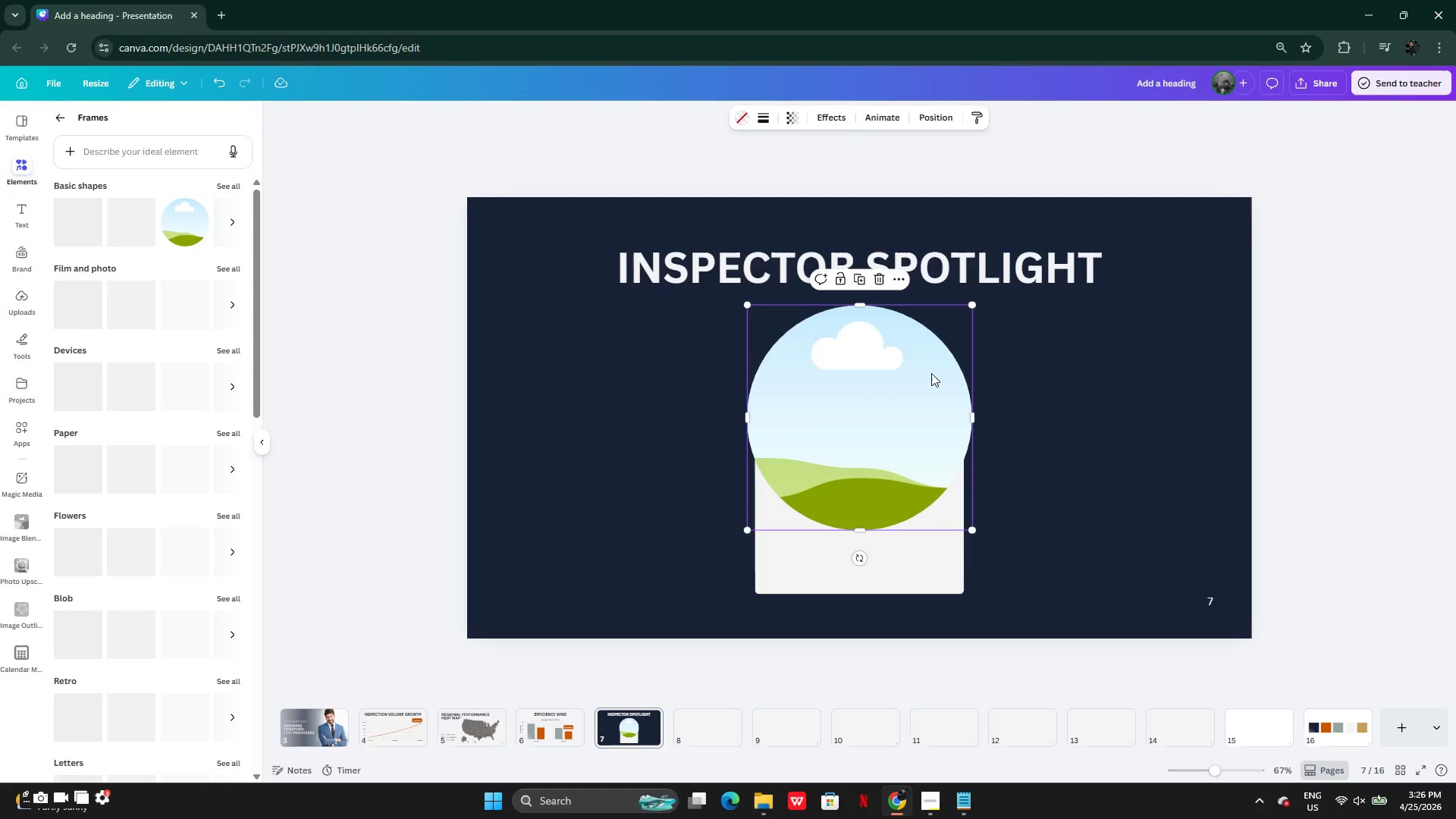 
left_click_drag(start_coordinate=[896, 402], to_coordinate=[1050, 378])
 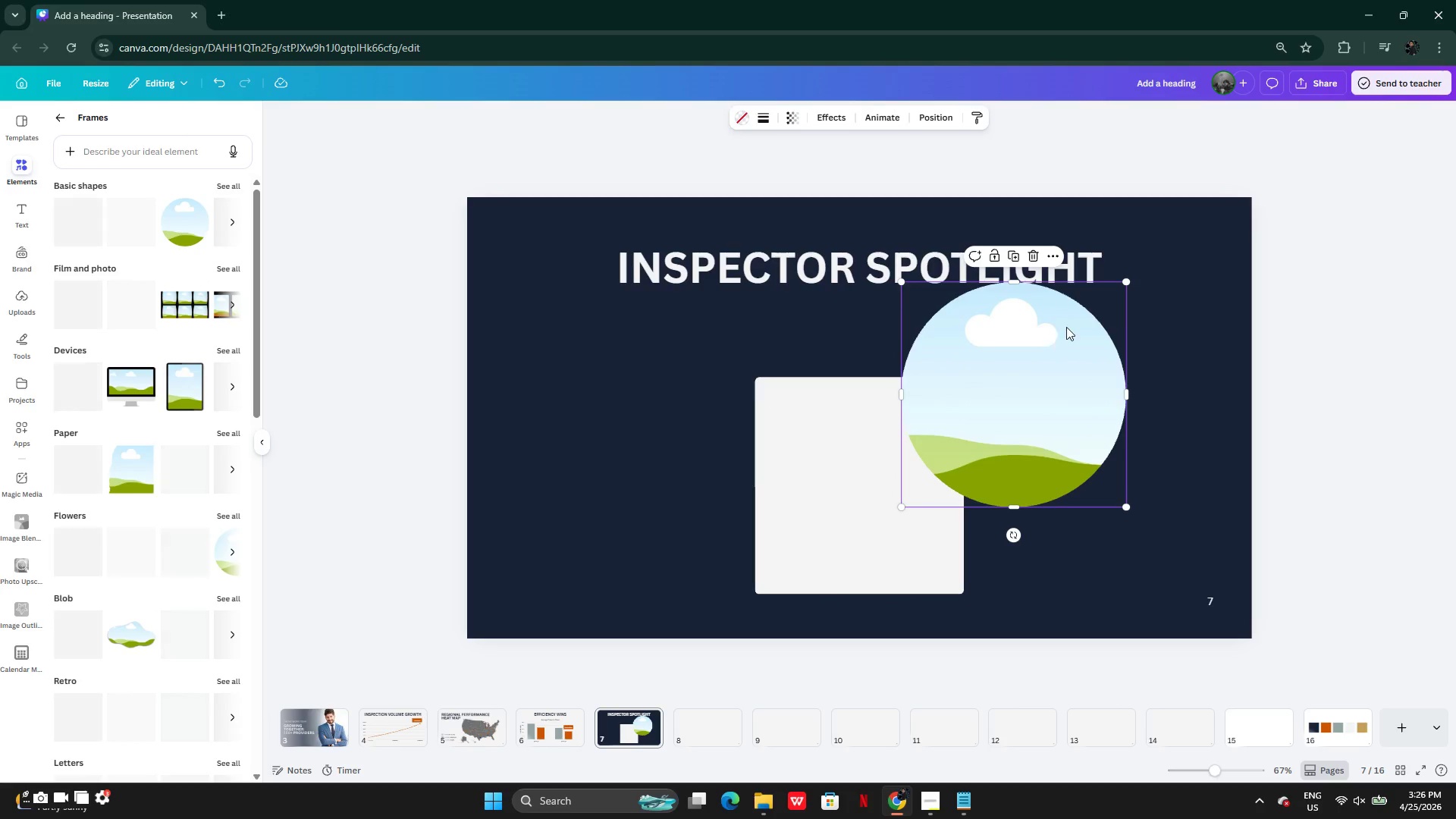 
left_click_drag(start_coordinate=[1128, 278], to_coordinate=[1032, 368])
 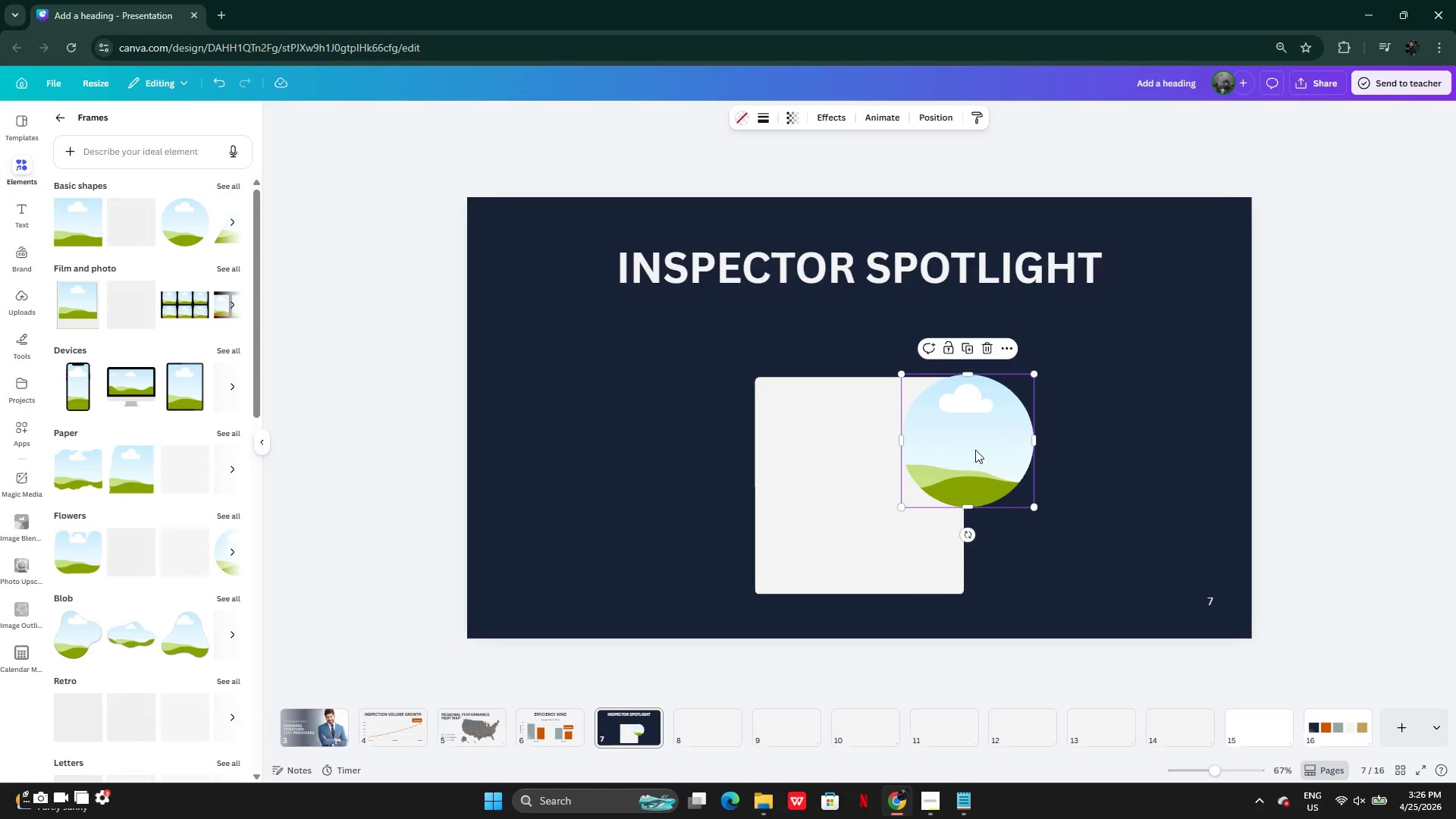 
left_click_drag(start_coordinate=[975, 450], to_coordinate=[864, 387])
 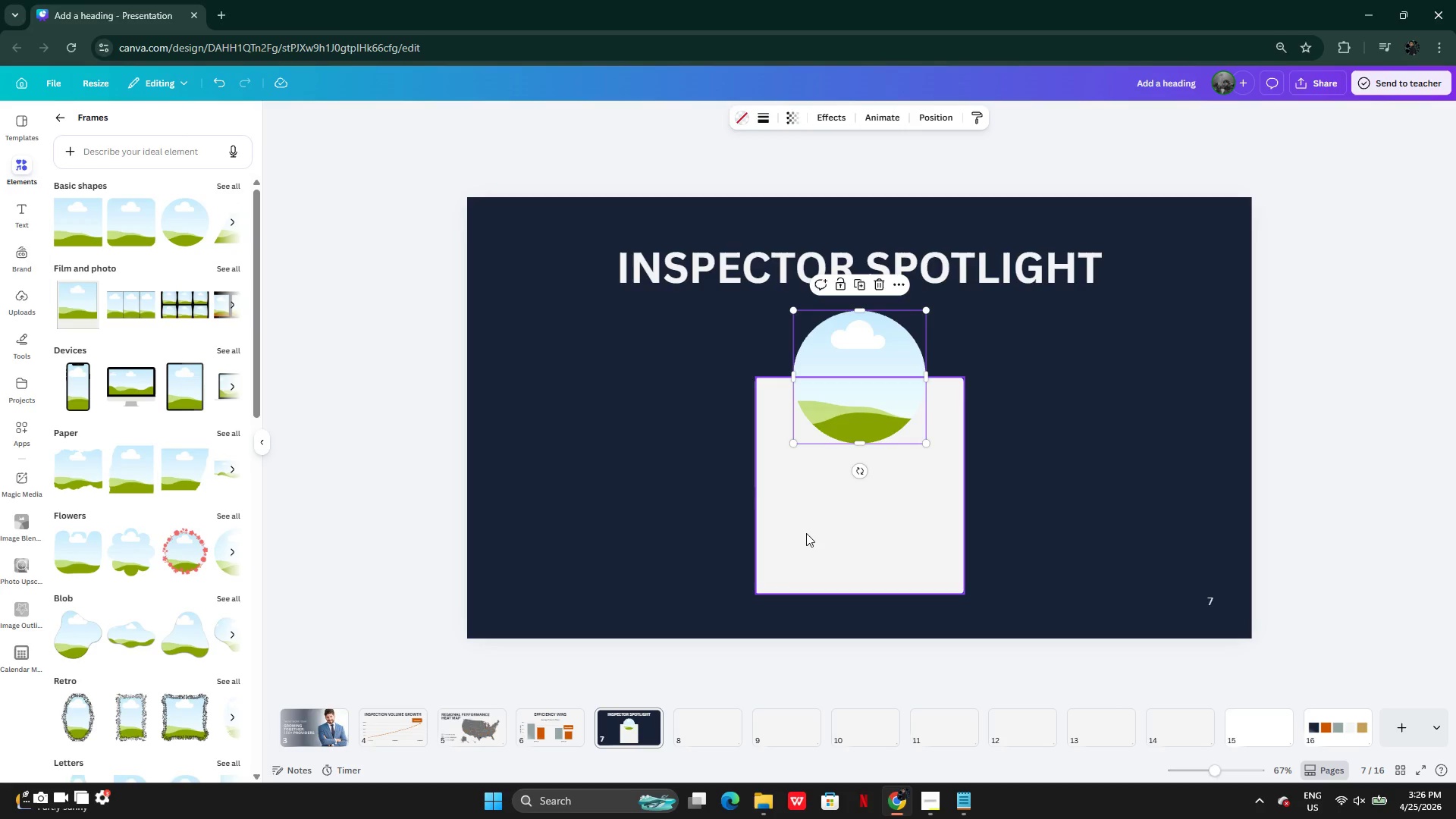 
left_click([806, 533])
 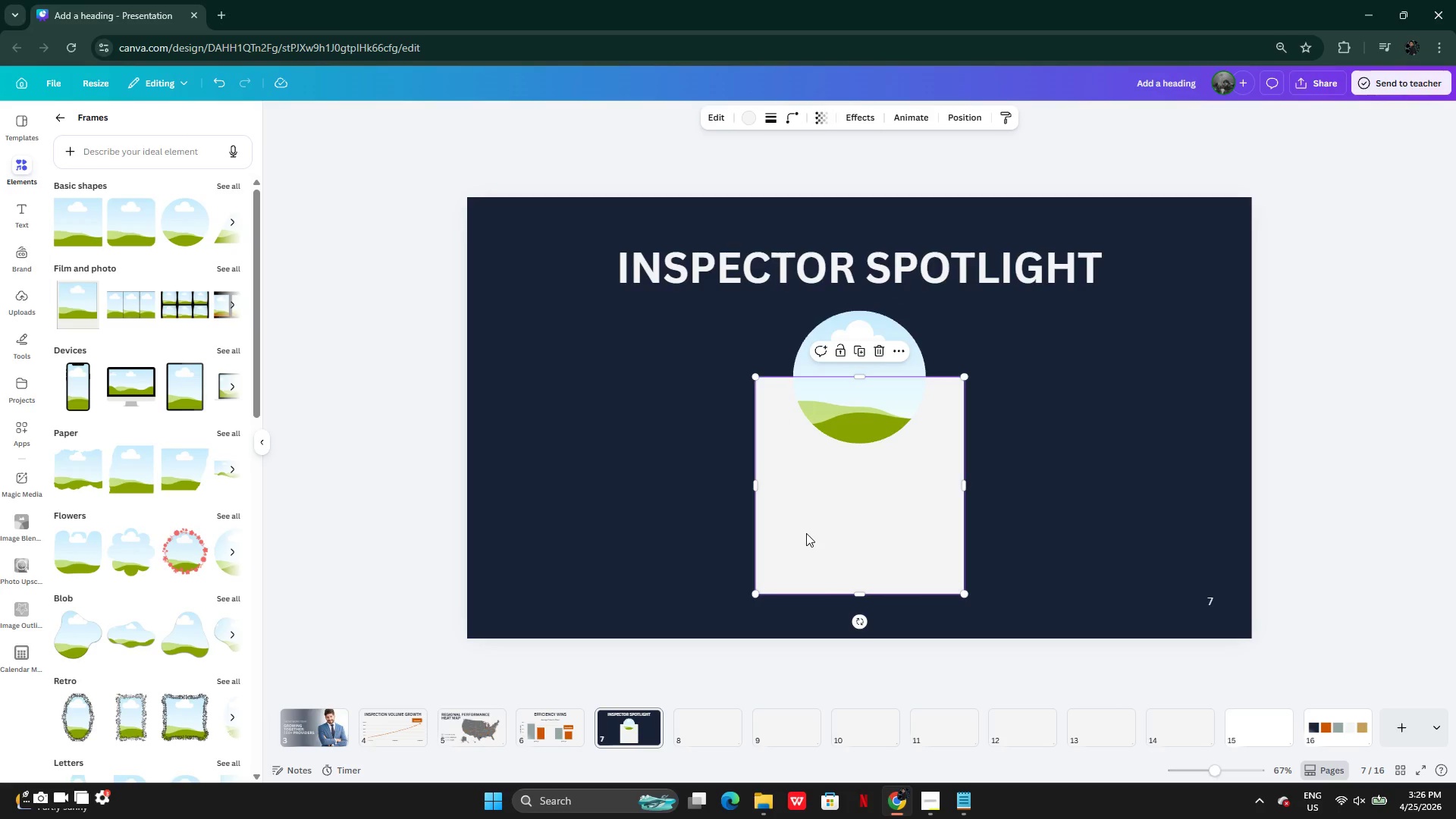 
hold_key(key=AltLeft, duration=0.39)
left_click_drag(start_coordinate=[806, 534], to_coordinate=[652, 534])
 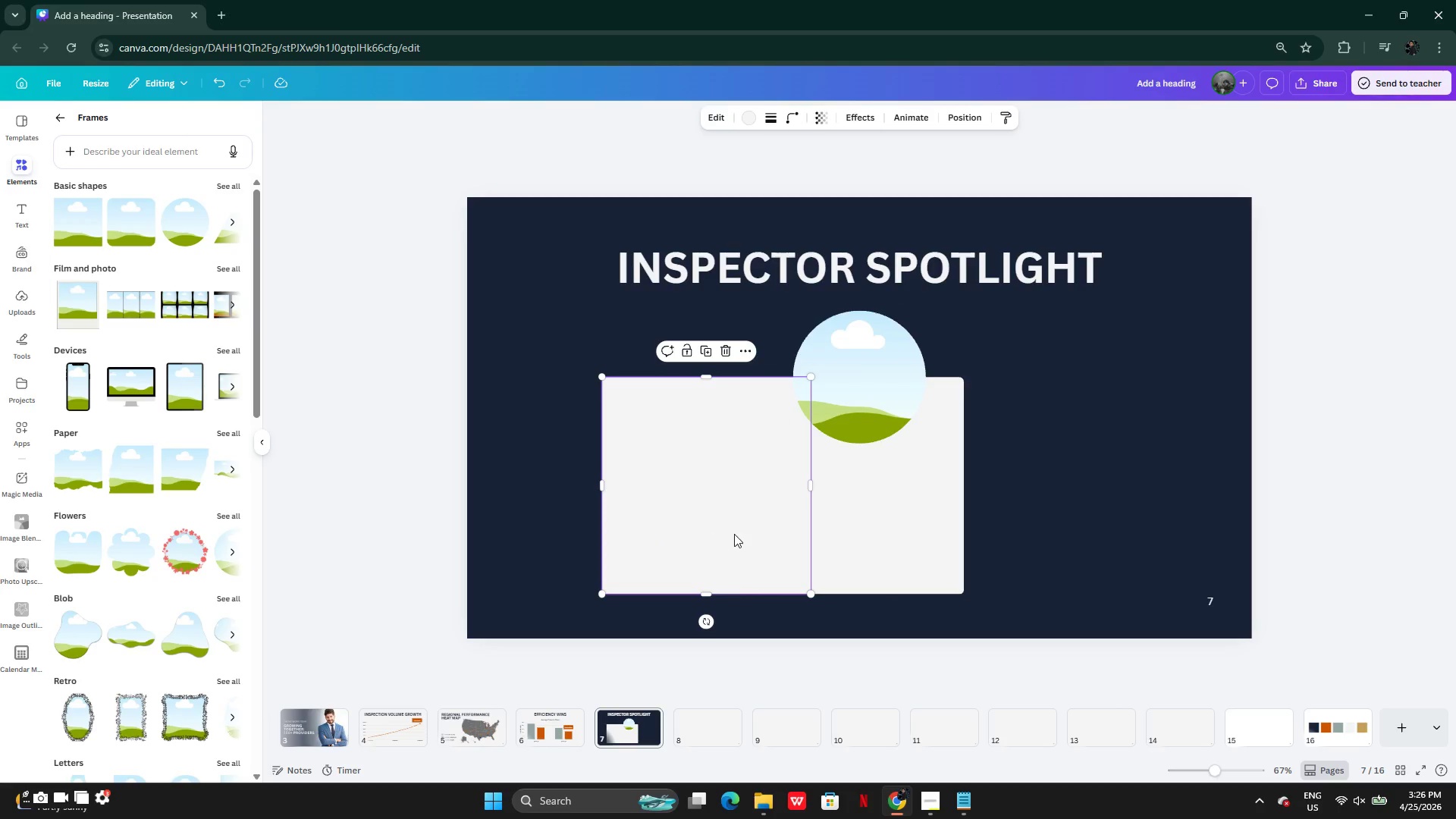 
left_click_drag(start_coordinate=[735, 533], to_coordinate=[645, 533])
 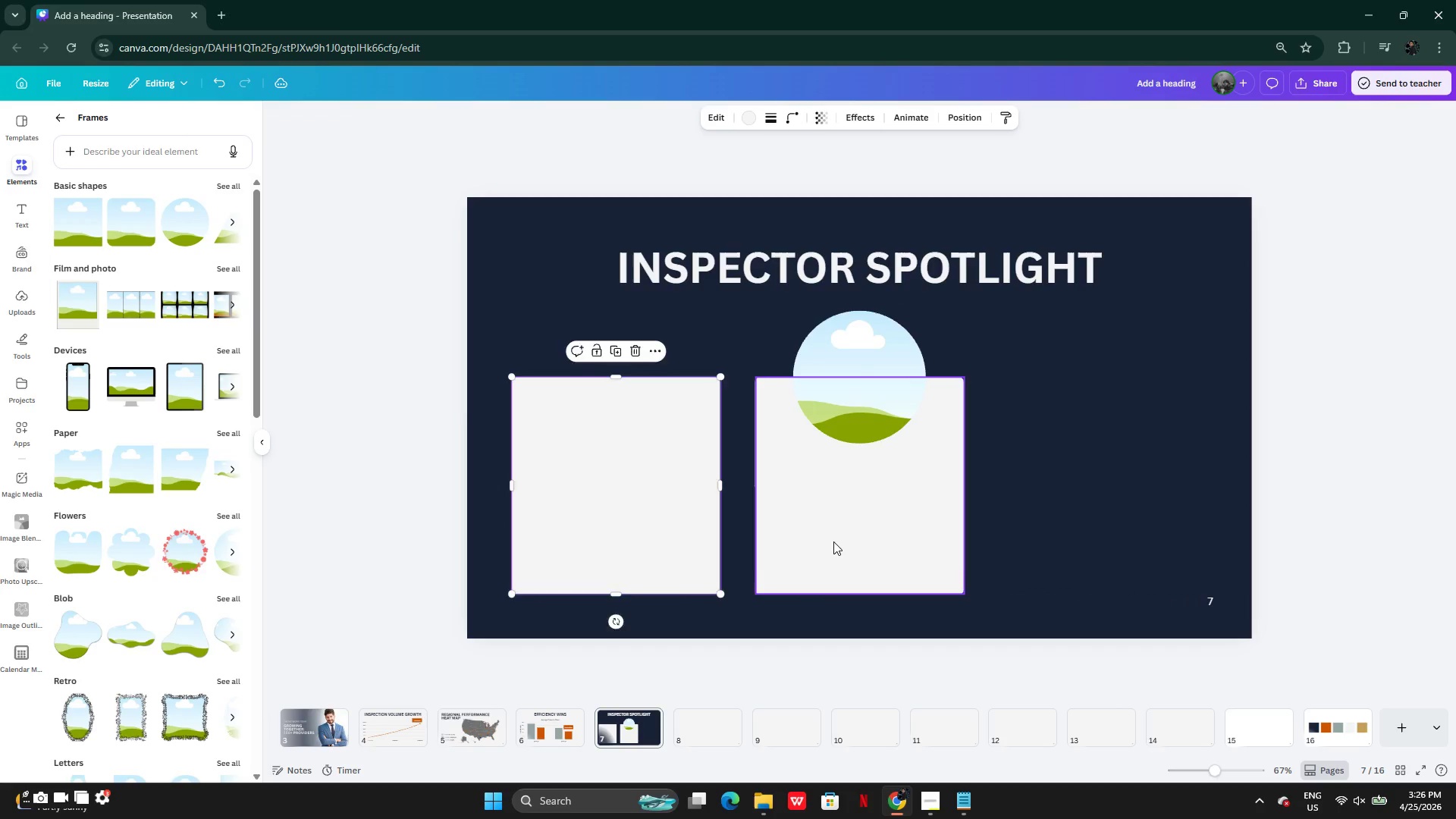 
hold_key(key=AltLeft, duration=0.44)
left_click_drag(start_coordinate=[838, 541], to_coordinate=[990, 541])
 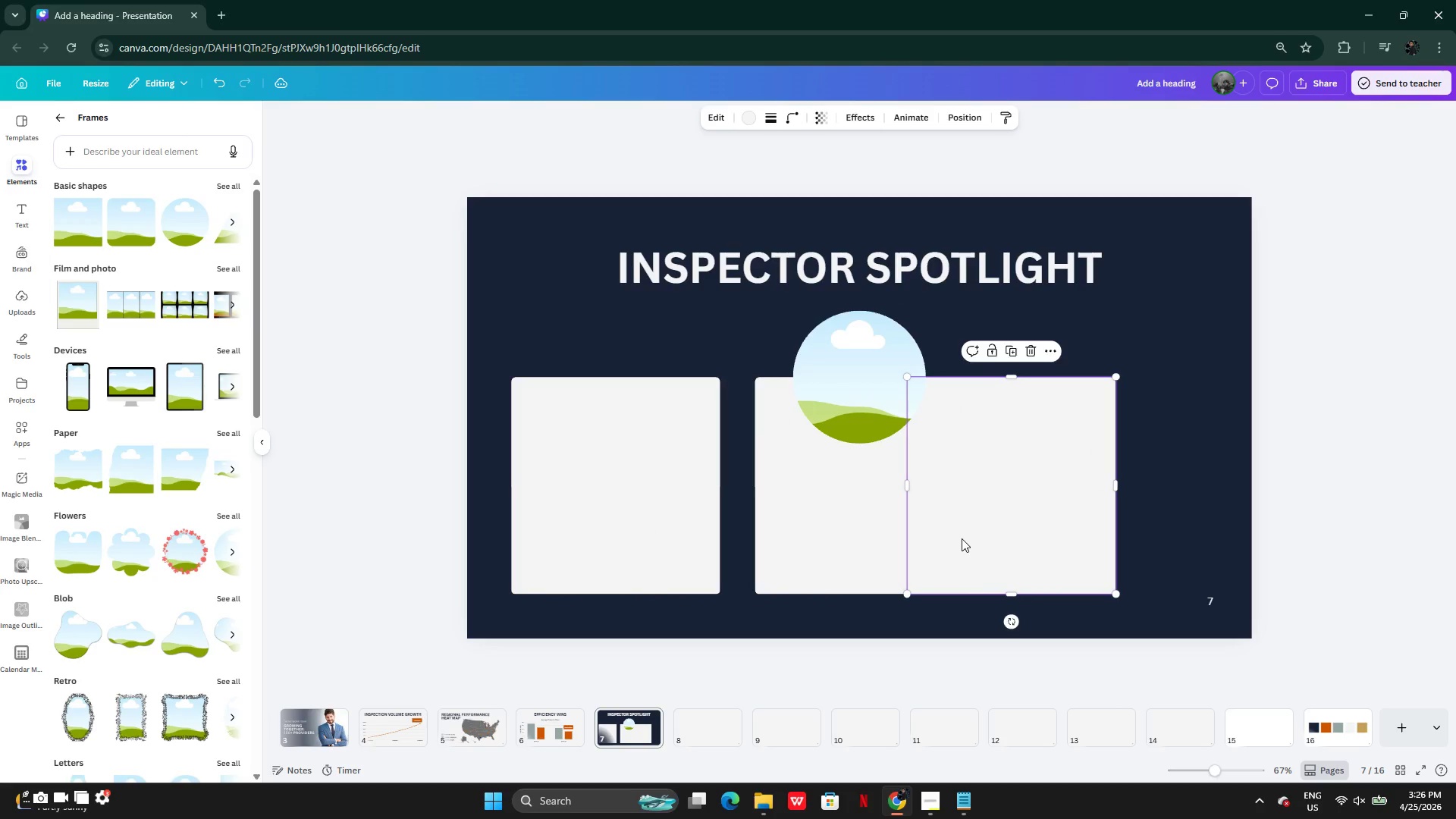 
left_click_drag(start_coordinate=[962, 538], to_coordinate=[1051, 536])
 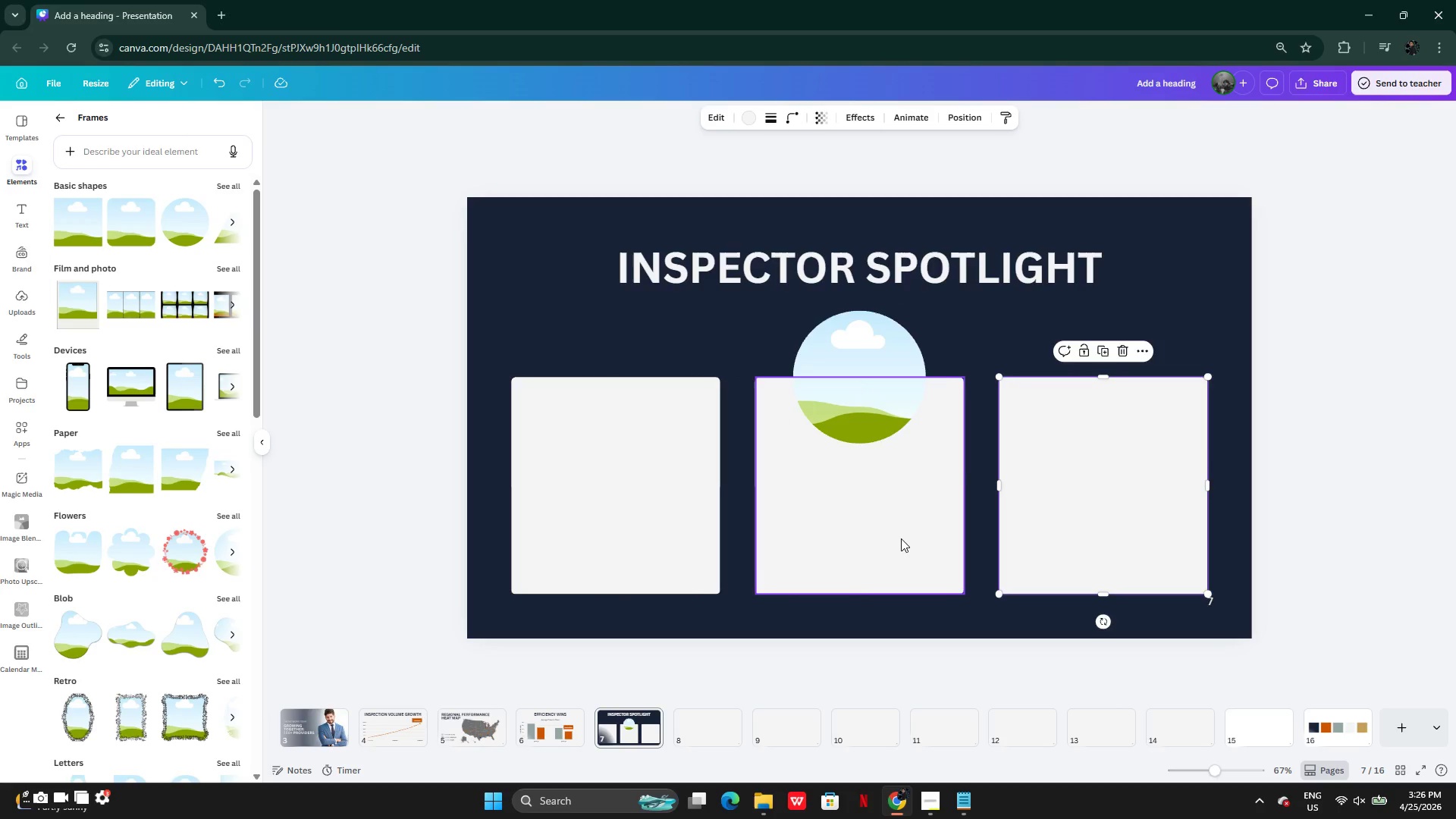 
left_click([900, 538])
 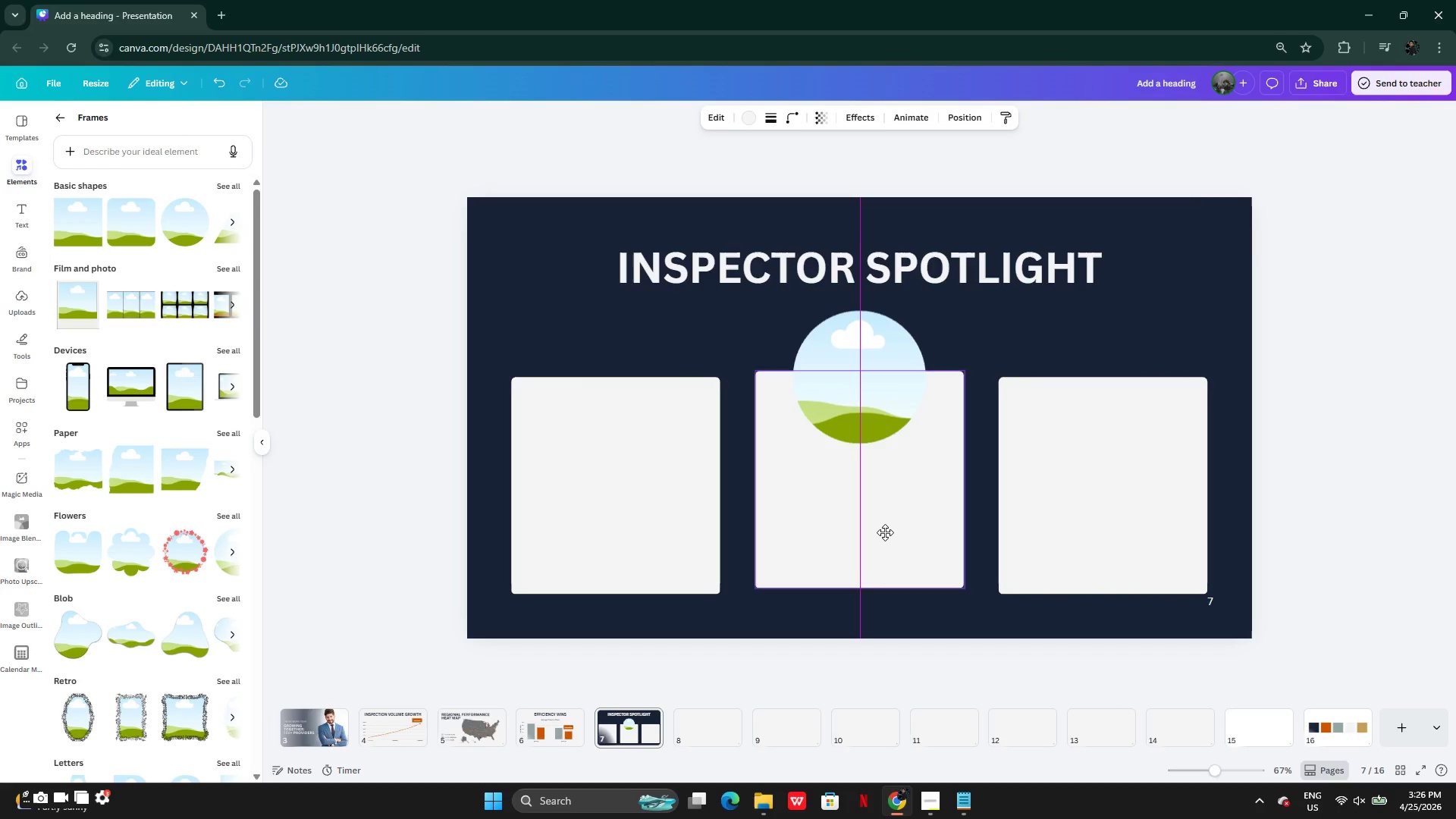 
wait(6.5)
 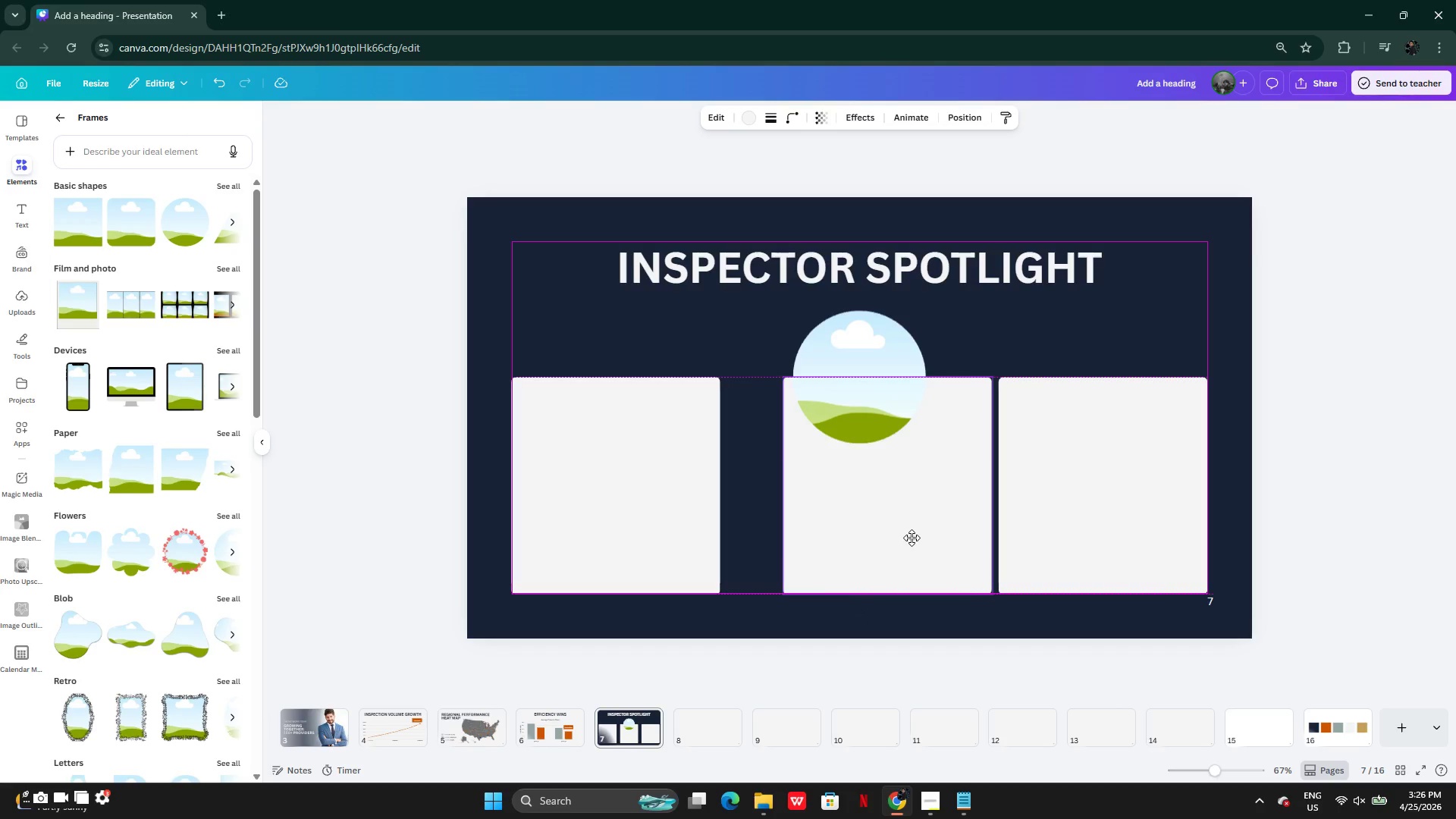 
left_click([1056, 532])
 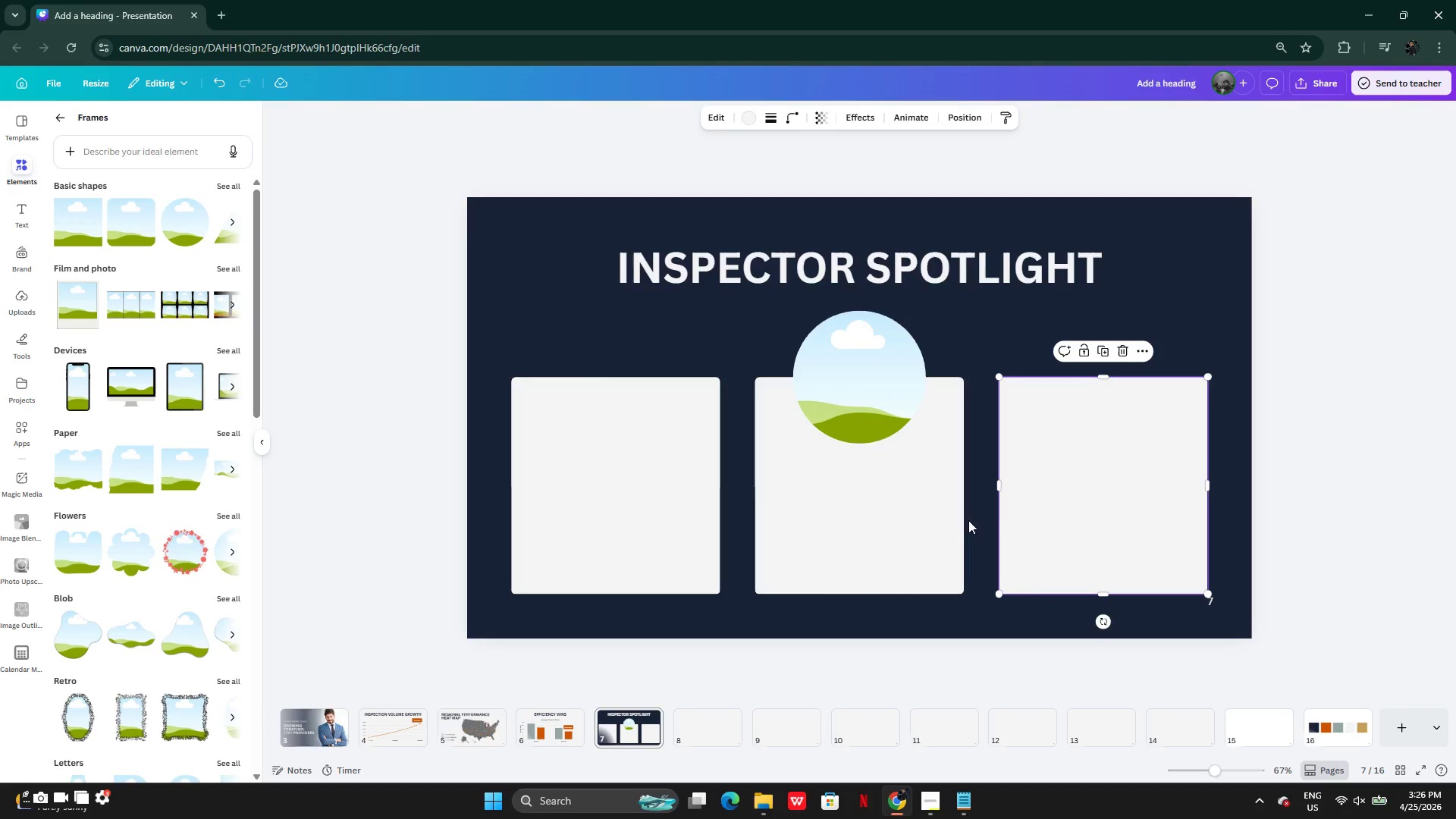 
wait(5.55)
 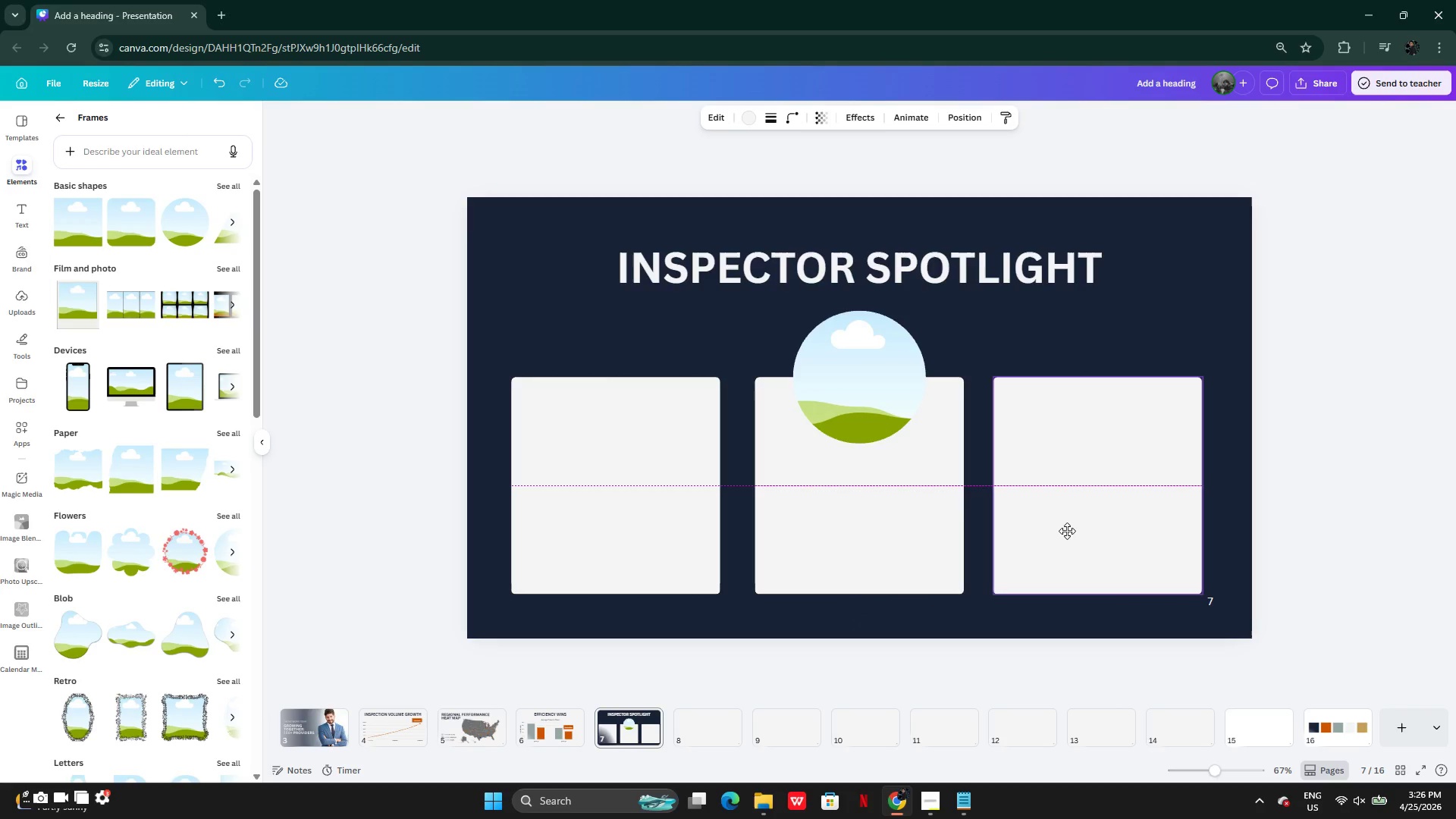 
hold_key(key=ShiftLeft, duration=1.7)
left_click([585, 494])
 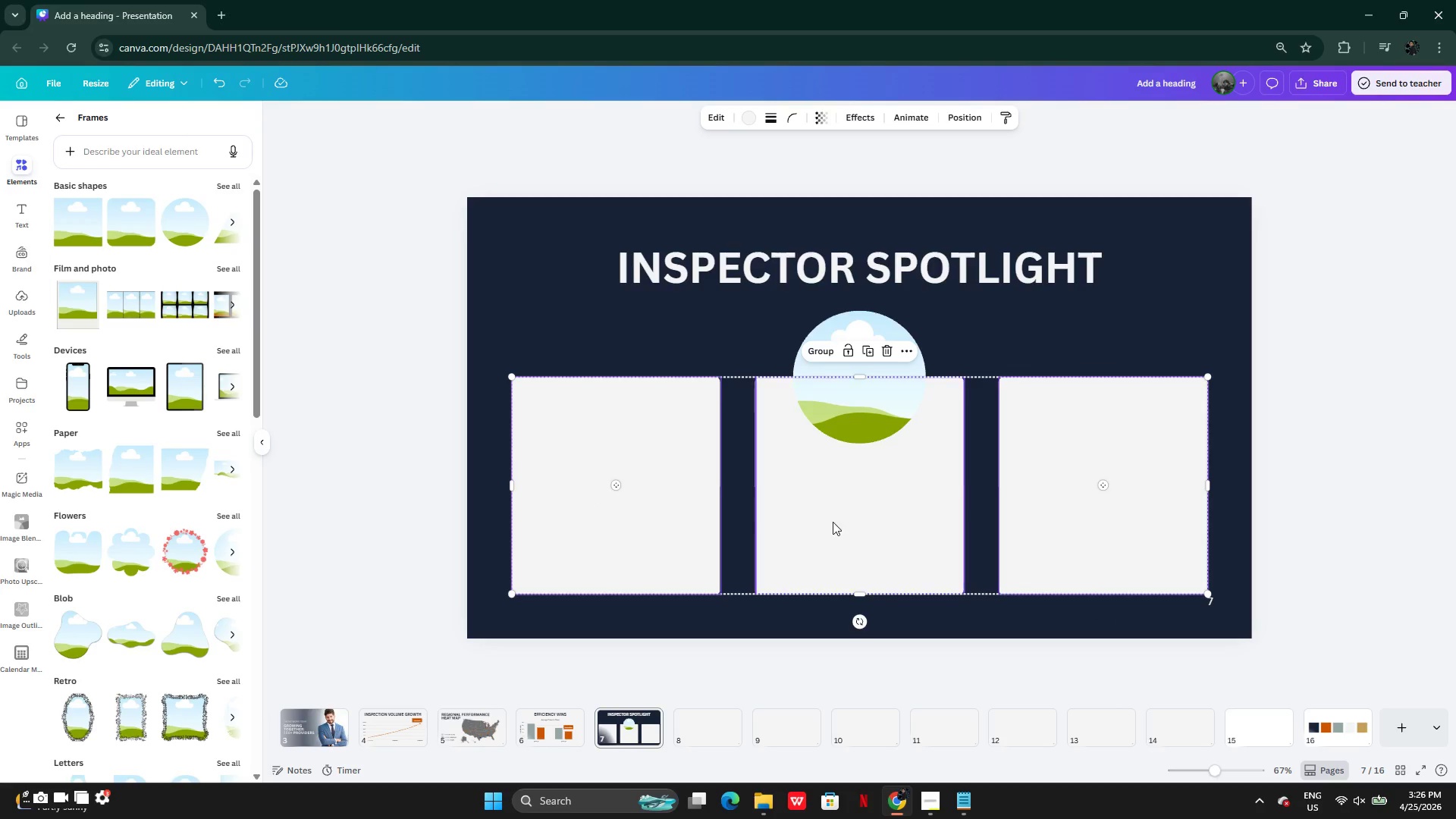 
left_click([835, 522])
 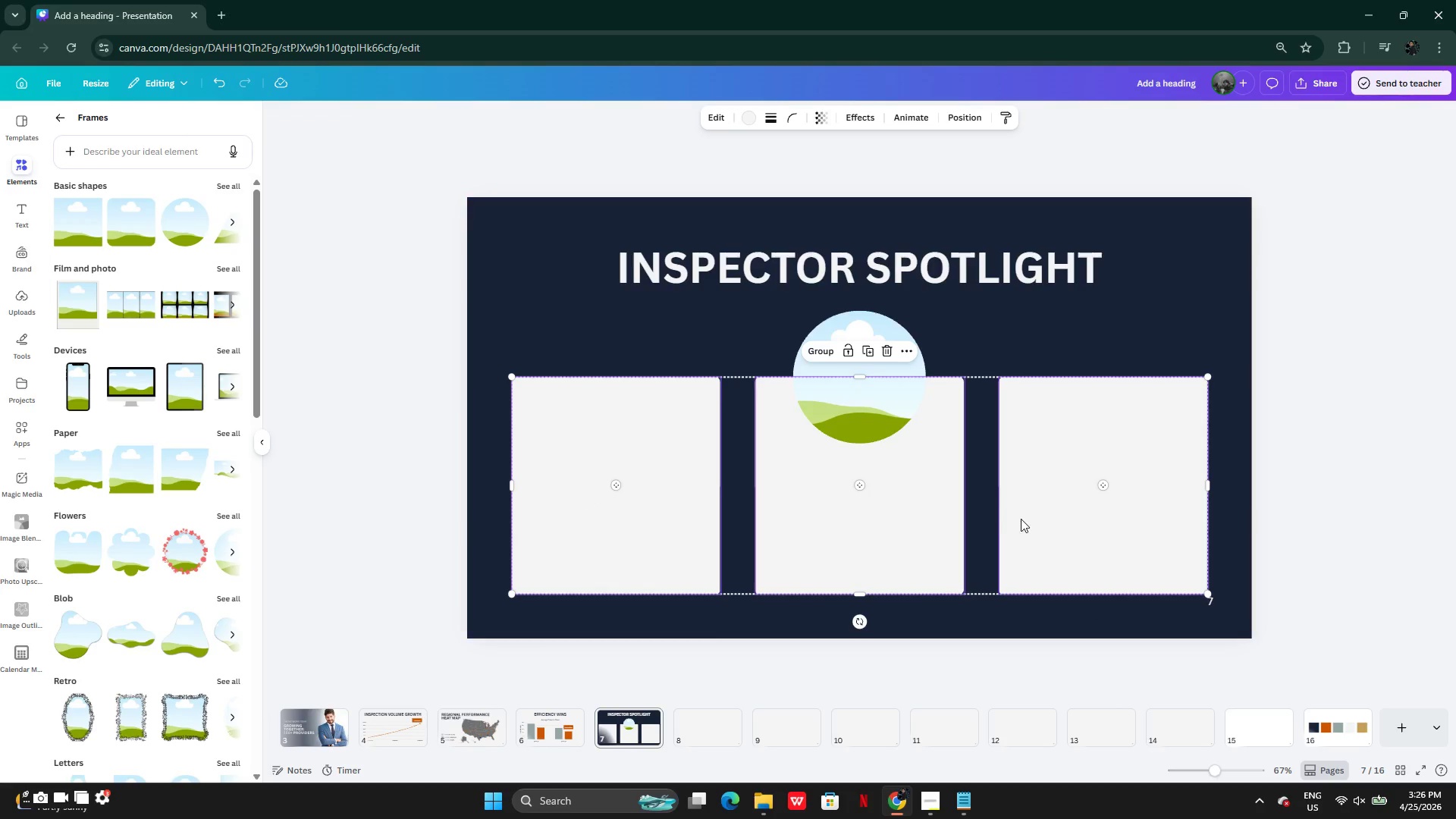 
left_click([1025, 519])
 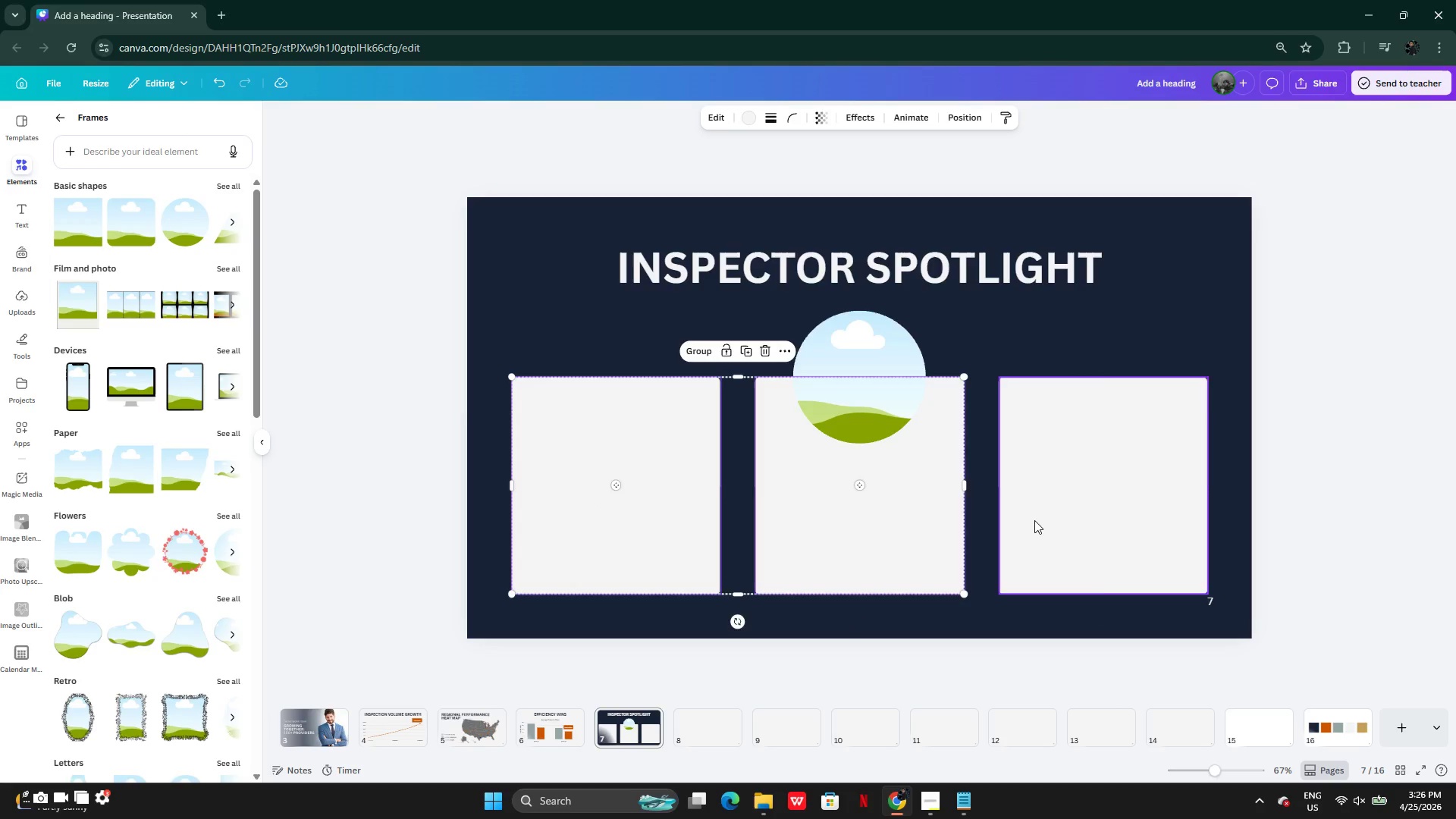 
double_click([1034, 520])
 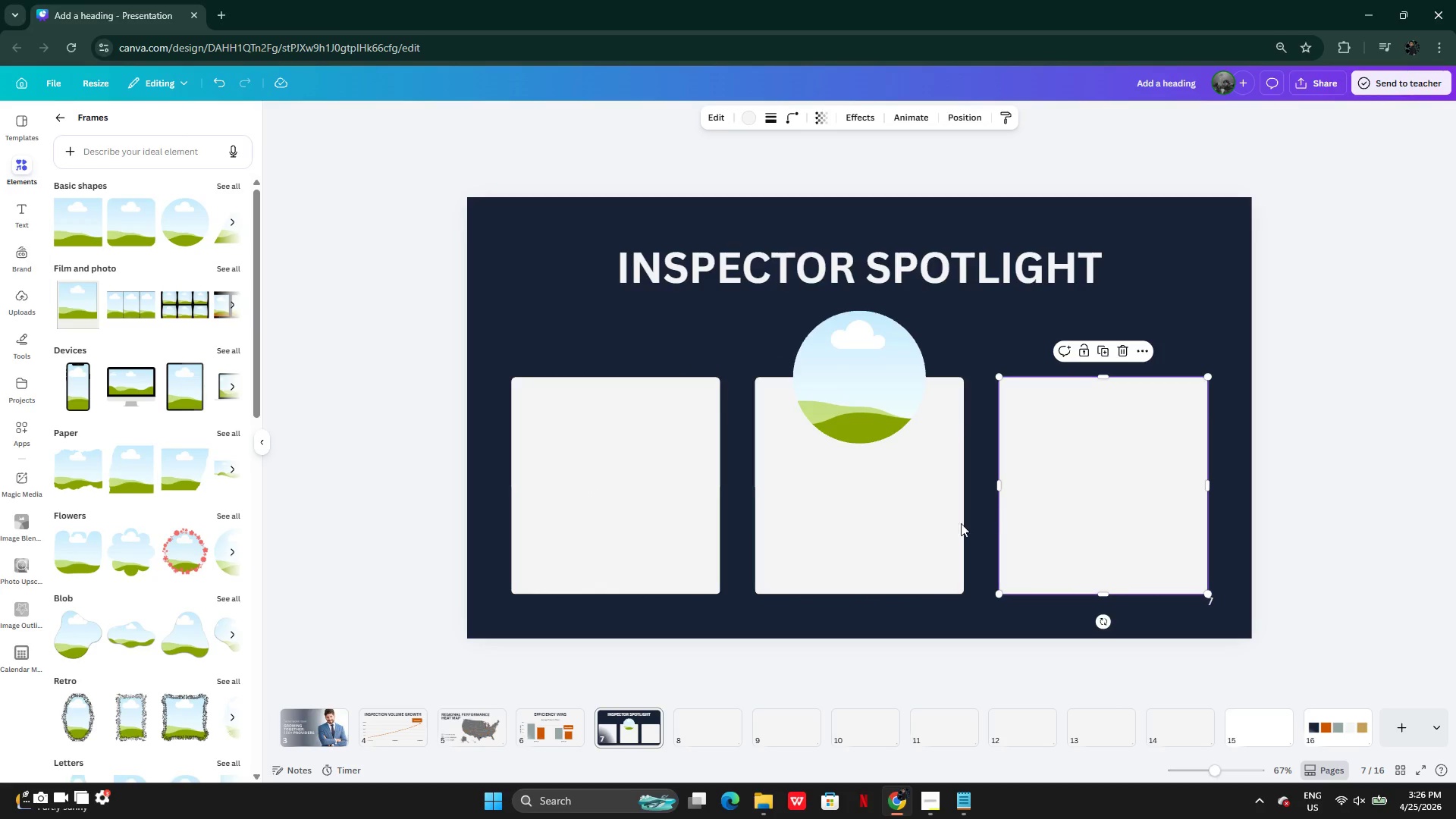 
hold_key(key=ShiftLeft, duration=0.8)
left_click([912, 528])
 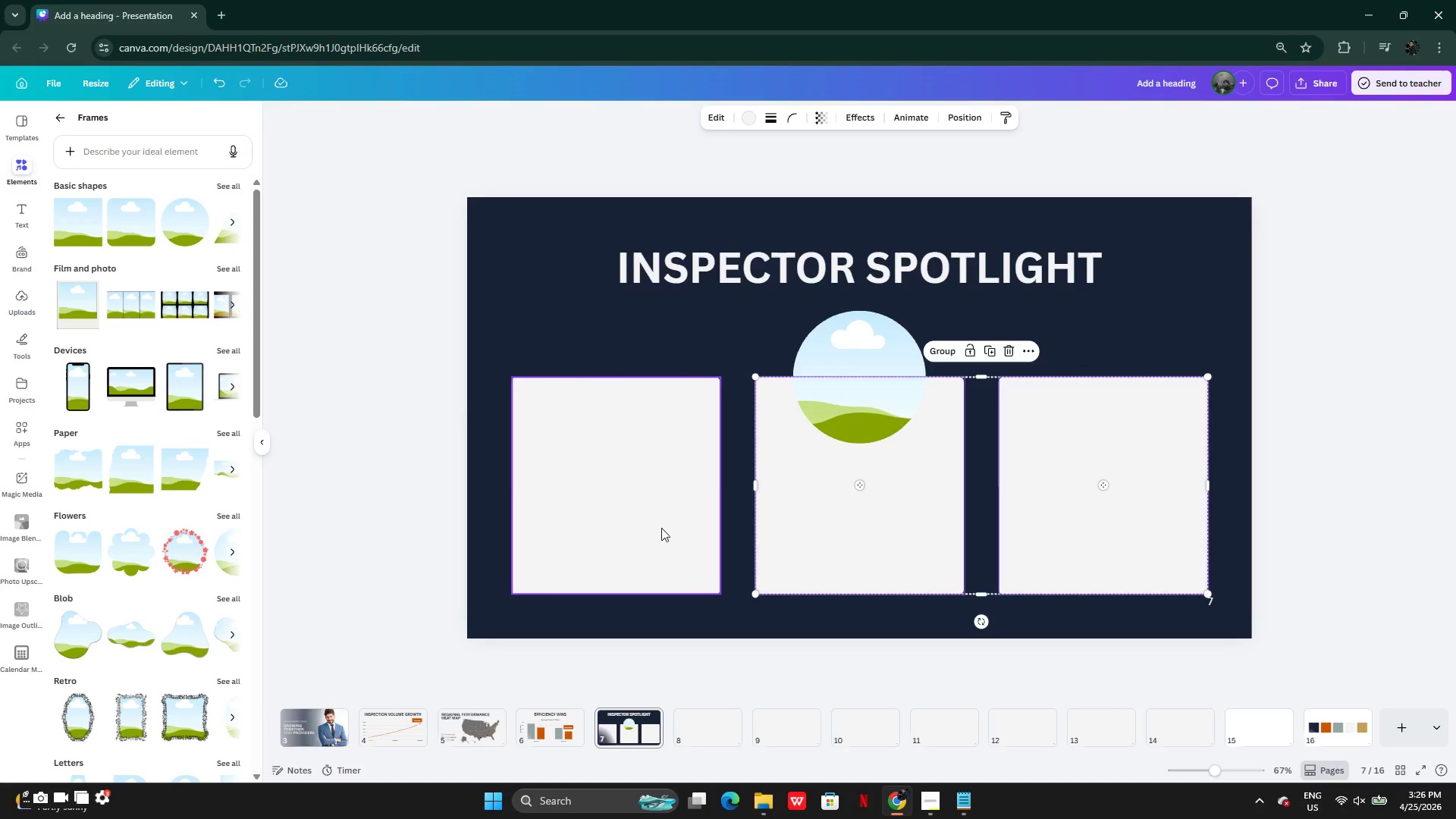 
left_click([650, 528])
 